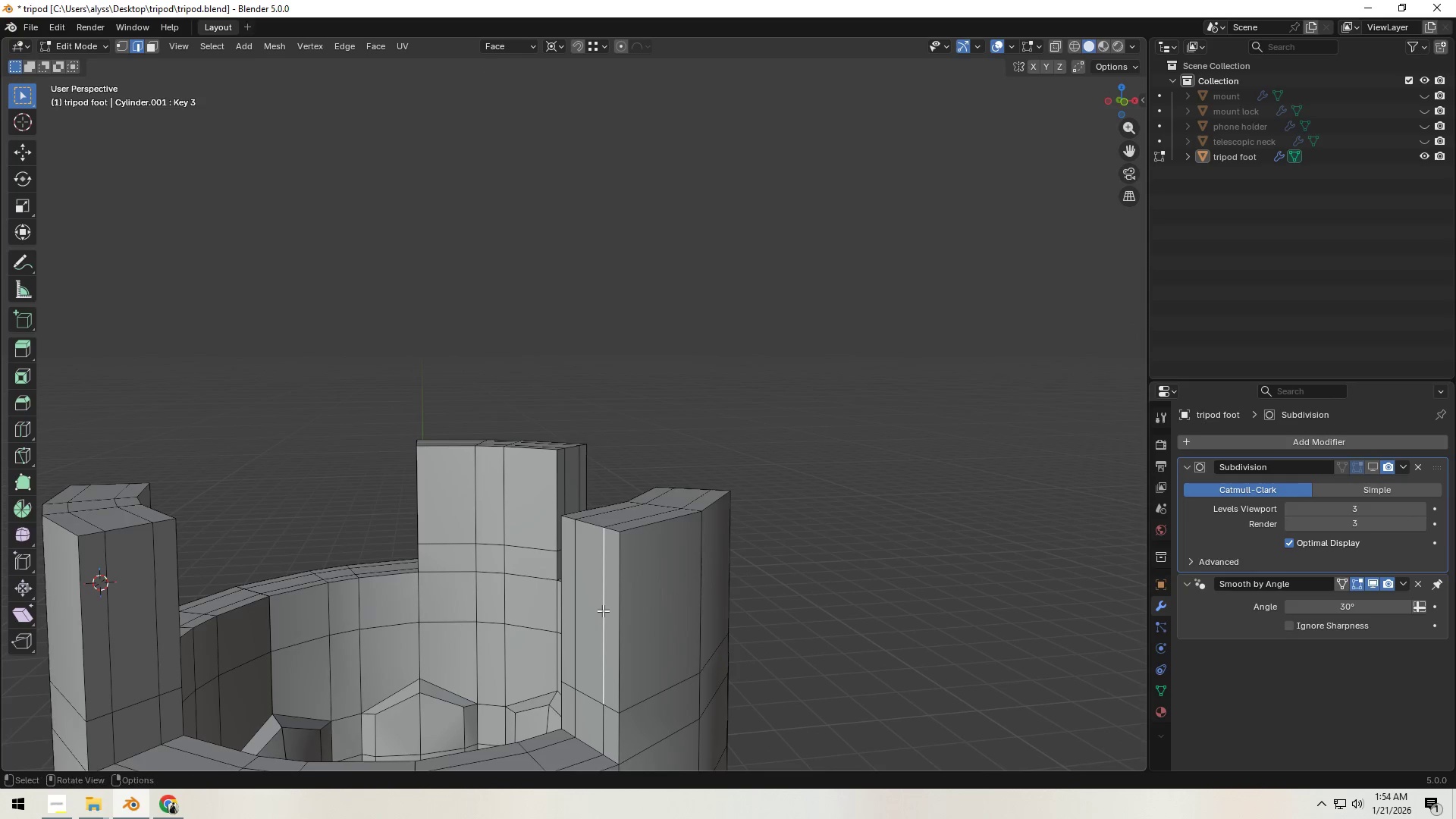 
key(Shift+S)
 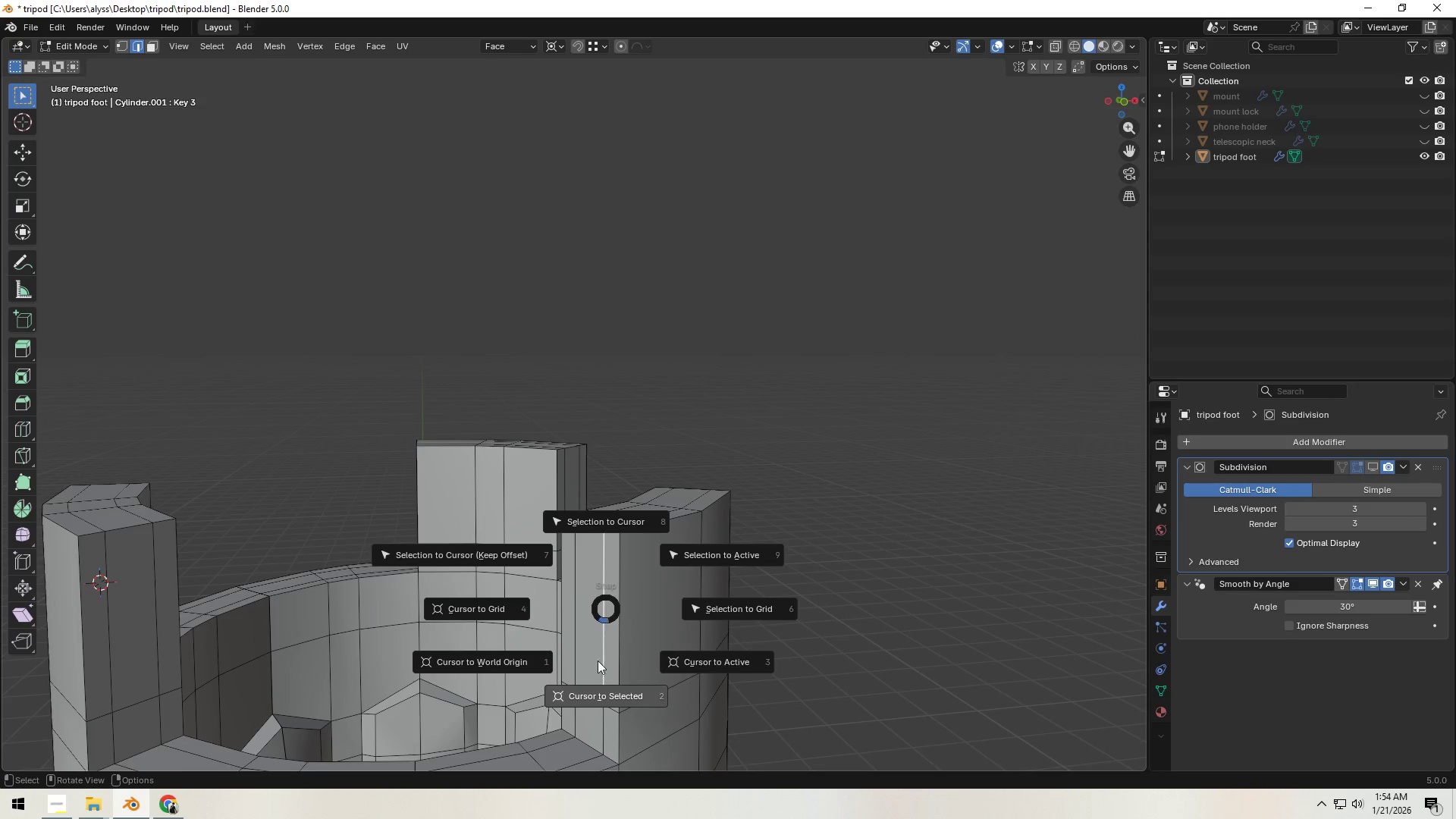 
left_click([598, 670])
 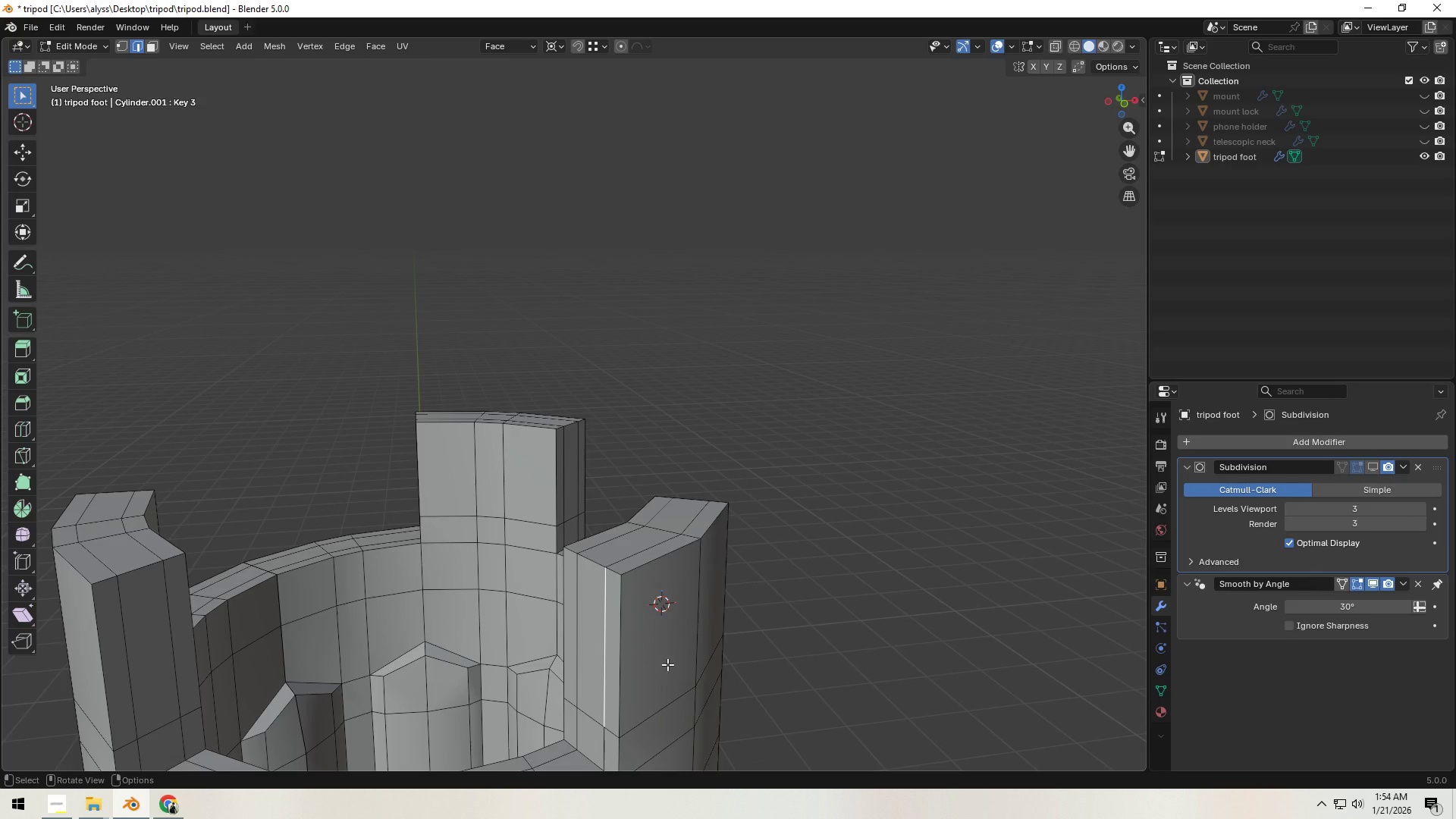 
left_click([667, 664])
 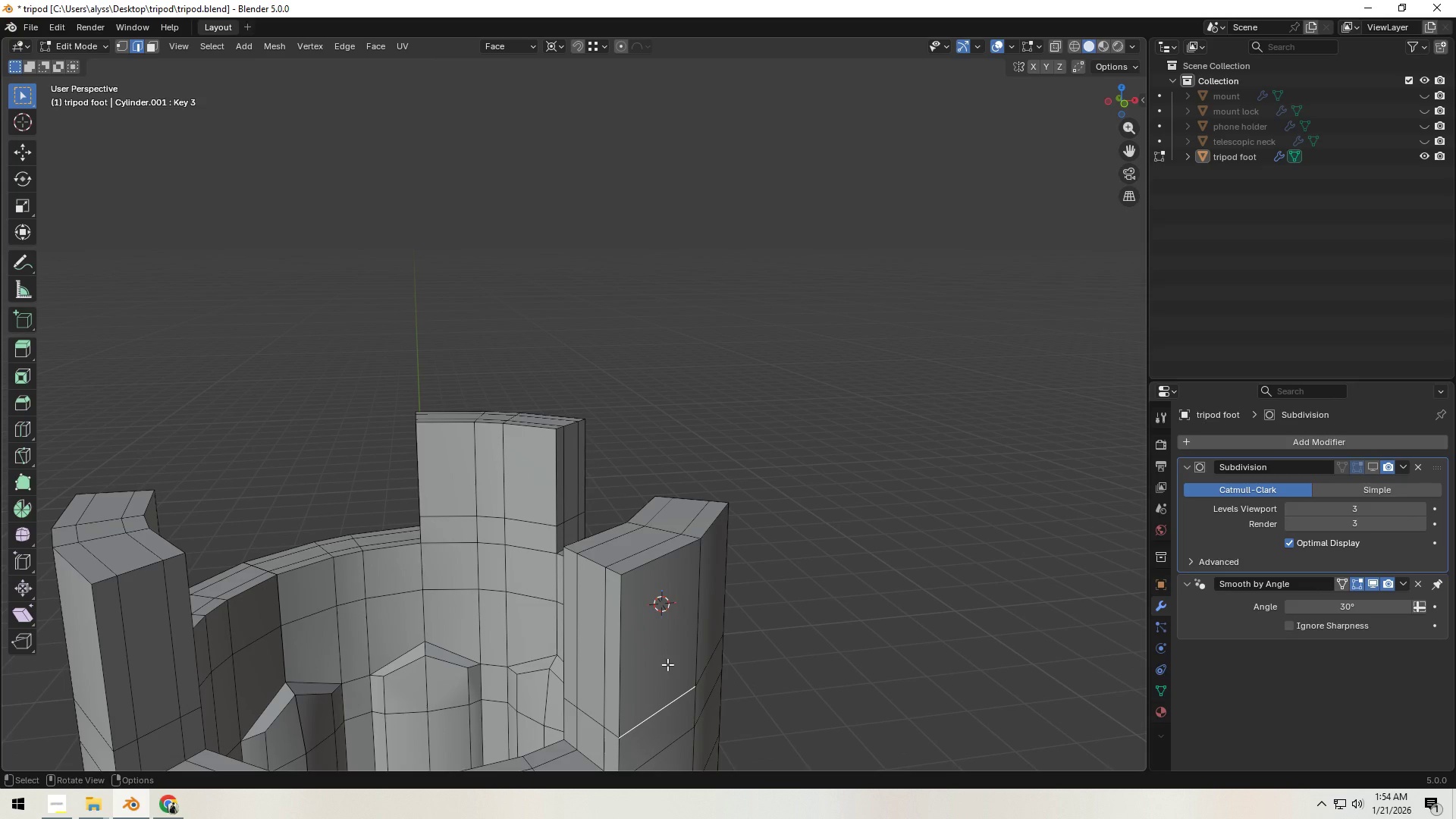 
key(L)
 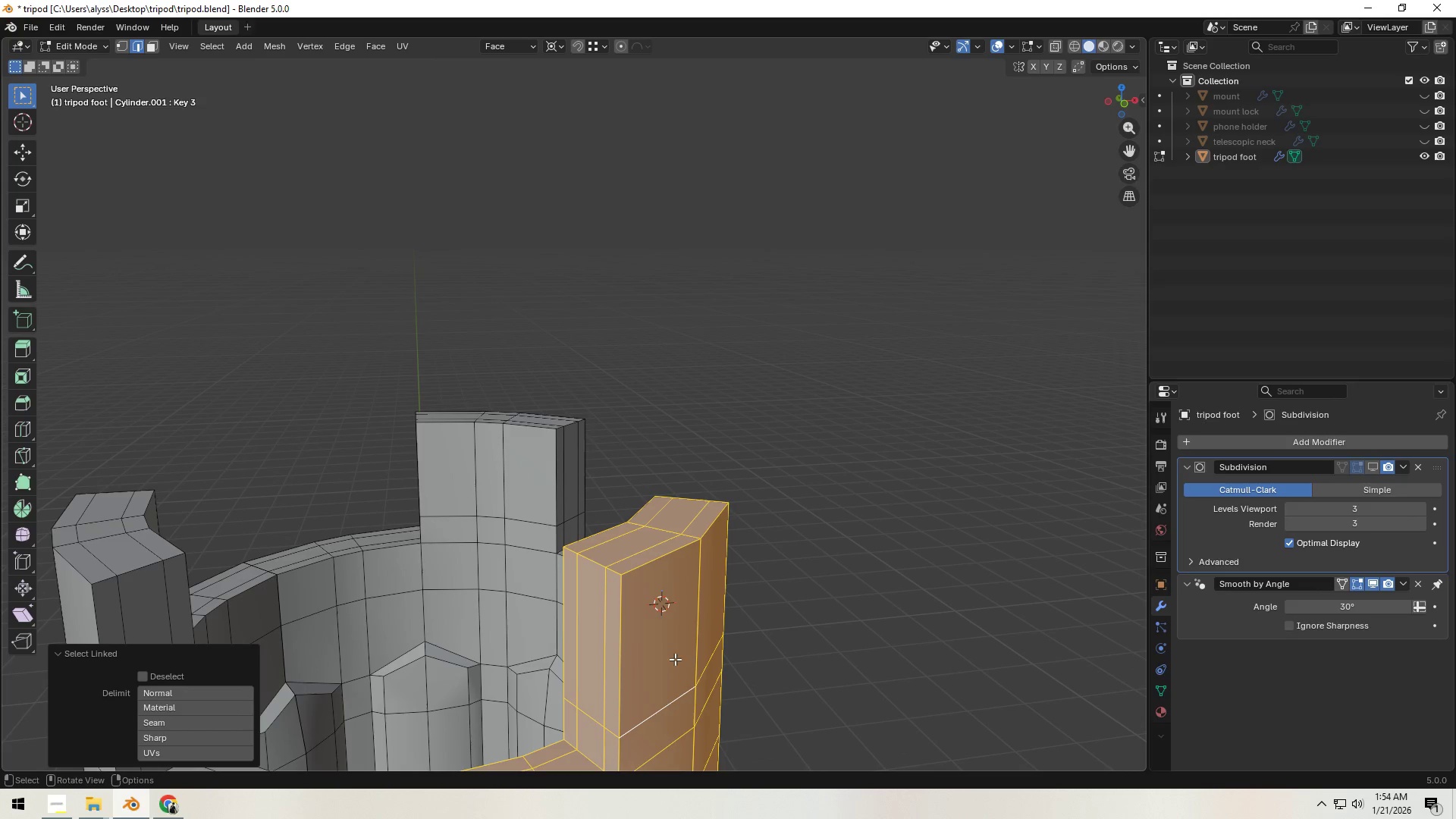 
scroll: coordinate [943, 617], scroll_direction: down, amount: 2.0
 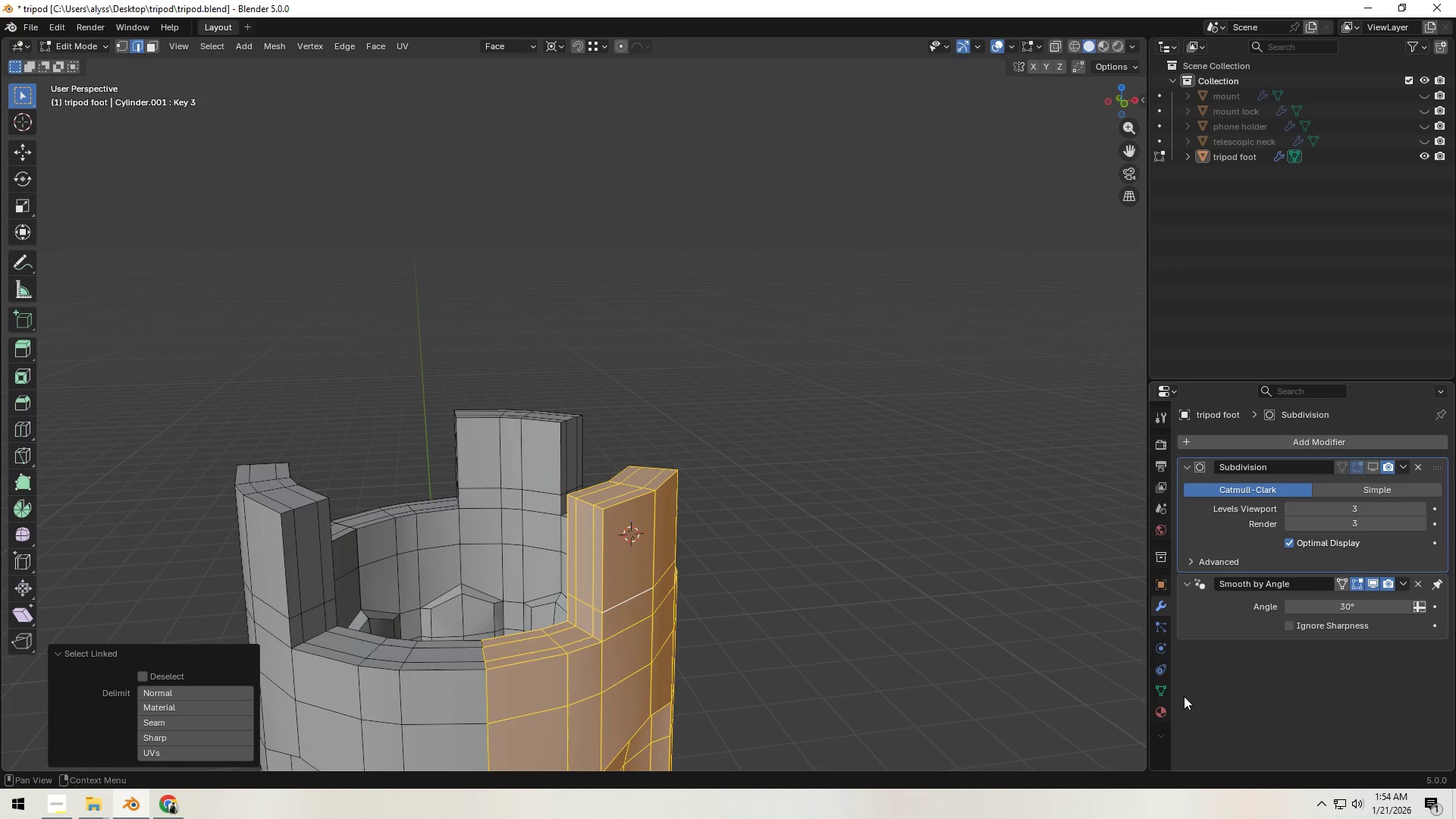 
left_click([1167, 690])
 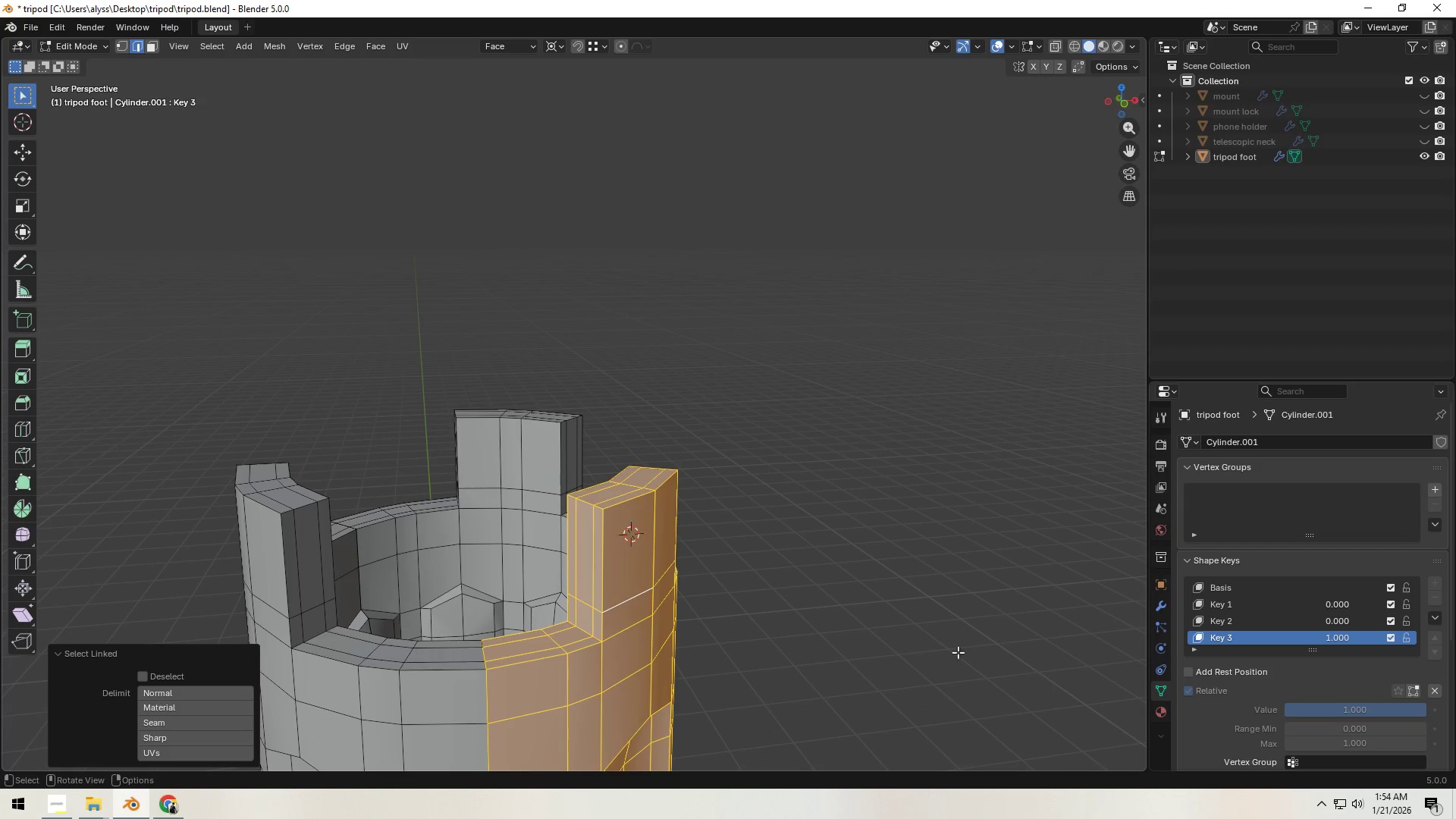 
scroll: coordinate [865, 633], scroll_direction: down, amount: 2.0
 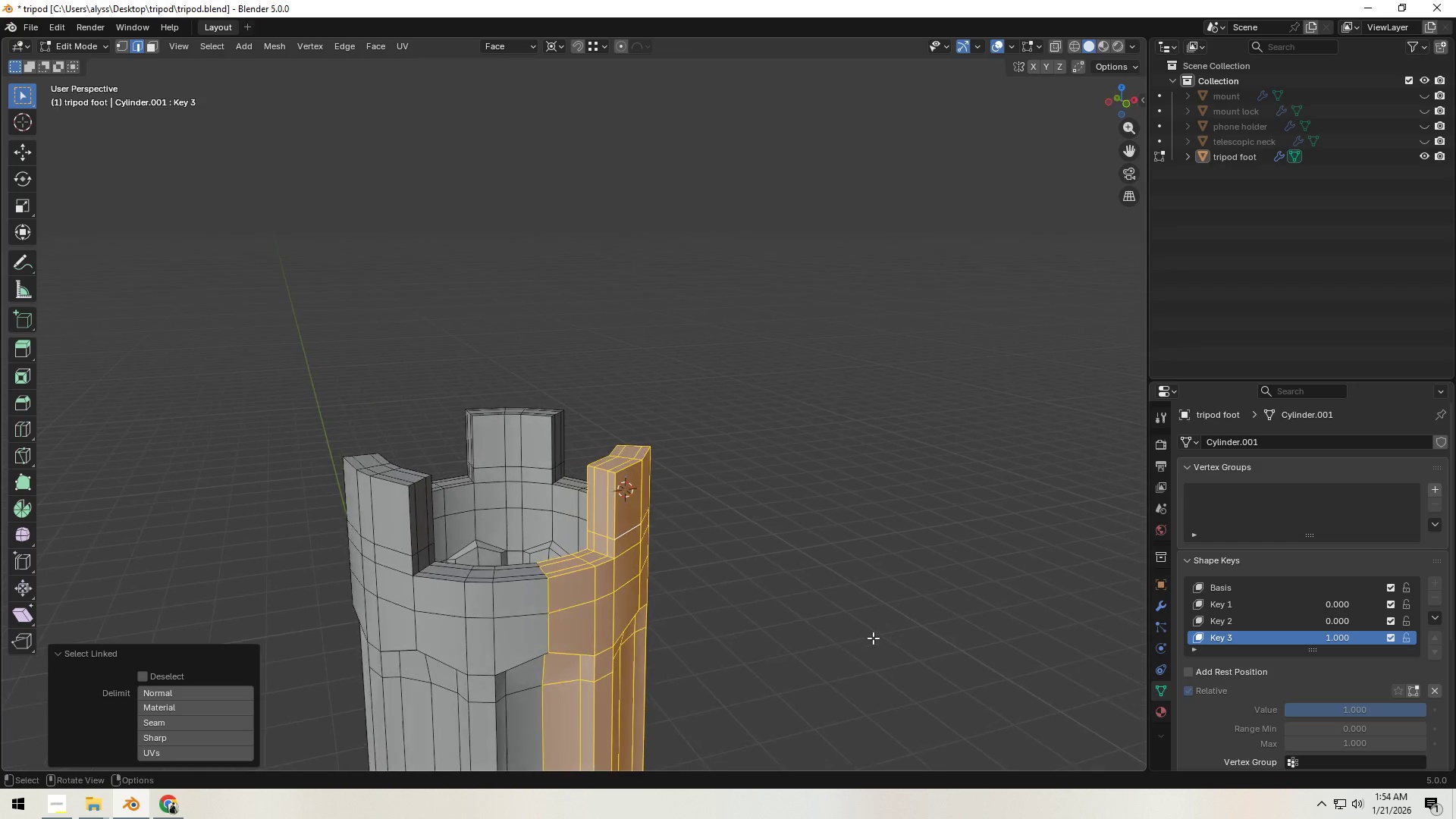 
type(rxy45)
key(Backspace)
key(Backspace)
key(Backspace)
key(Backspace)
key(Backspace)
 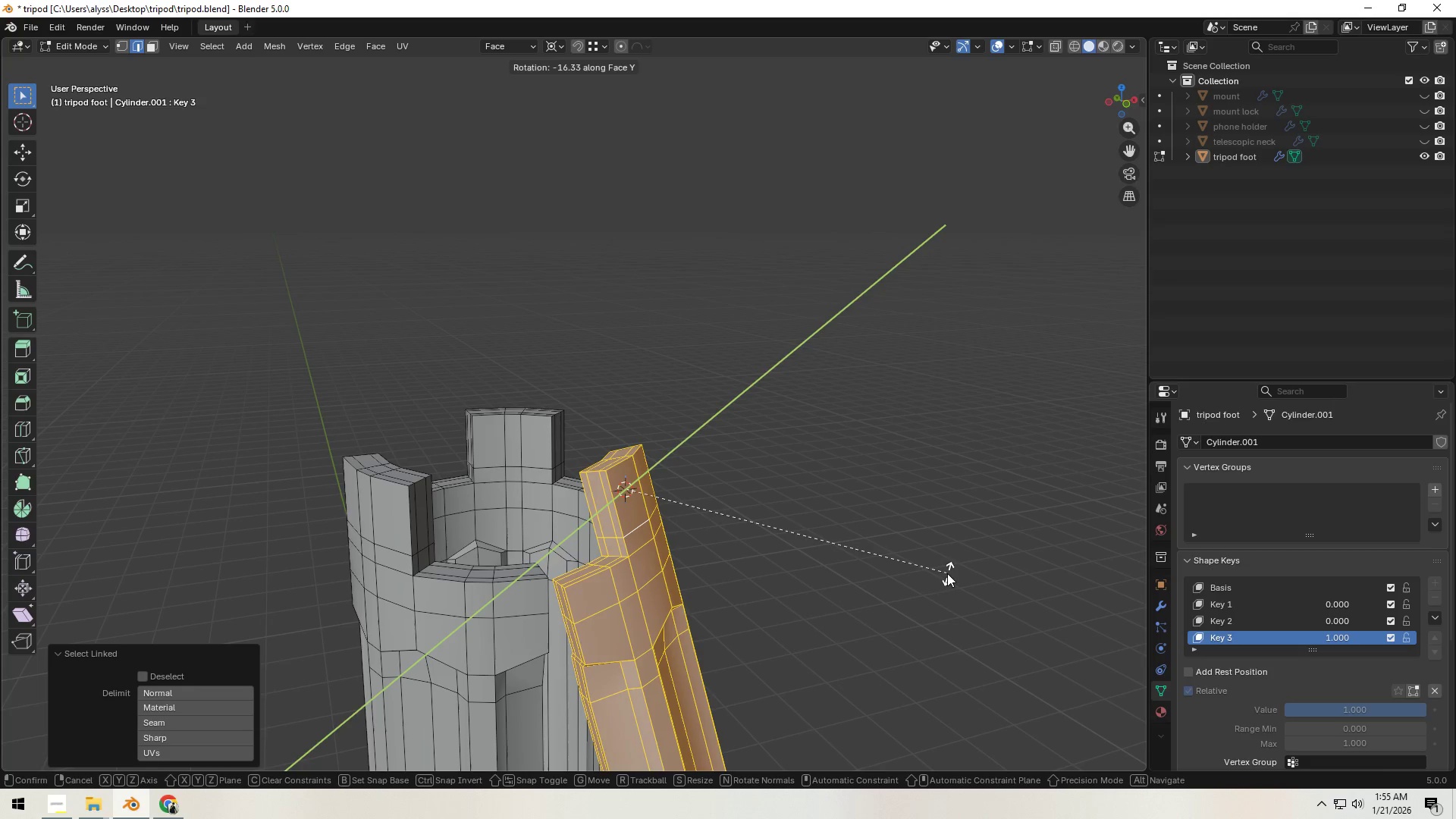 
key(NumpadSubtract)
 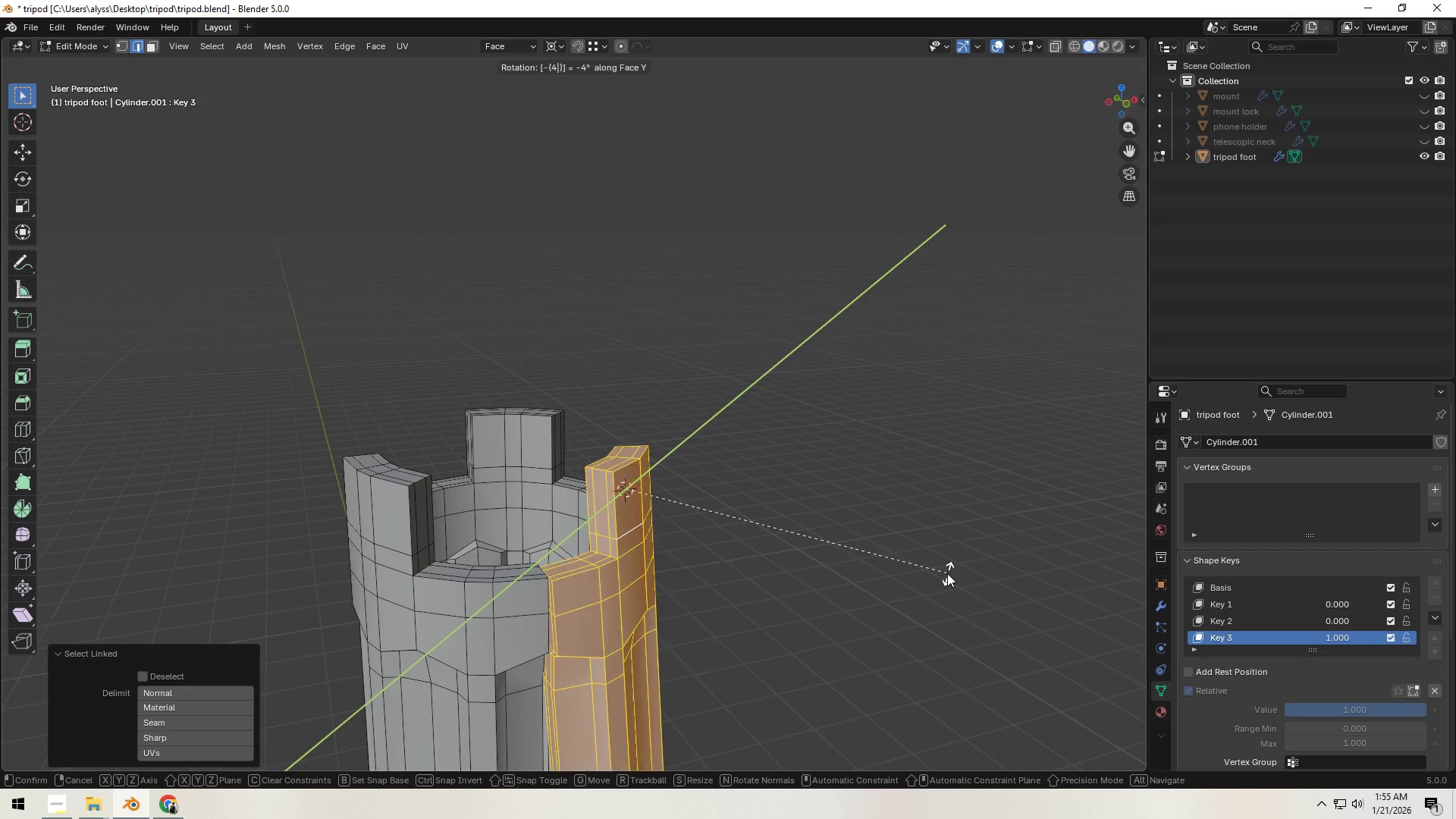 
key(Numpad4)
 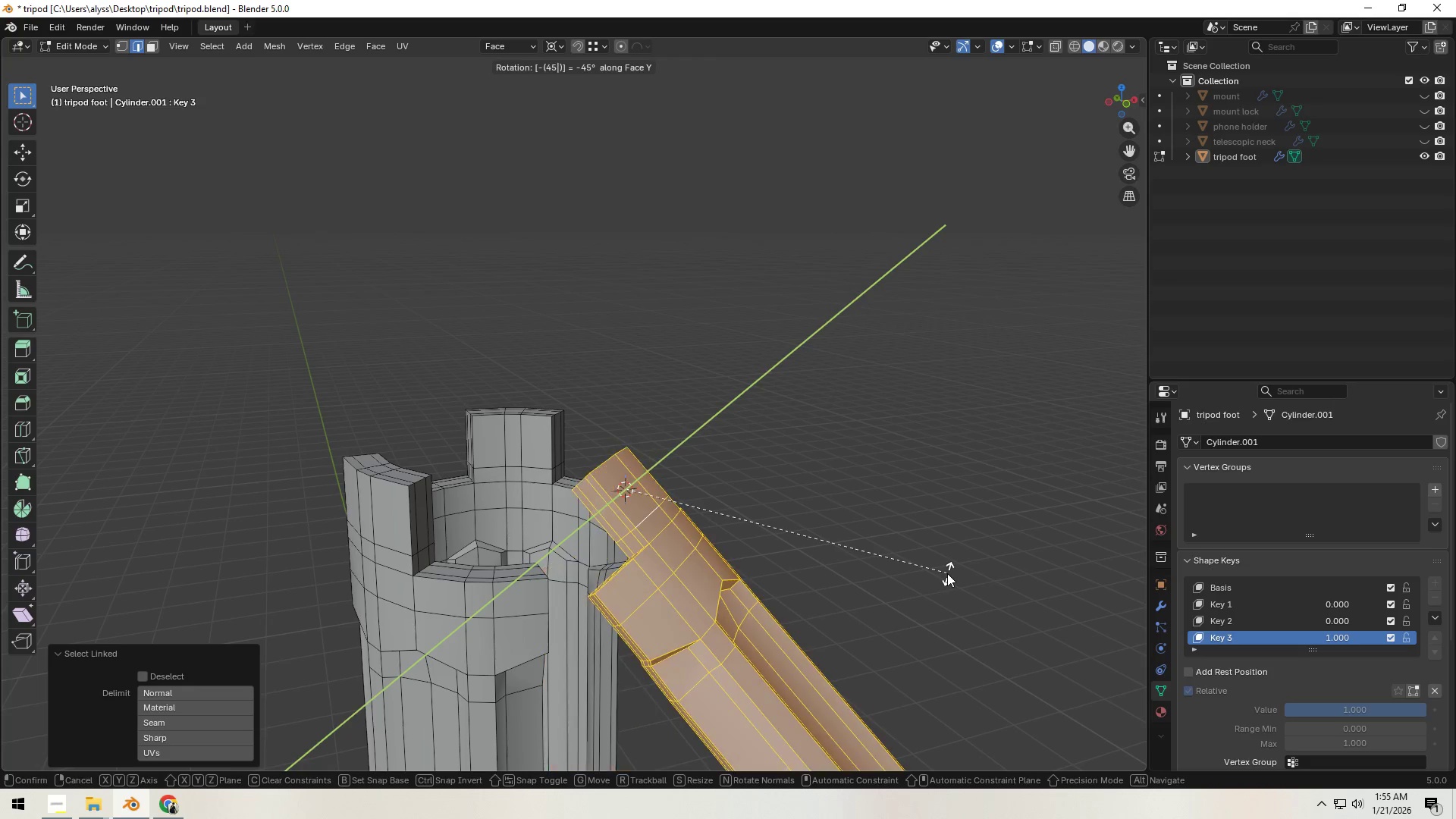 
key(Numpad5)
 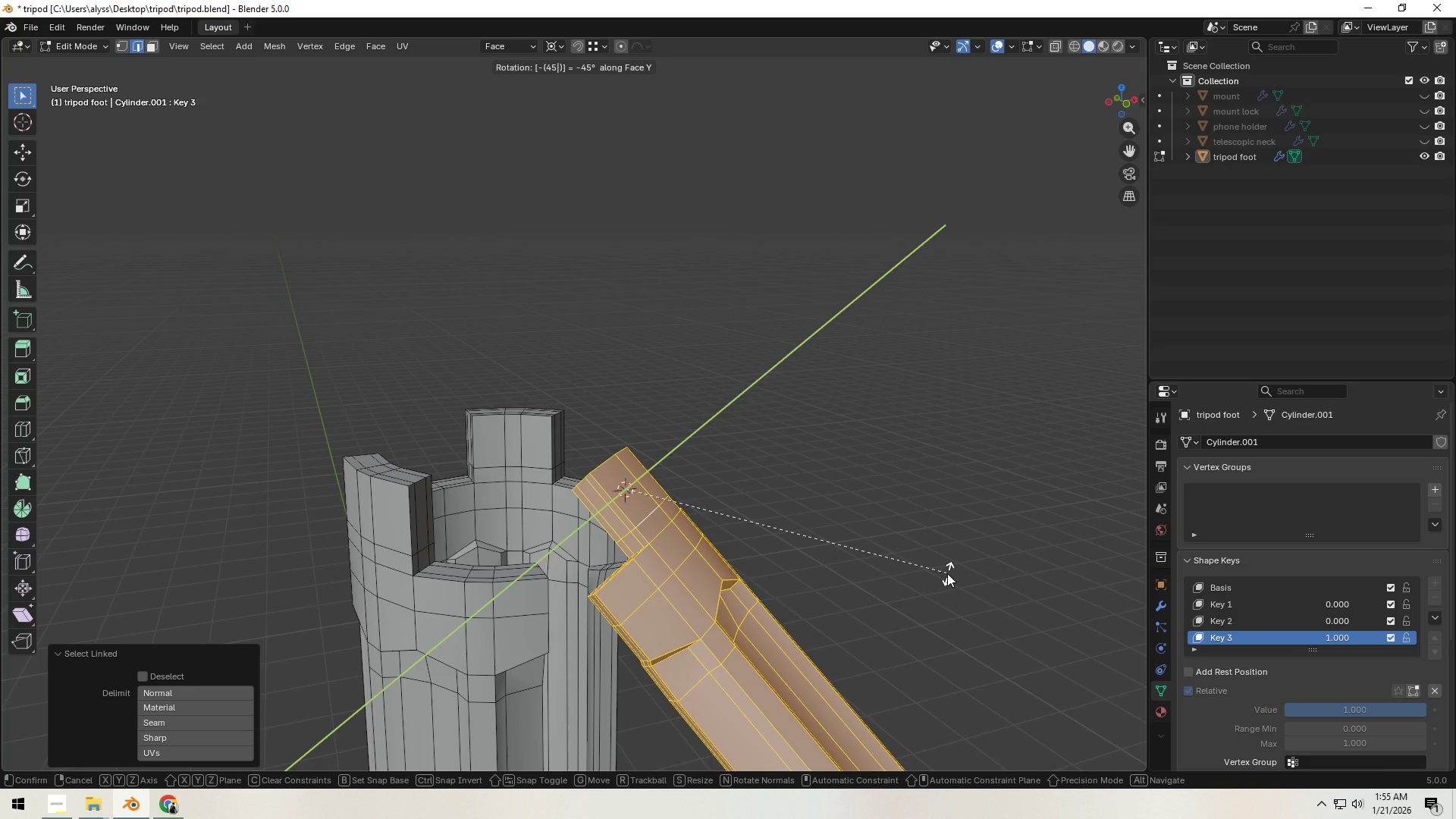 
key(NumpadEnter)
 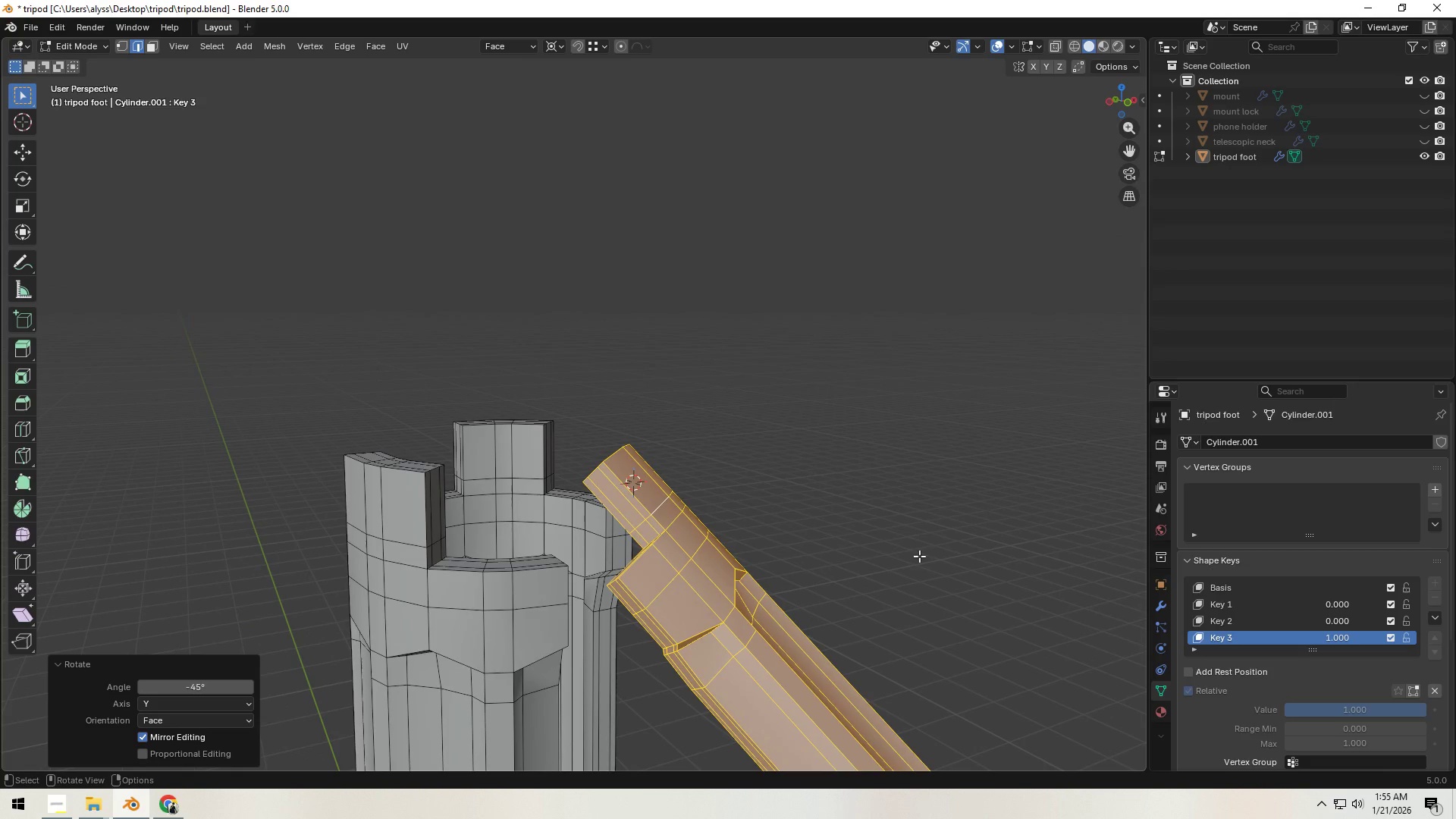 
left_click([919, 556])
 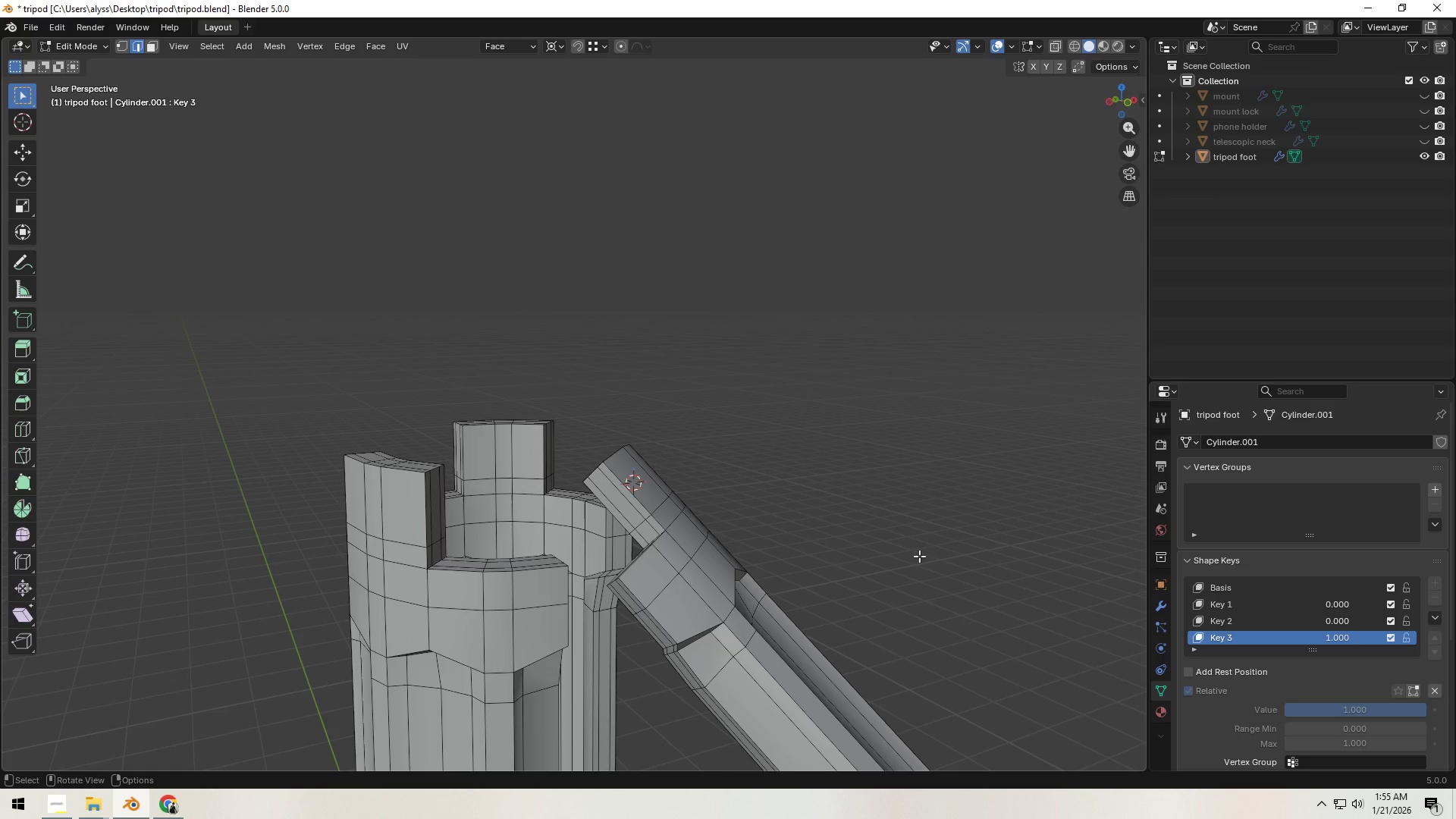 
key(Tab)
 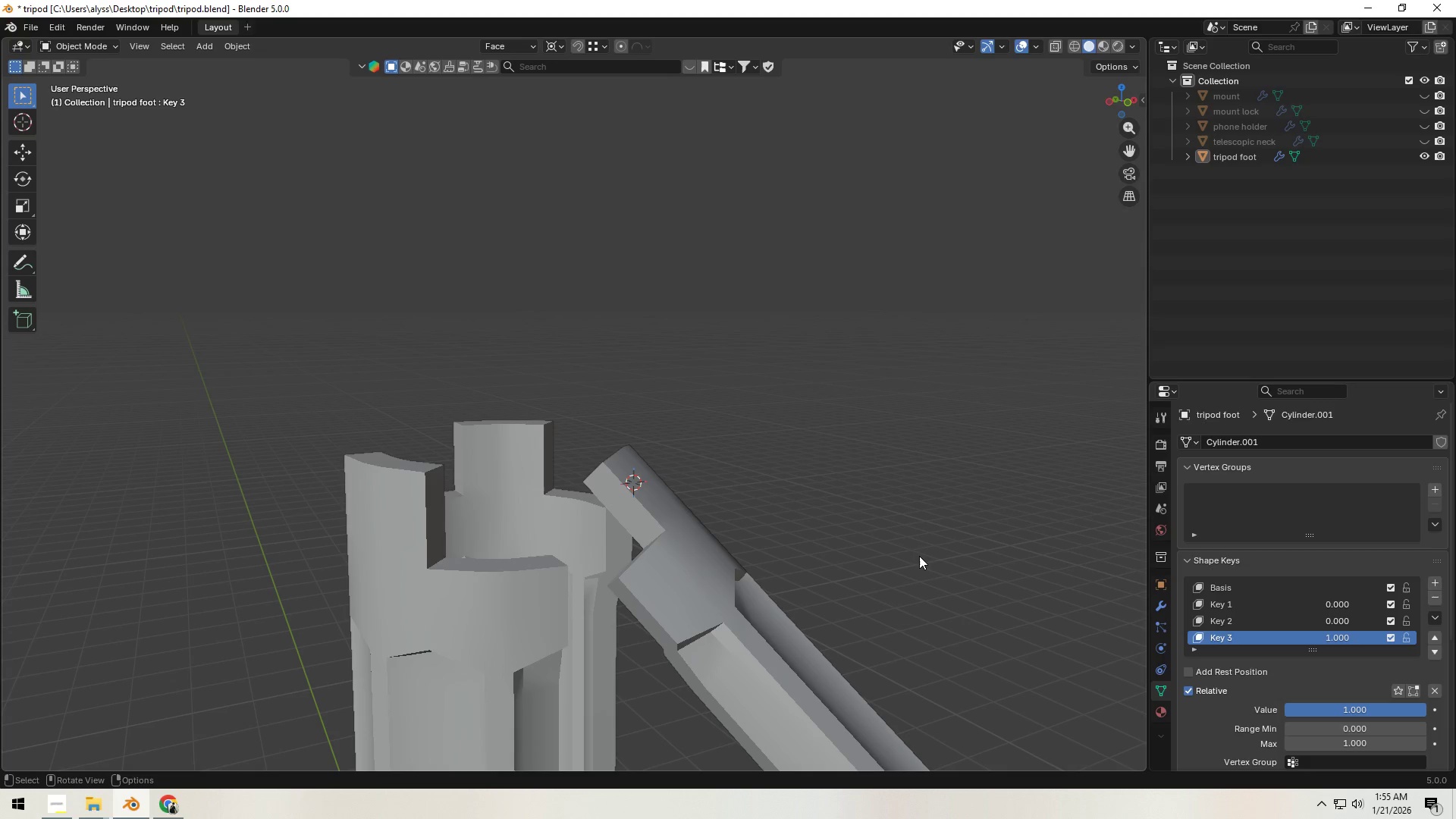 
left_click([919, 556])
 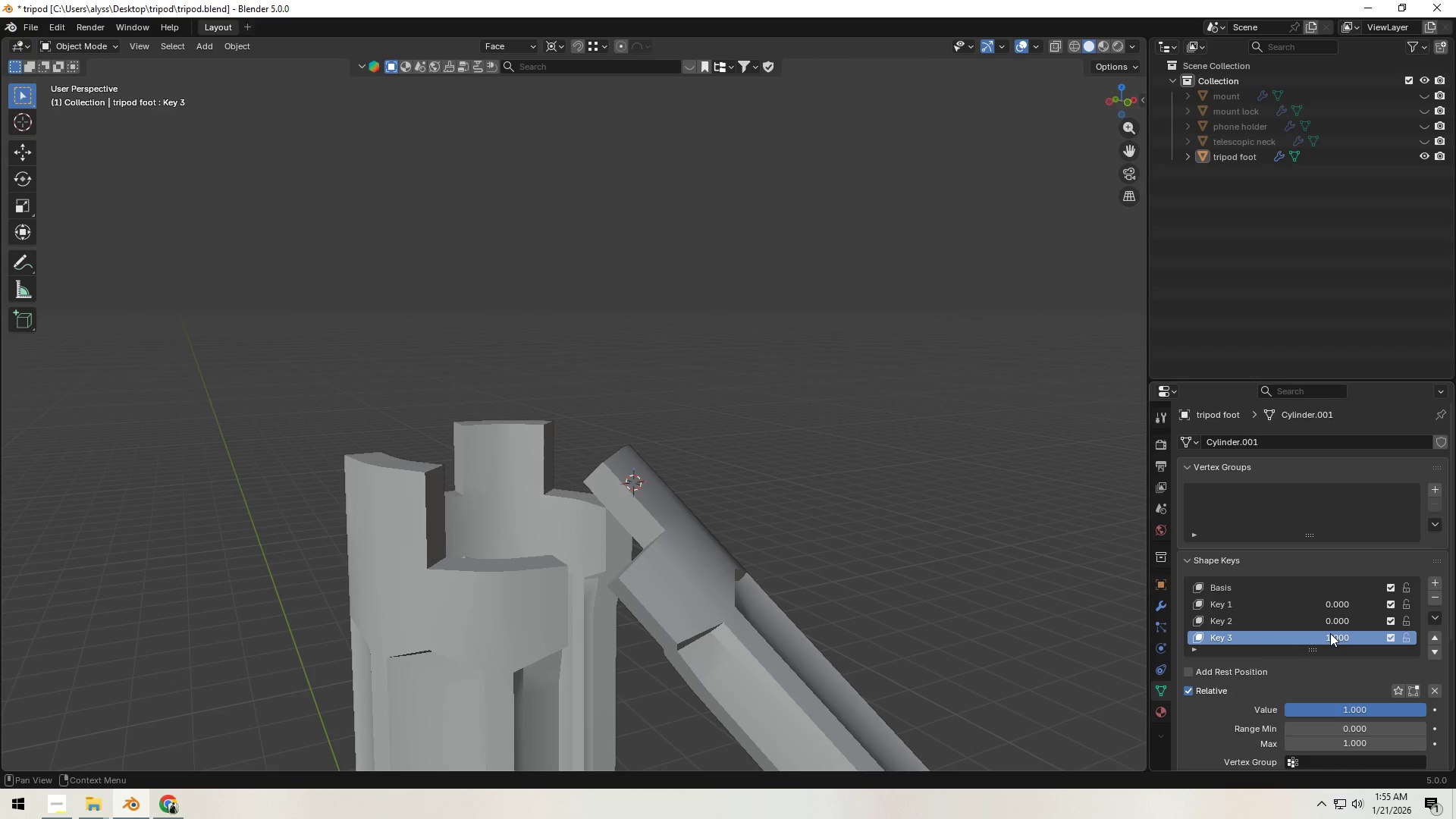 
left_click_drag(start_coordinate=[1341, 634], to_coordinate=[1153, 184])
 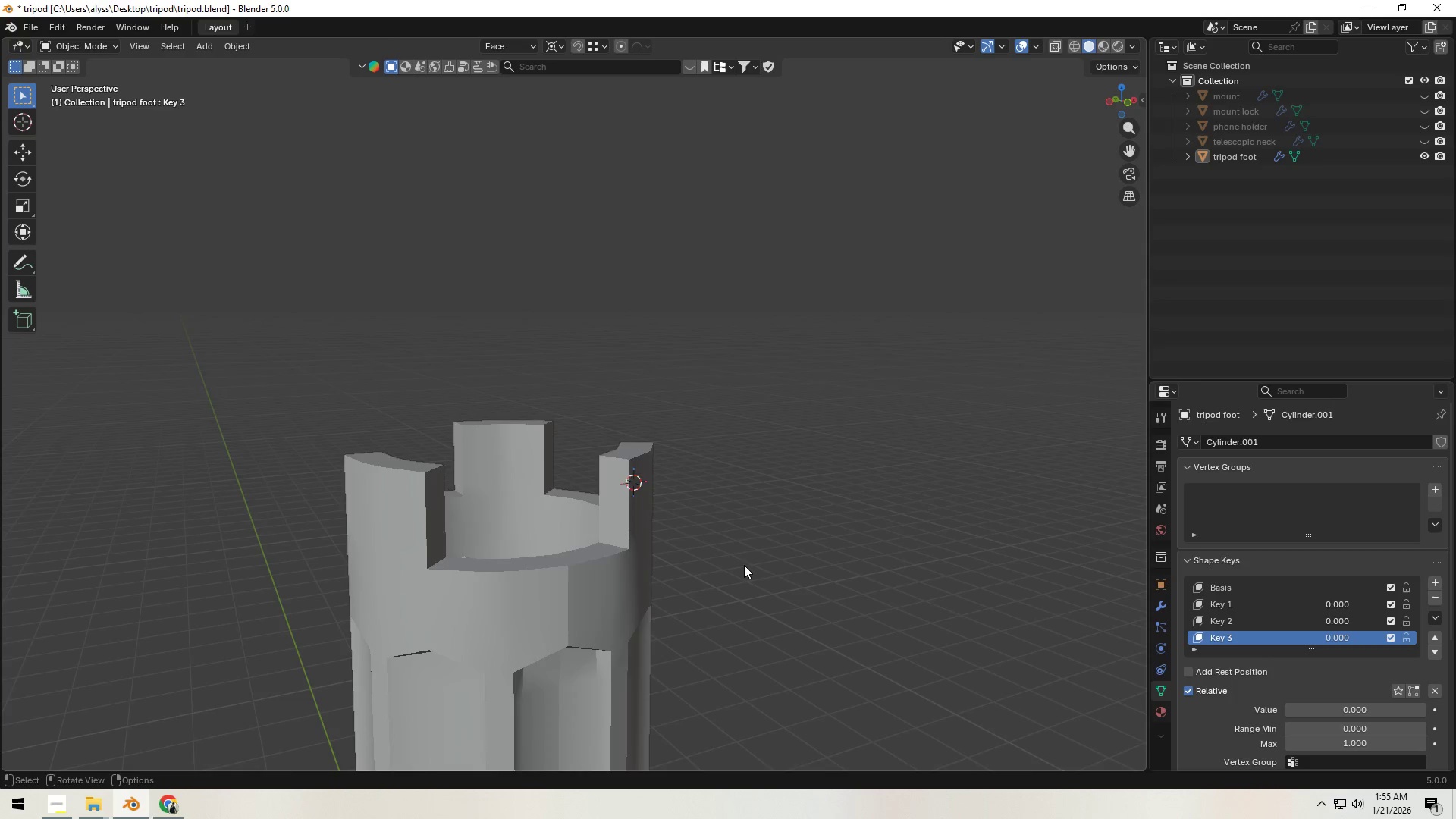 
scroll: coordinate [744, 564], scroll_direction: down, amount: 2.0
 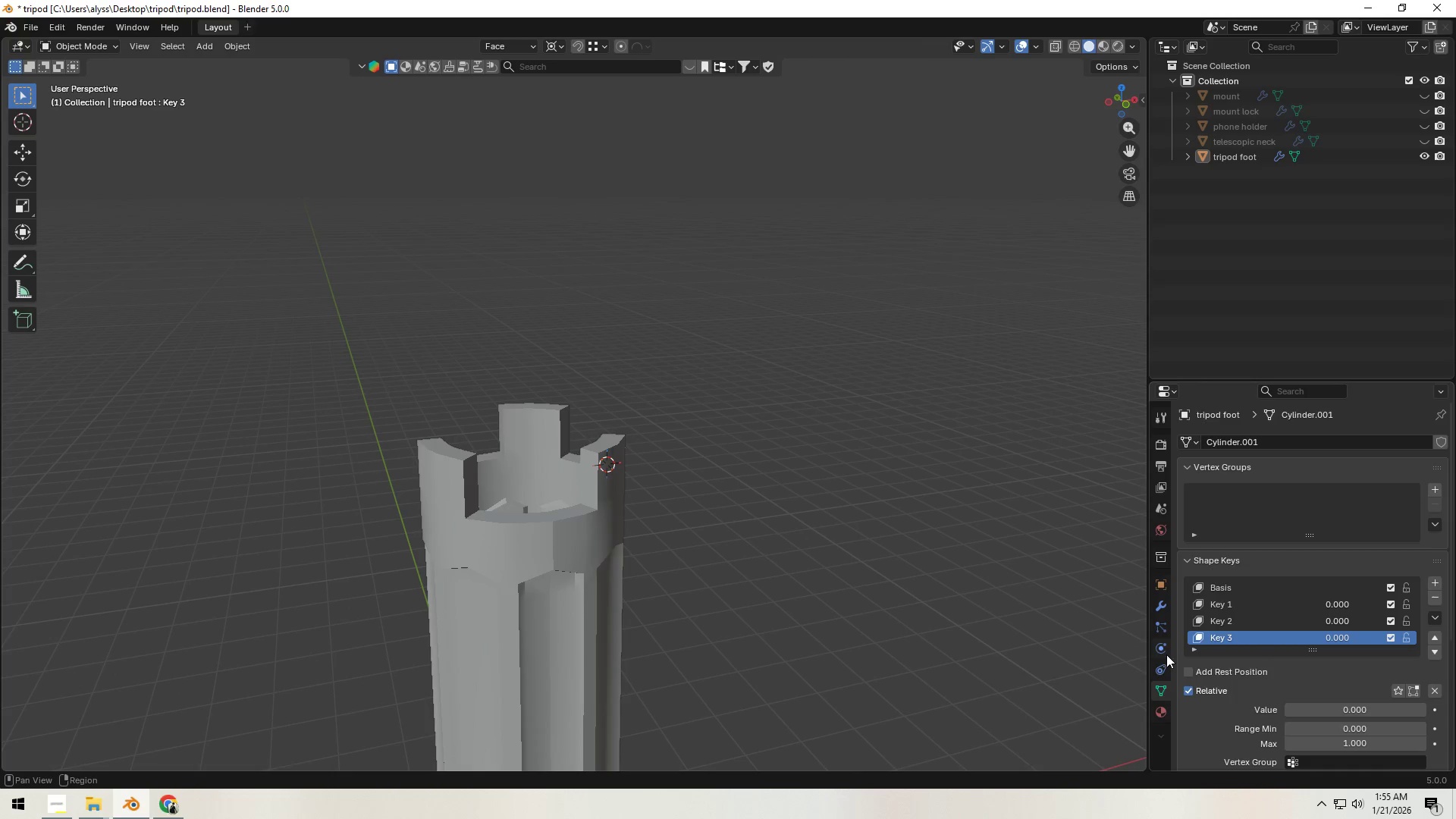 
left_click([1159, 610])
 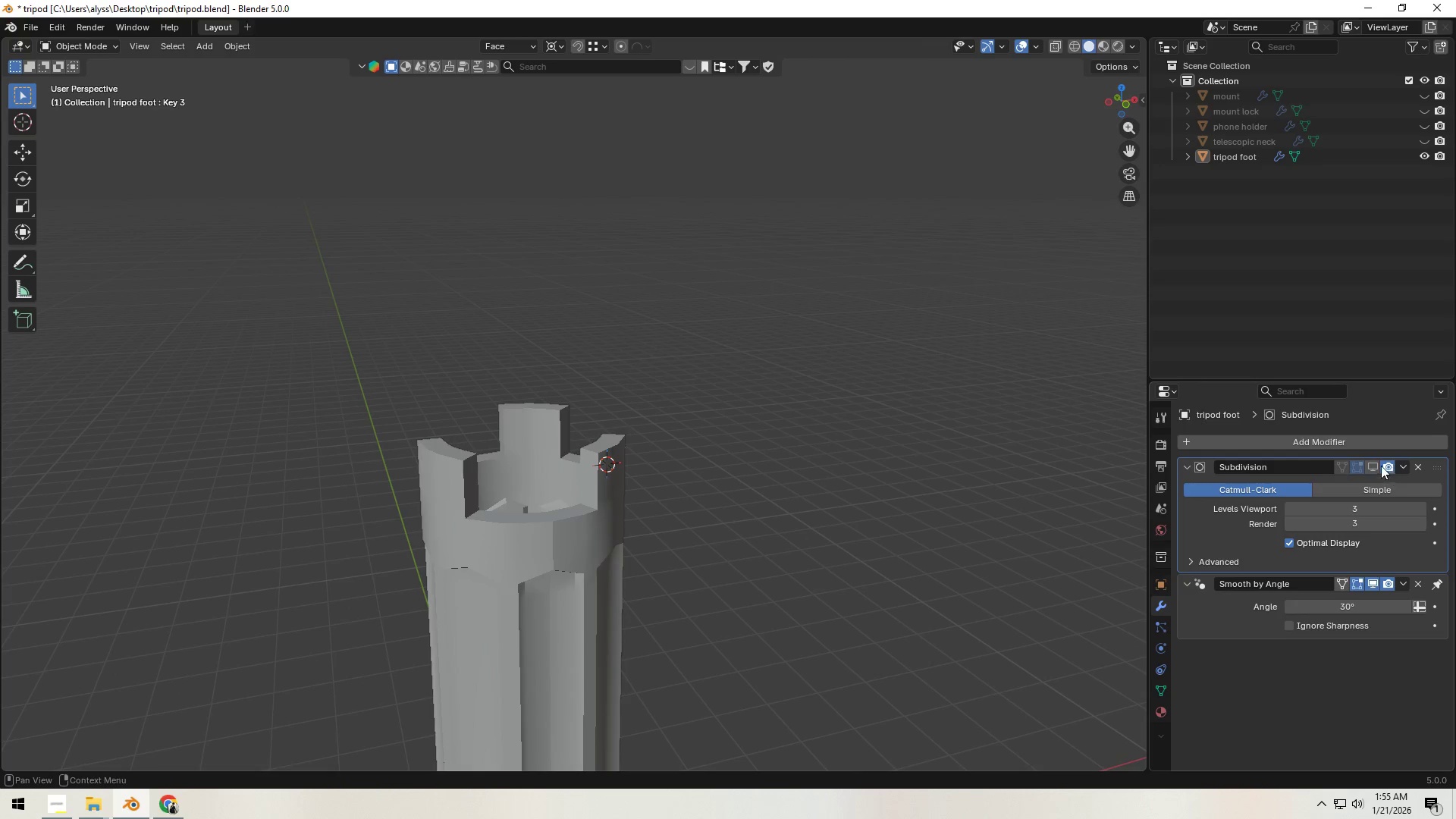 
left_click([1377, 465])
 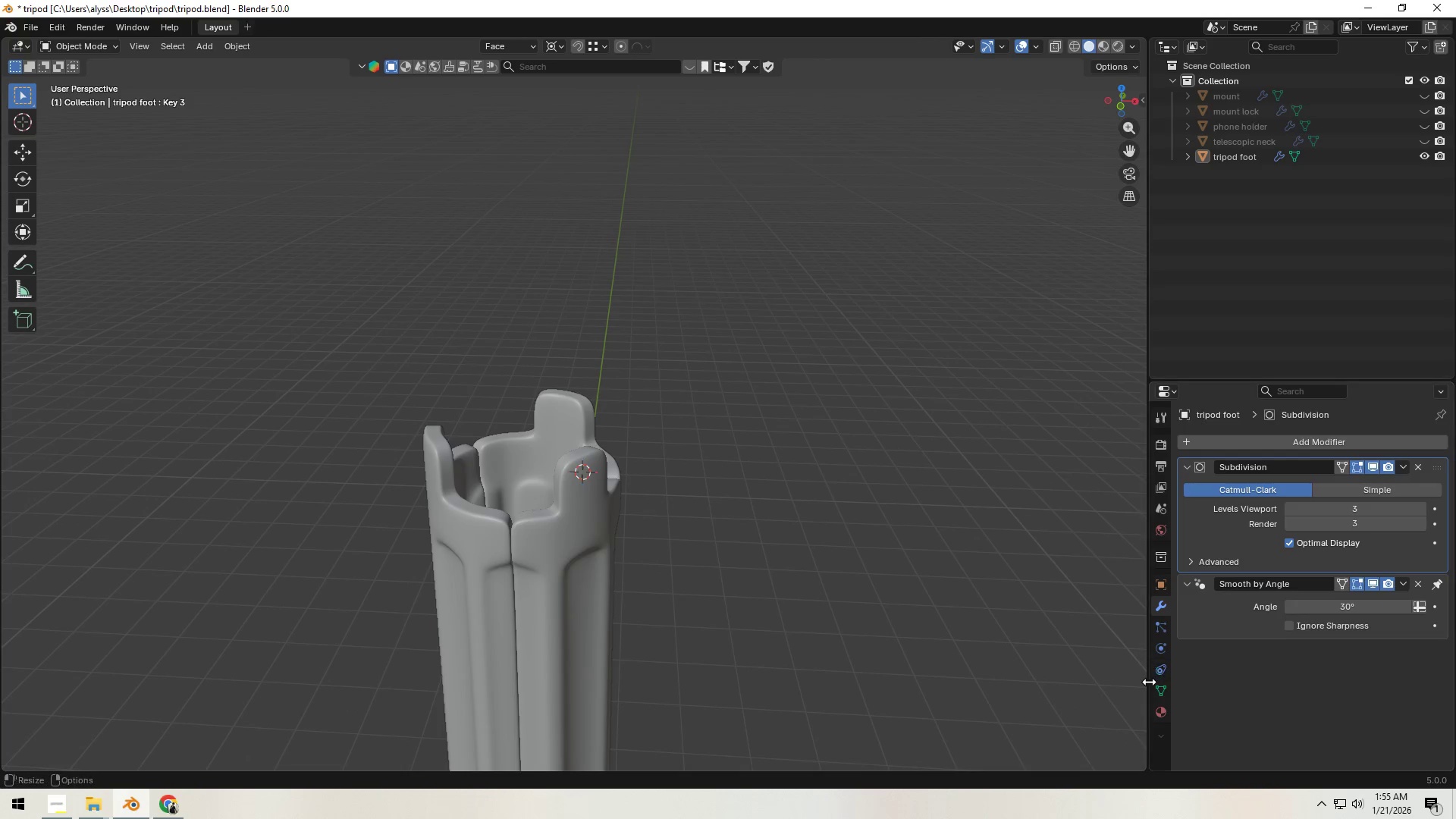 
left_click([1163, 691])
 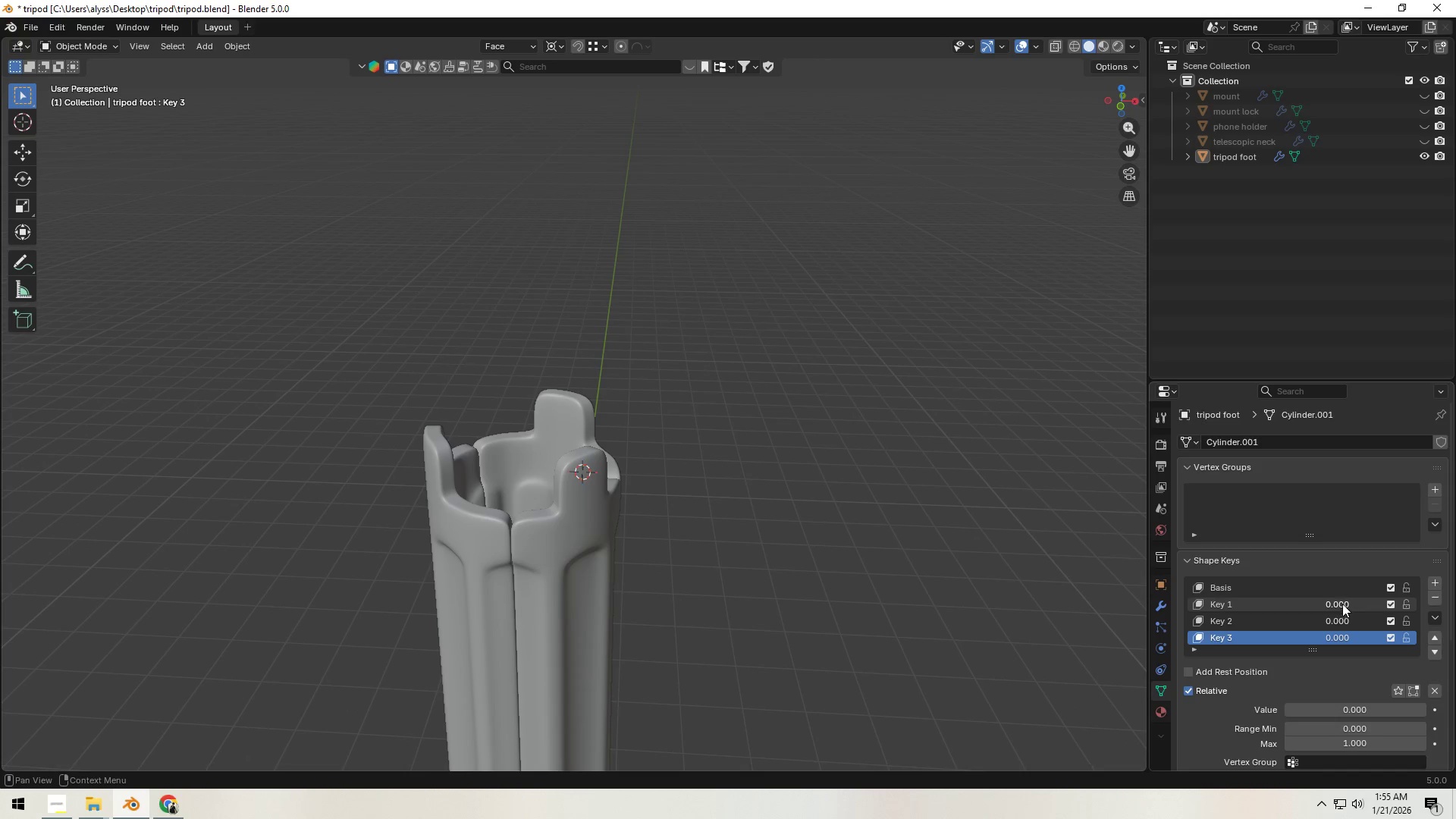 
left_click_drag(start_coordinate=[1337, 601], to_coordinate=[378, 606])
 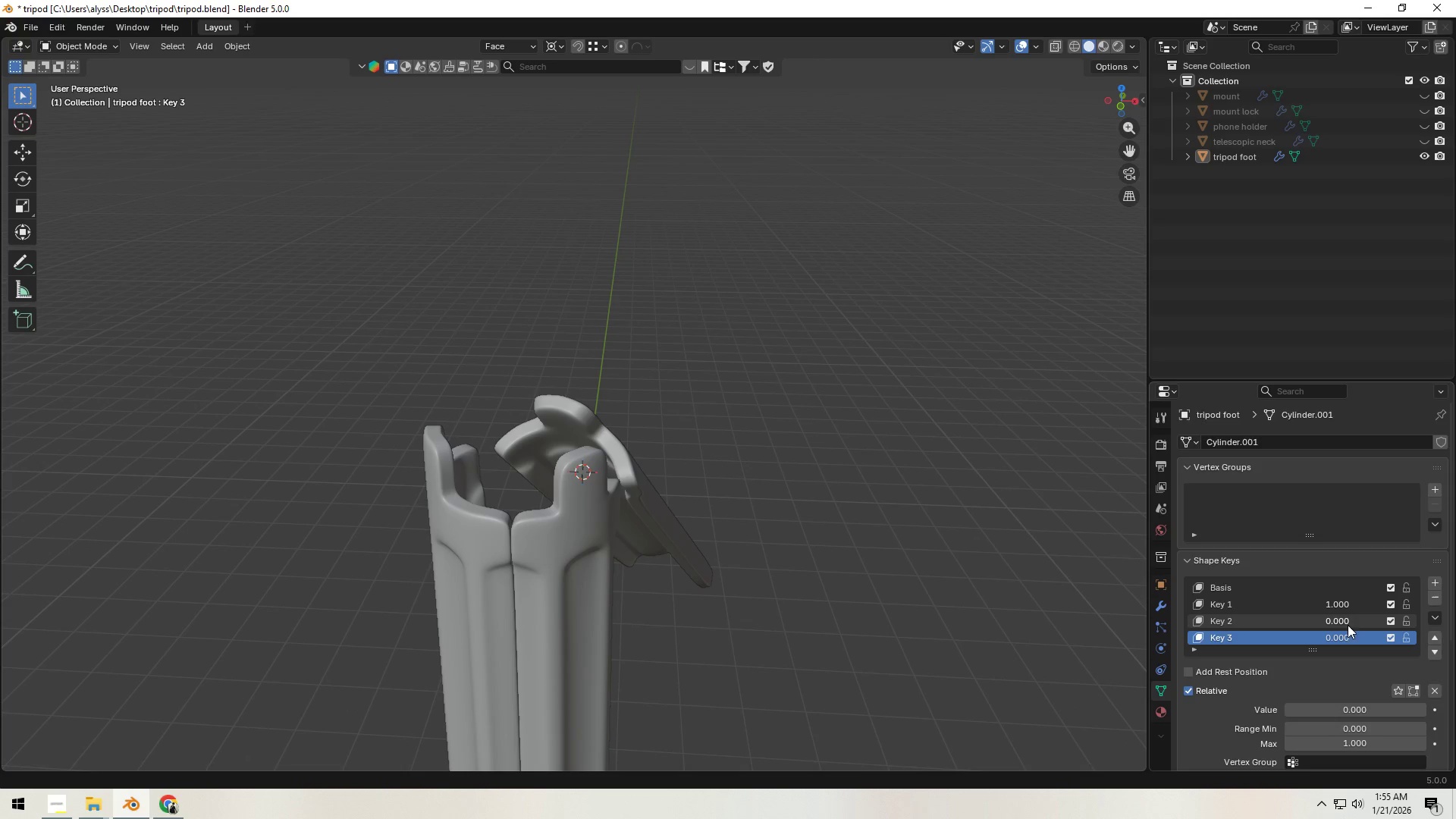 
left_click_drag(start_coordinate=[1345, 623], to_coordinate=[410, 629])
 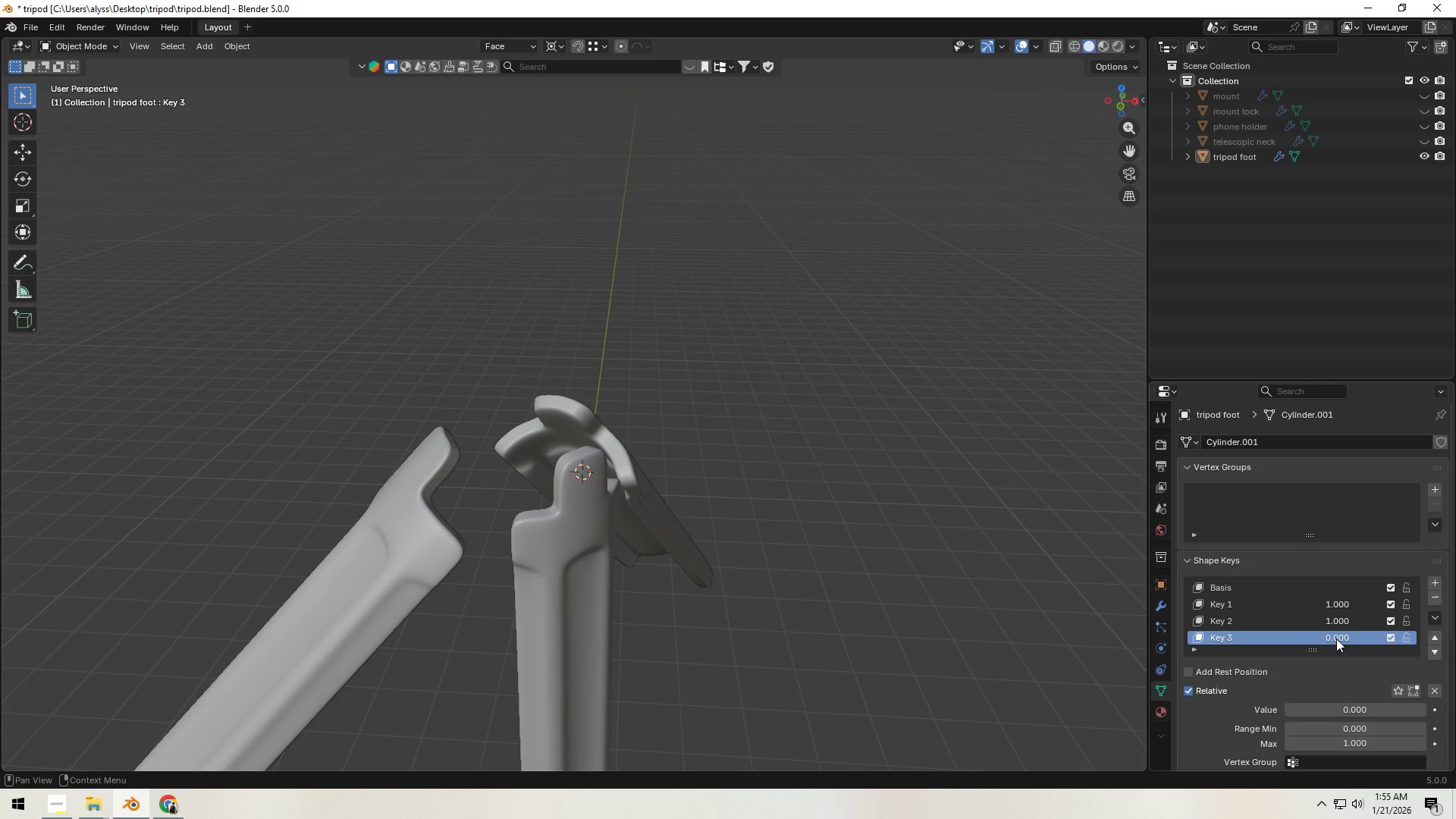 
left_click_drag(start_coordinate=[1336, 638], to_coordinate=[409, 632])
 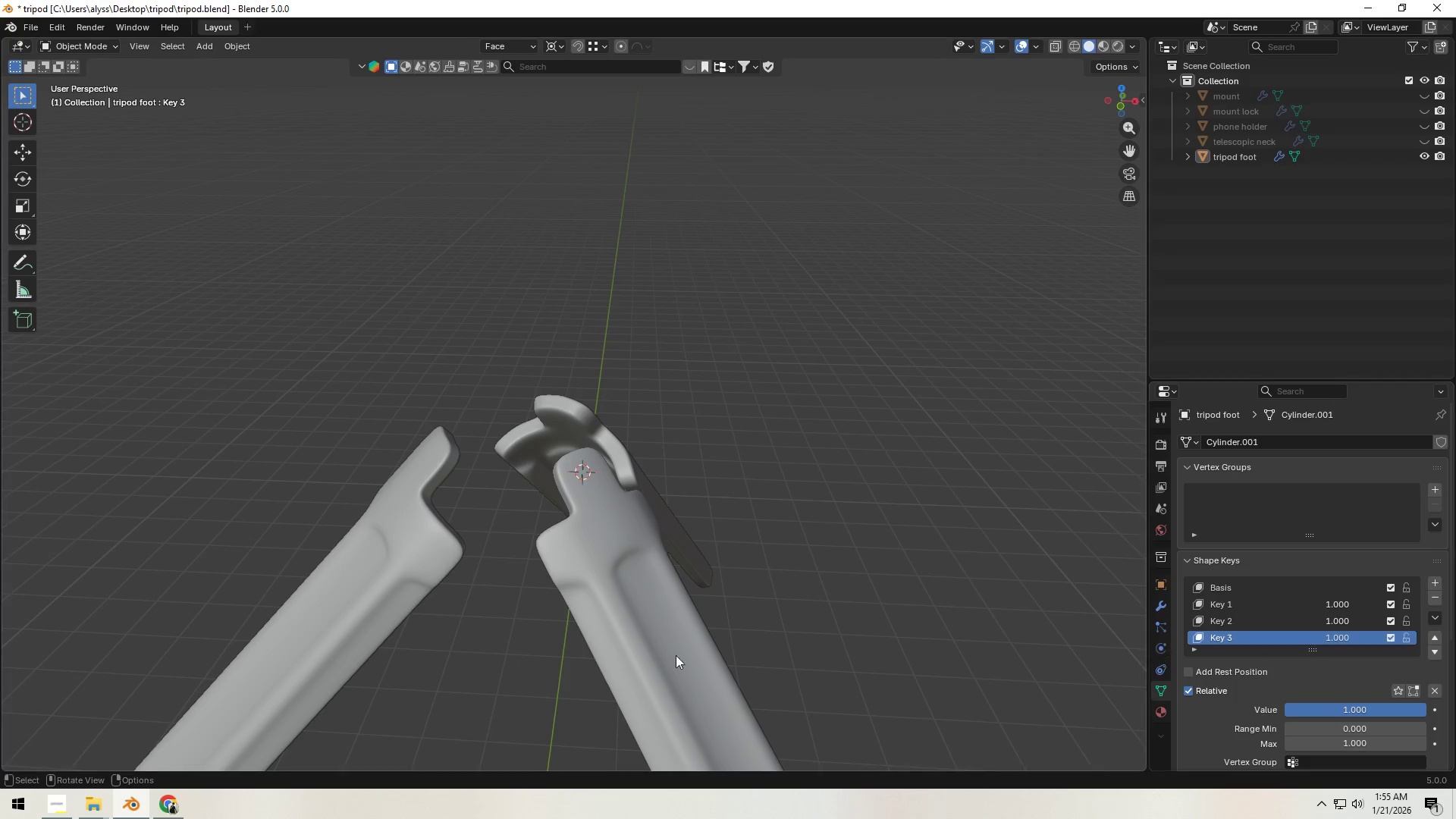 
scroll: coordinate [538, 588], scroll_direction: down, amount: 15.0
 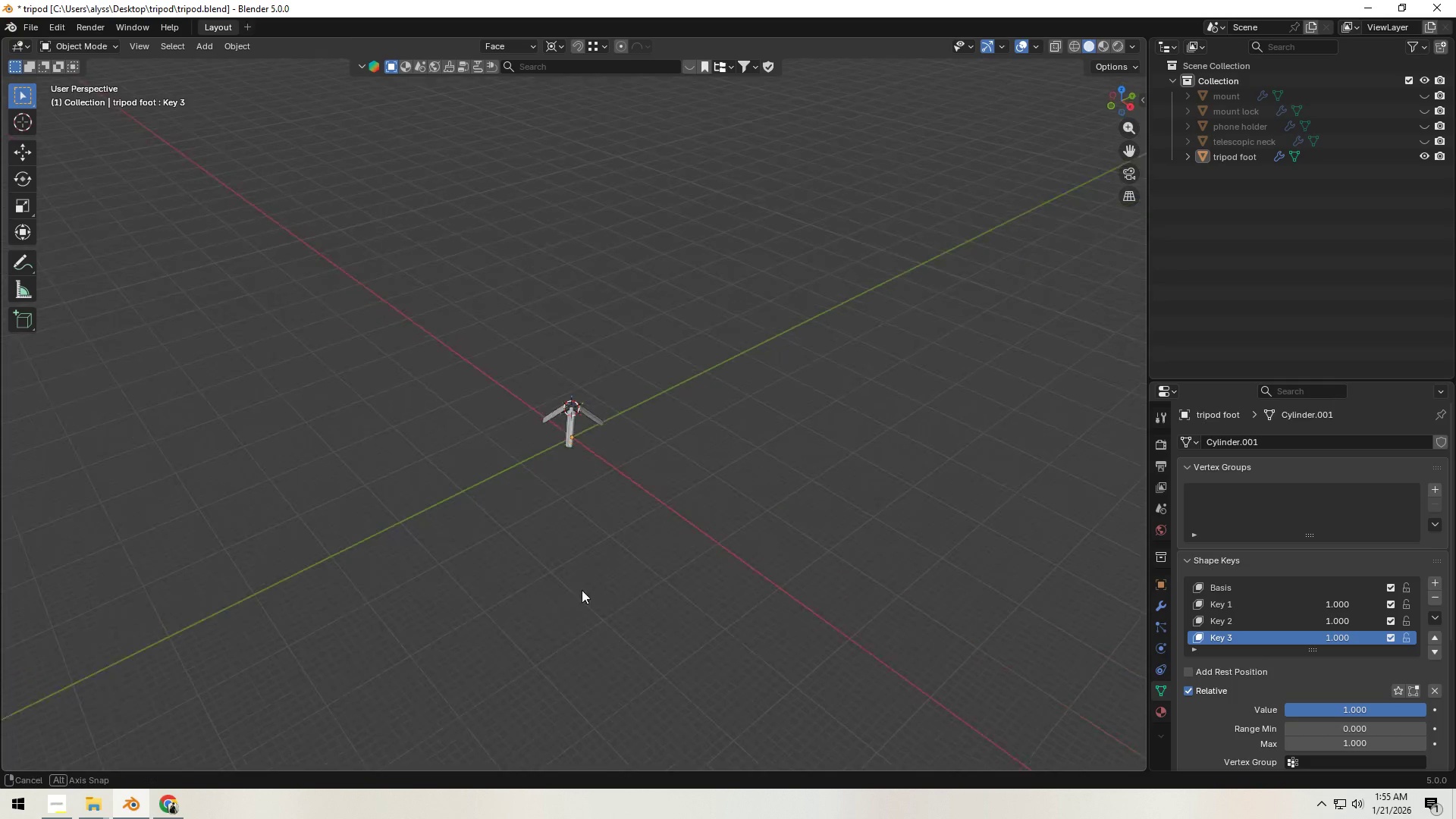 
scroll: coordinate [582, 598], scroll_direction: up, amount: 14.0
 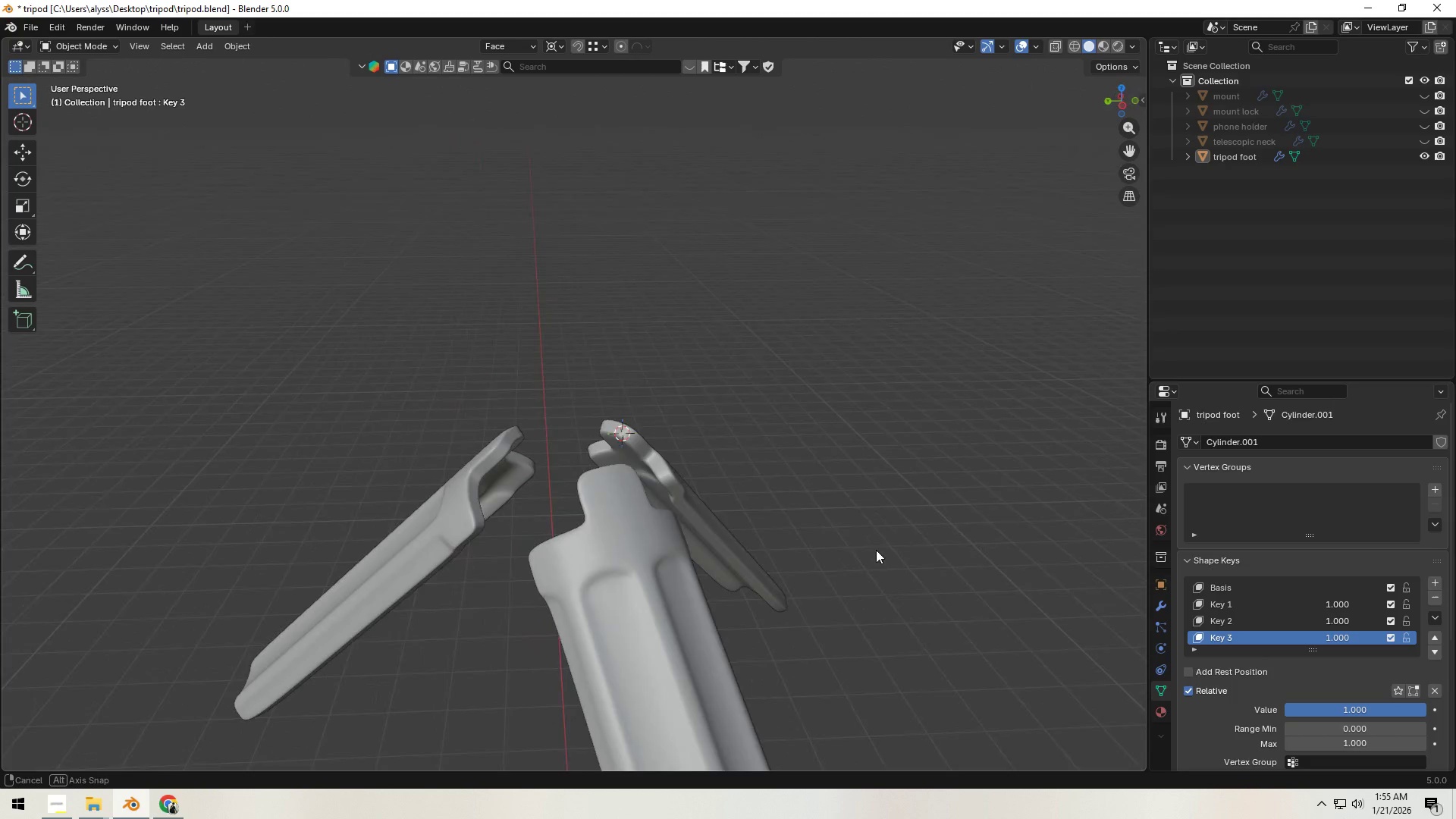 
key(Control+S)
 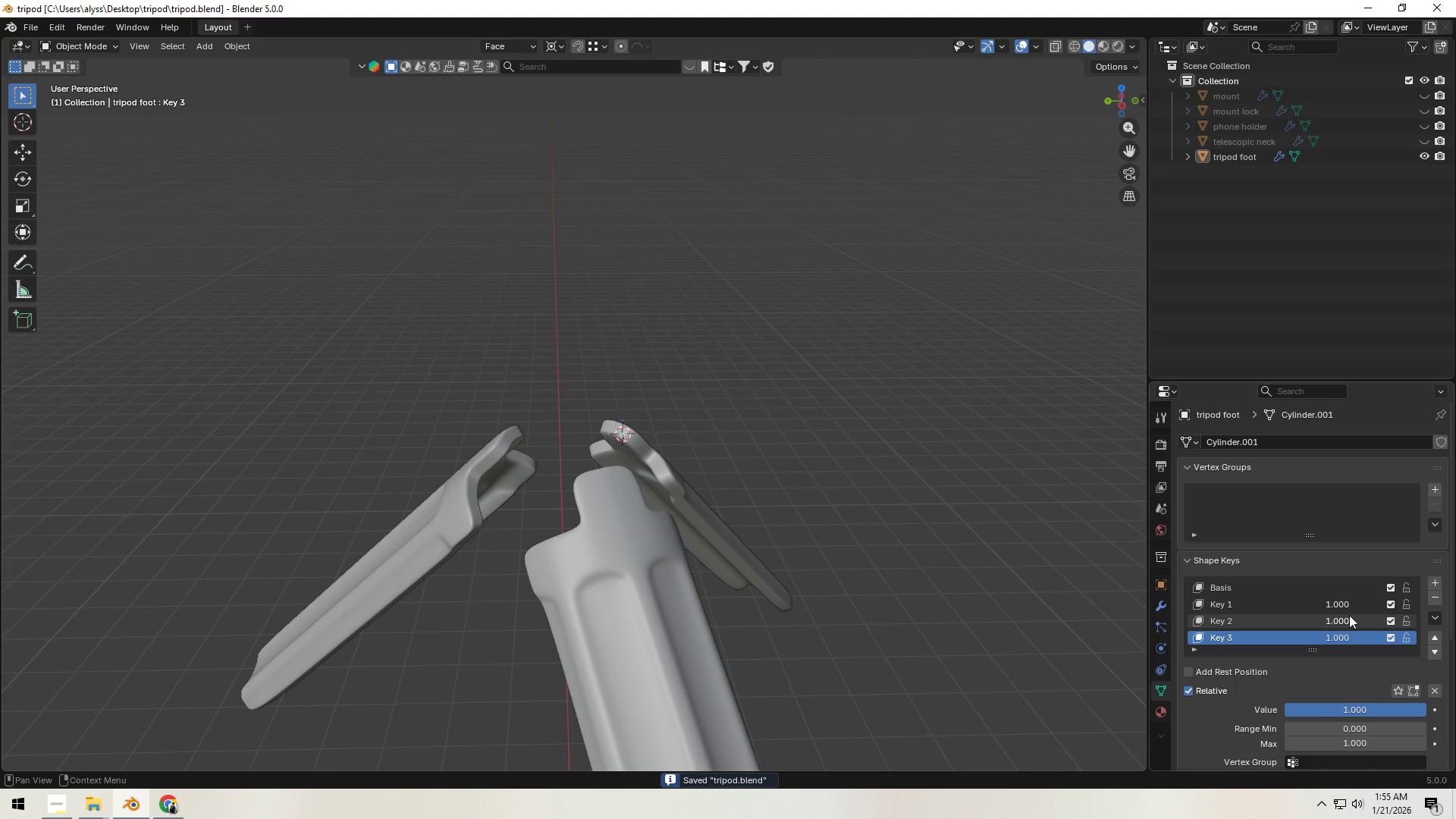 
left_click_drag(start_coordinate=[1351, 604], to_coordinate=[1077, 171])
 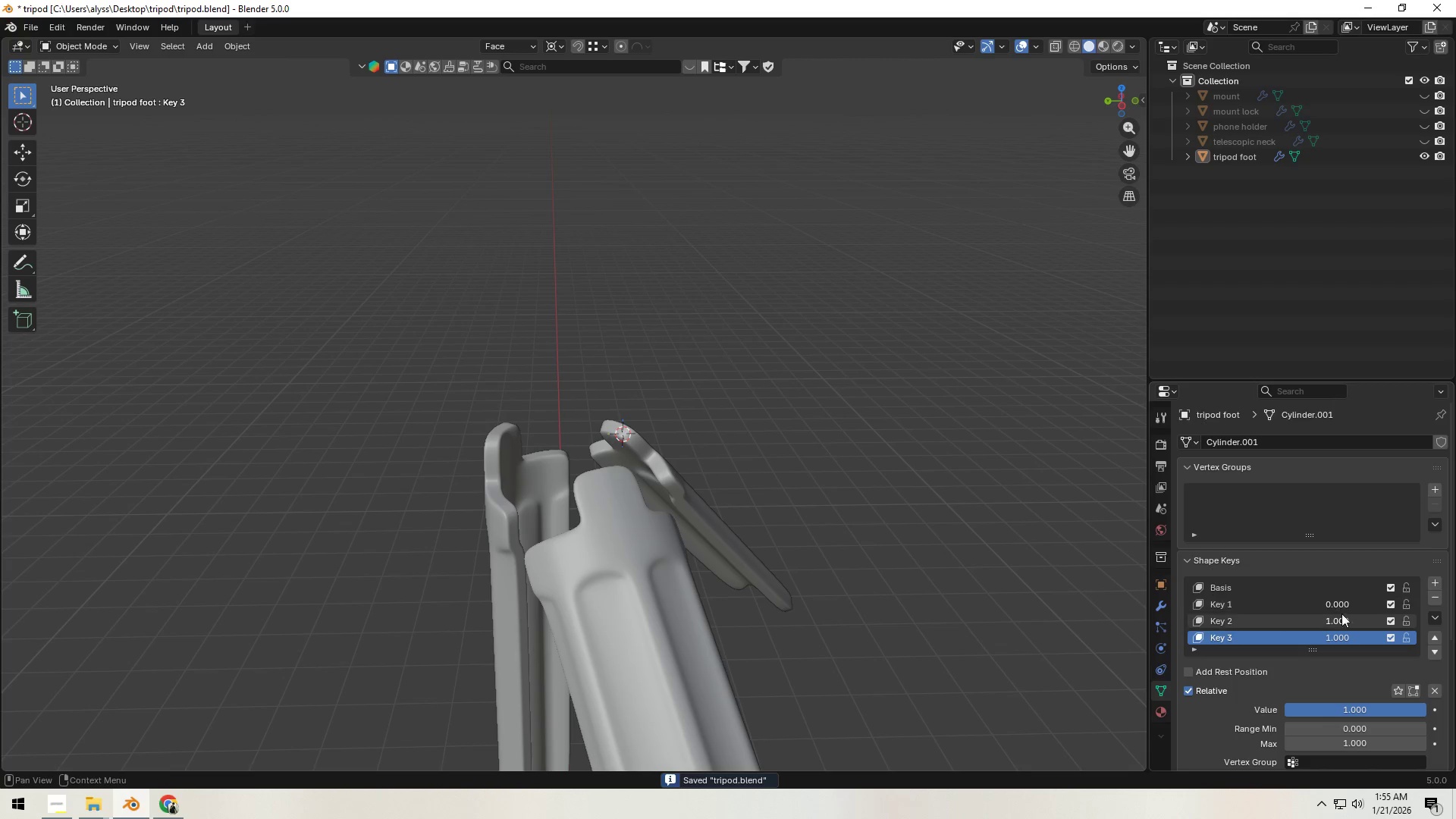 
left_click_drag(start_coordinate=[1340, 619], to_coordinate=[1123, 171])
 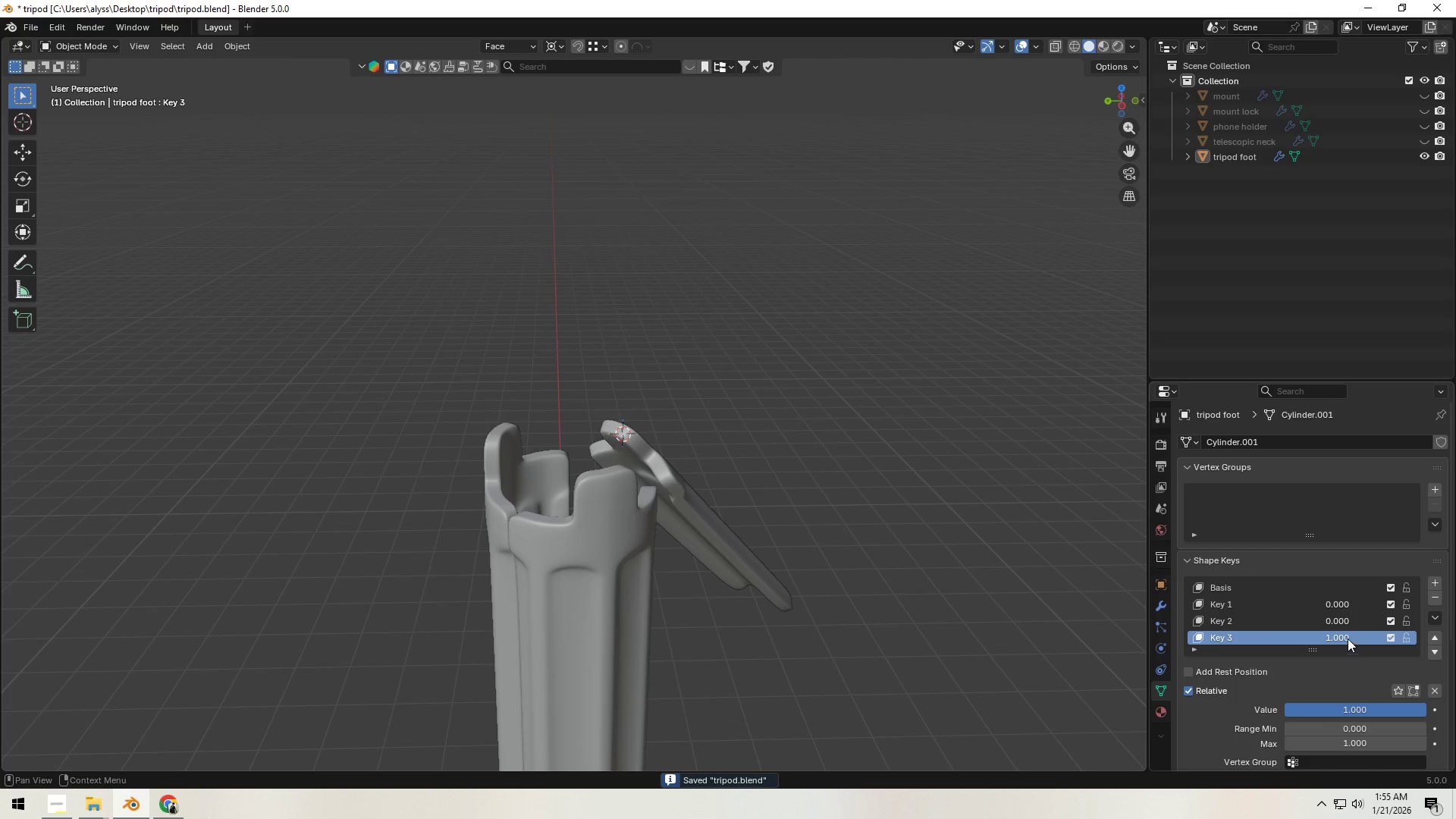 
left_click_drag(start_coordinate=[1347, 637], to_coordinate=[949, 182])
 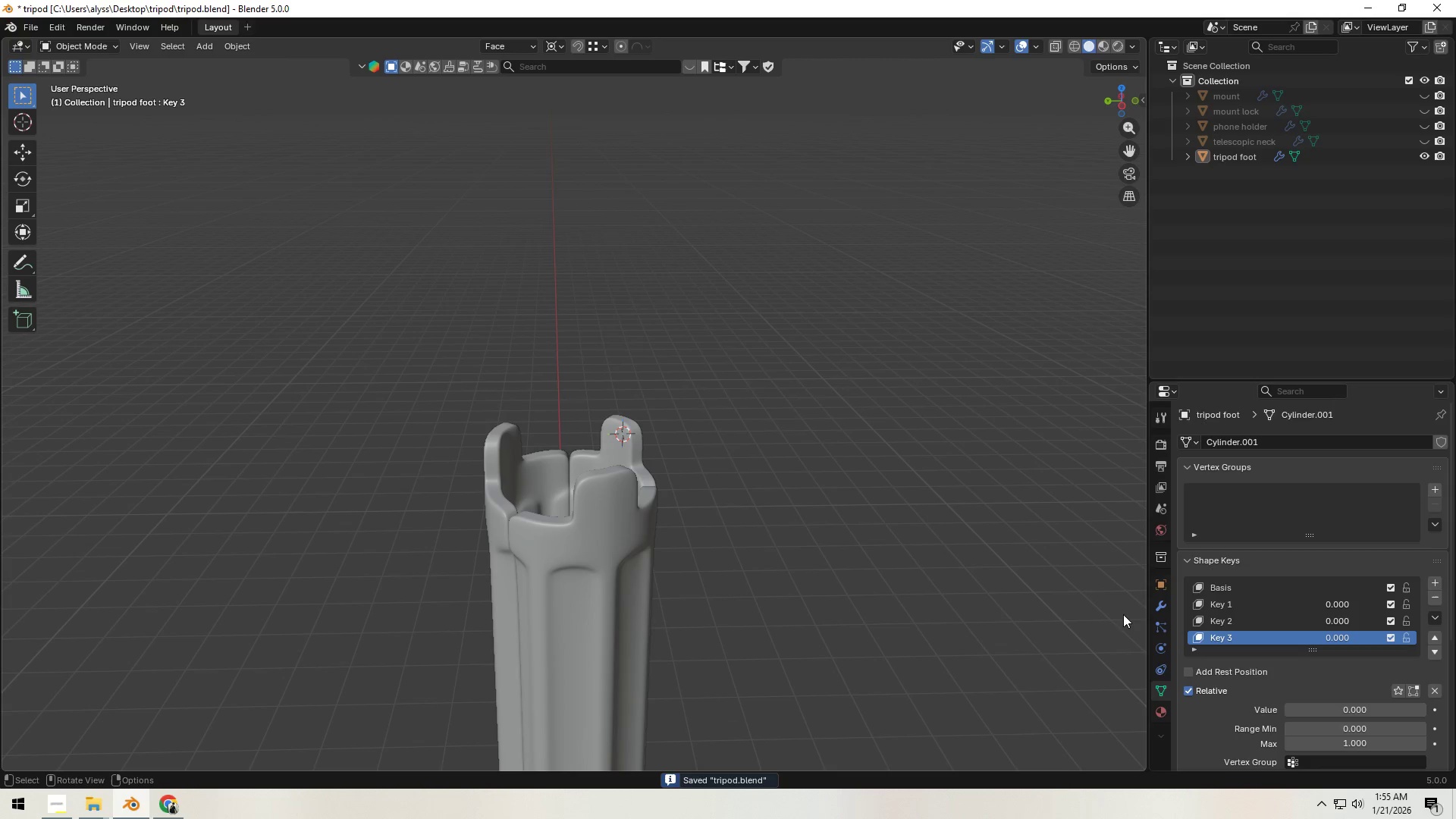 
left_click([934, 600])
 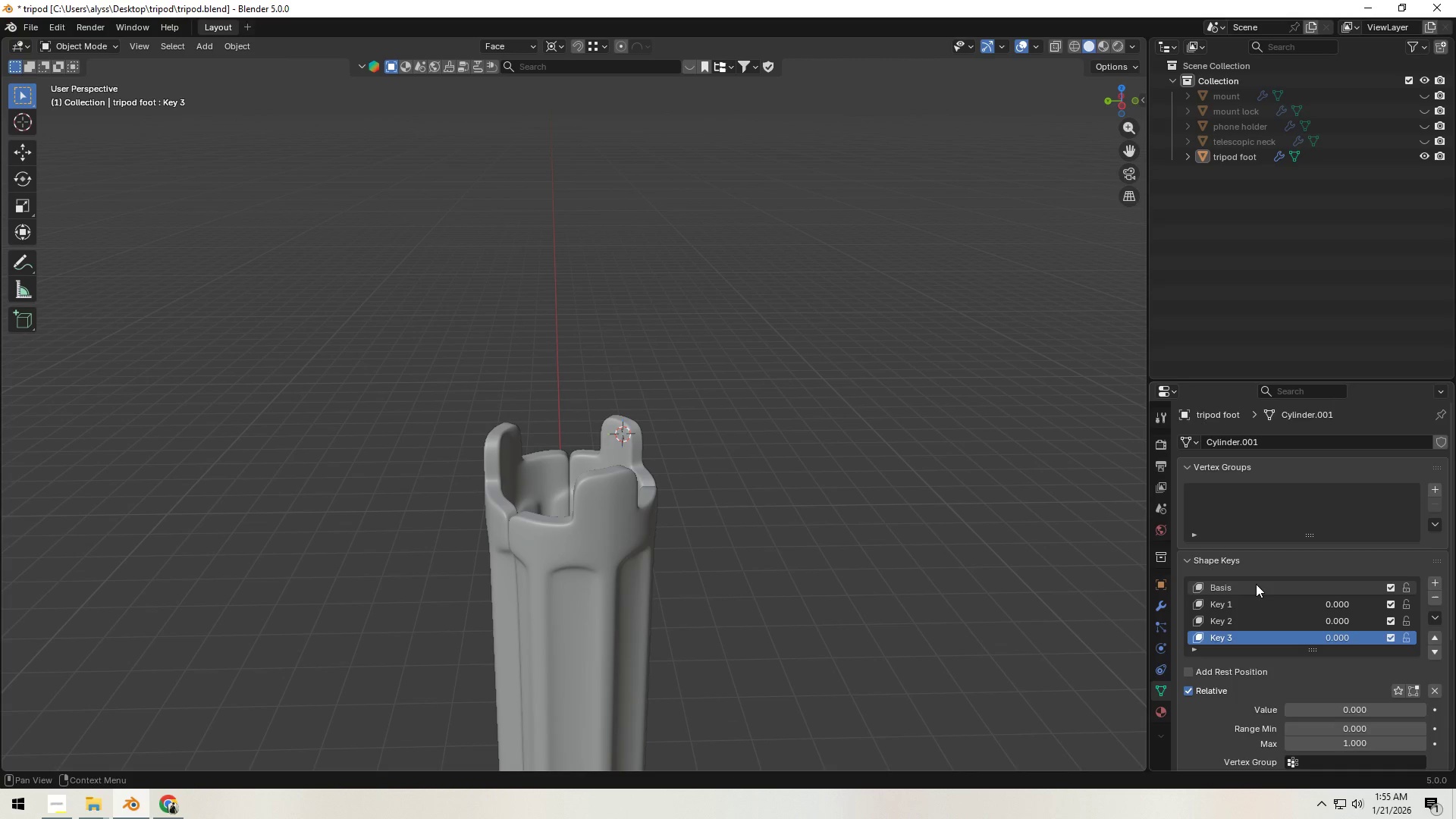 
left_click([1256, 584])
 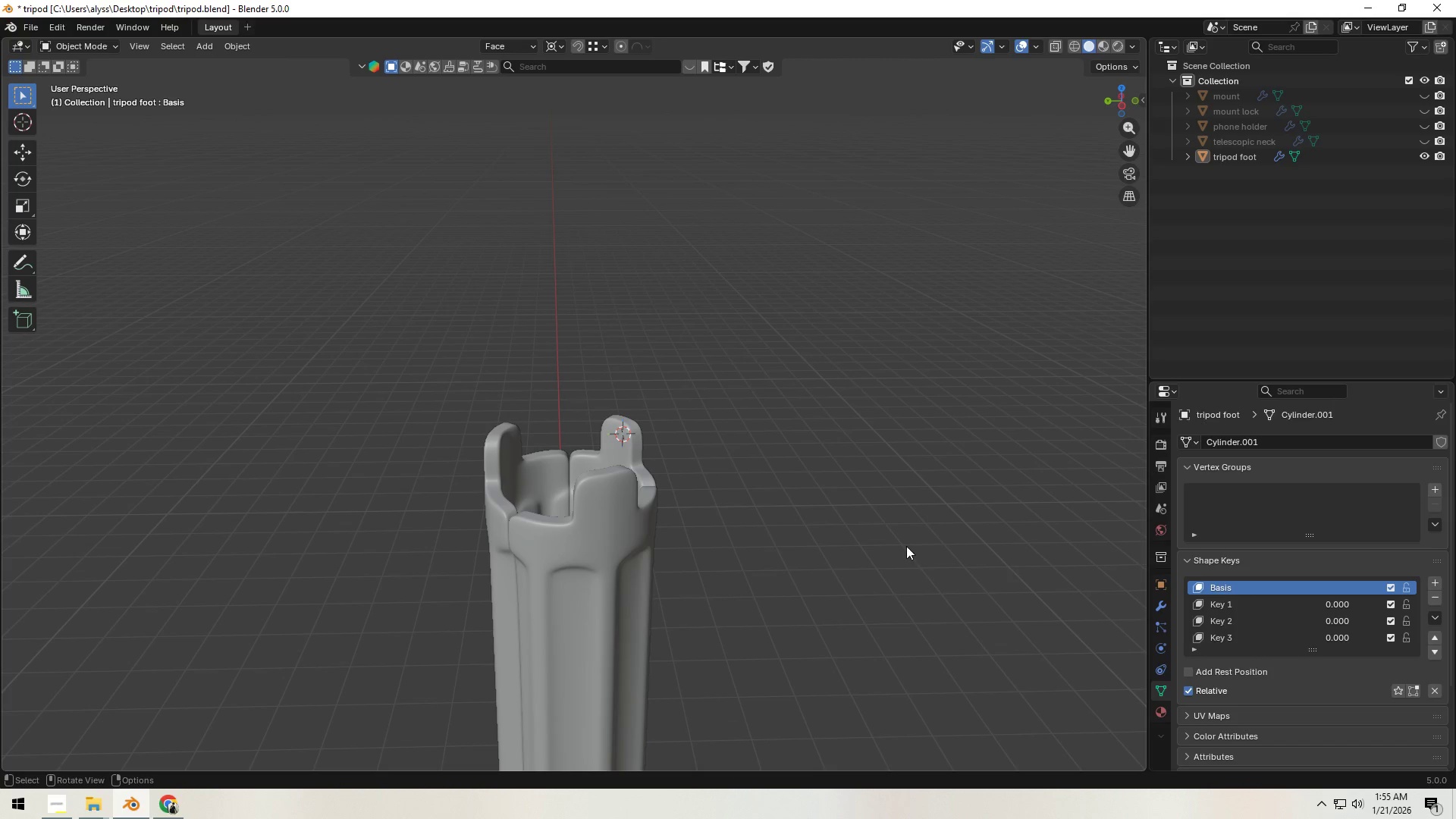 
left_click([906, 546])
 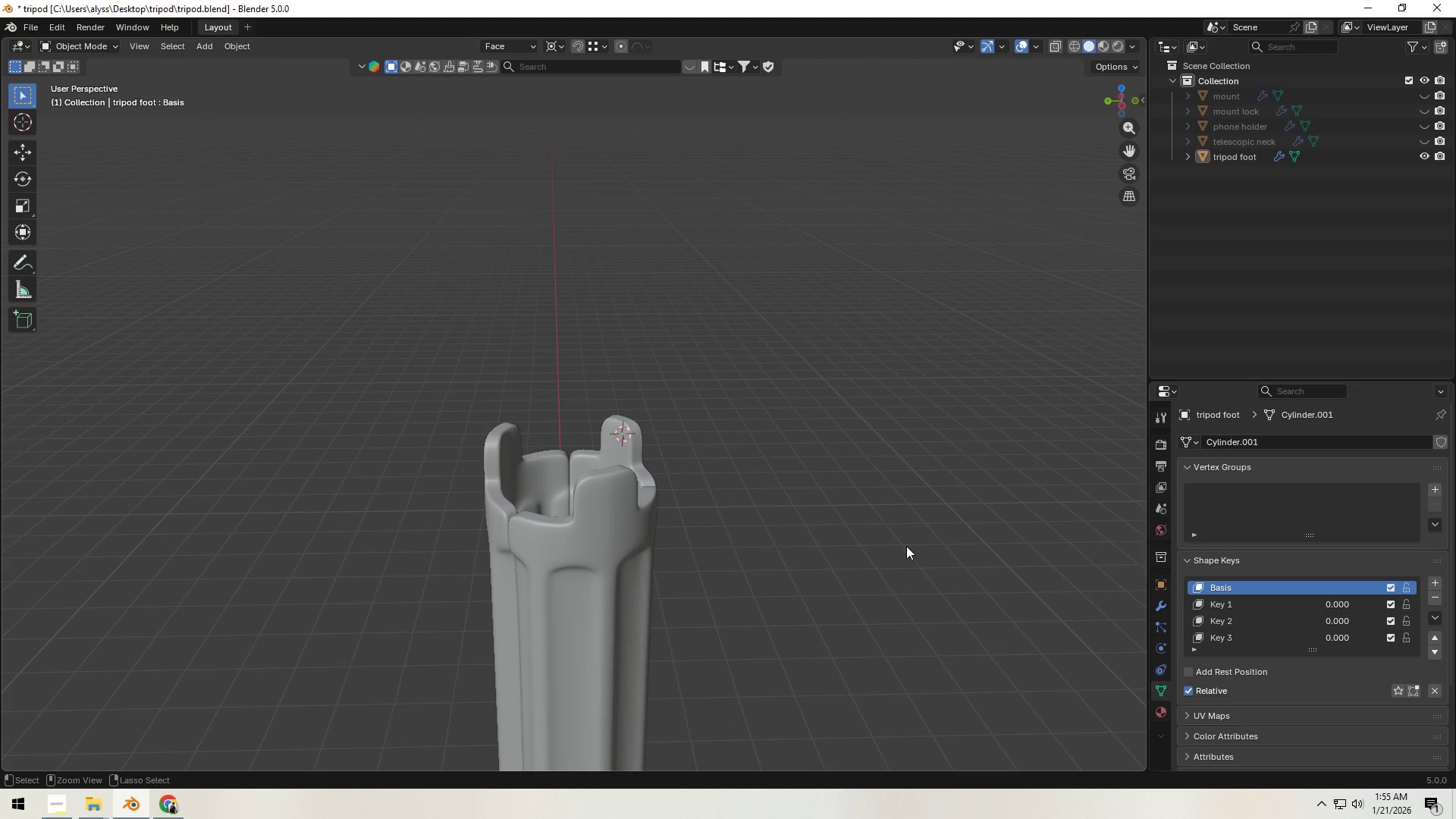 
key(Control+S)
 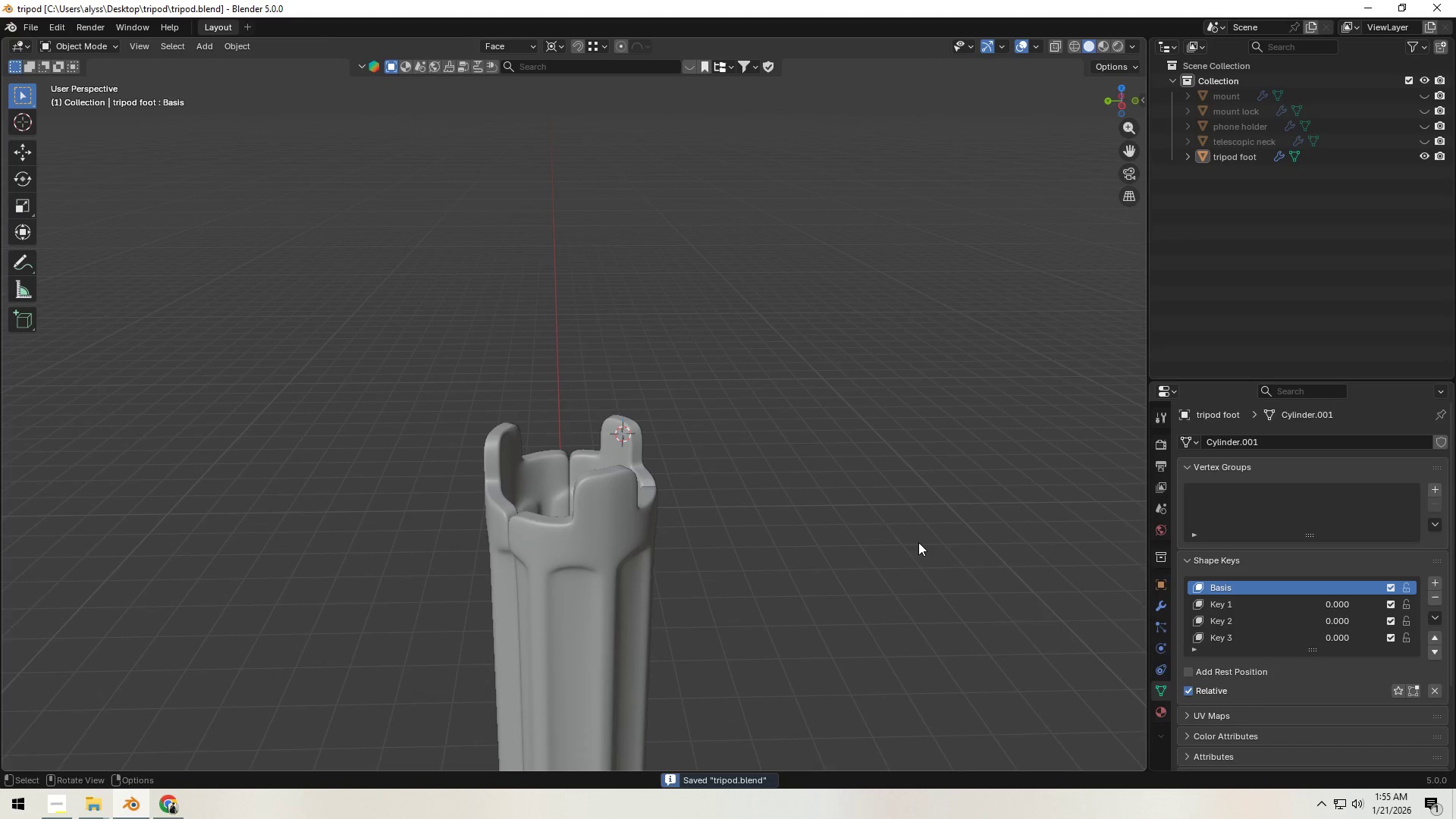 
scroll: coordinate [919, 541], scroll_direction: down, amount: 2.0
 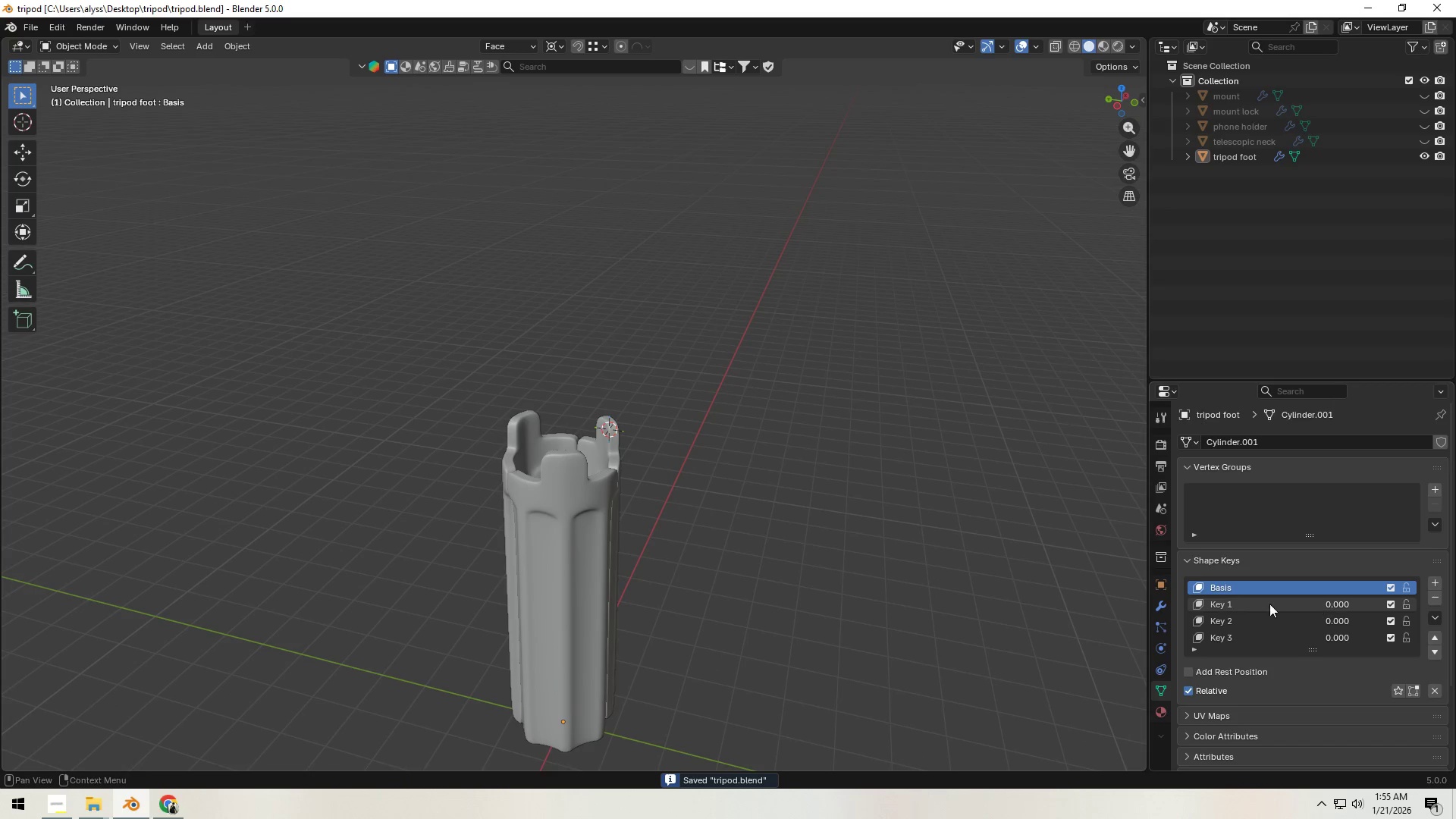 
double_click([1225, 603])
 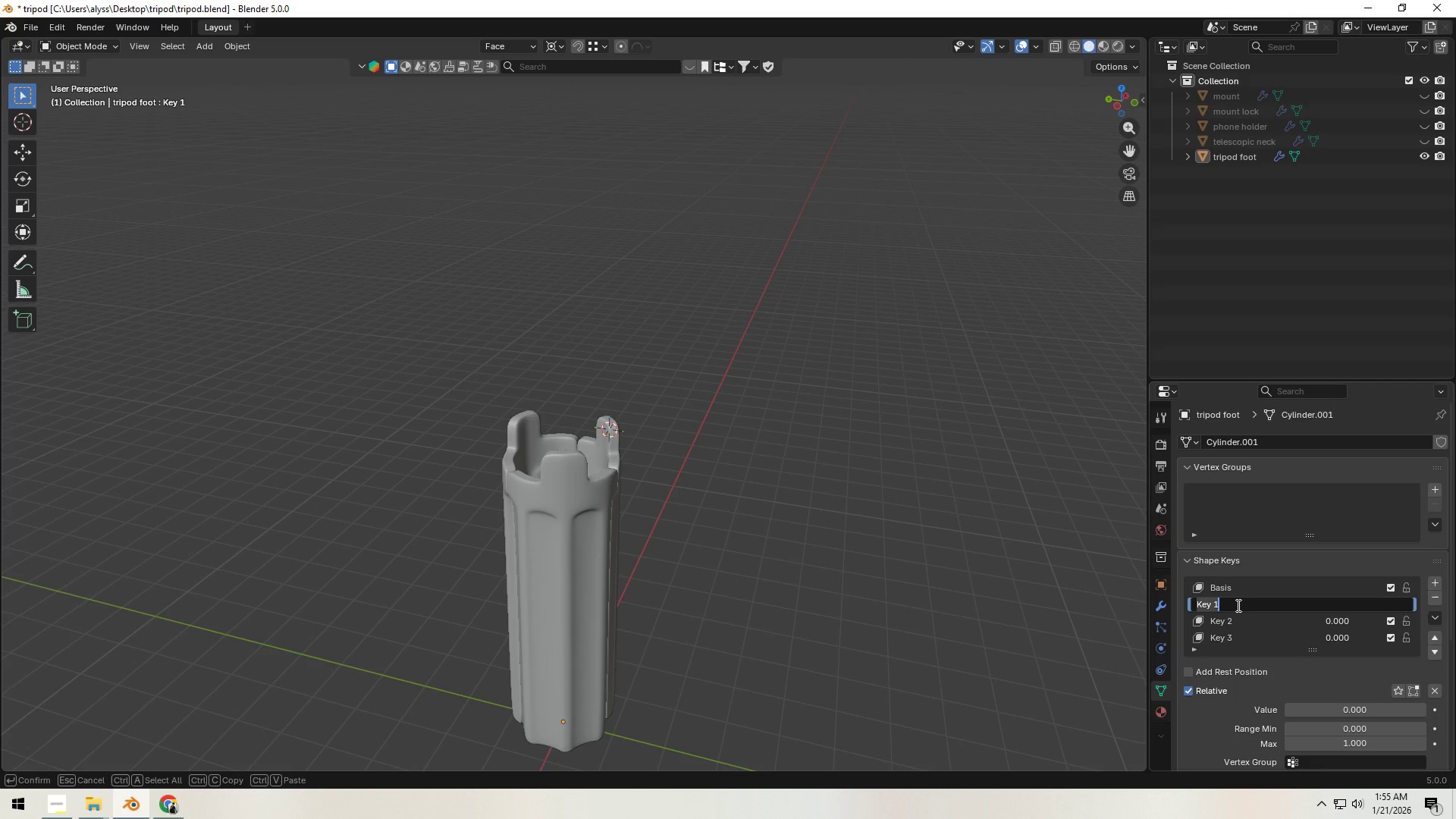 
wait(5.73)
 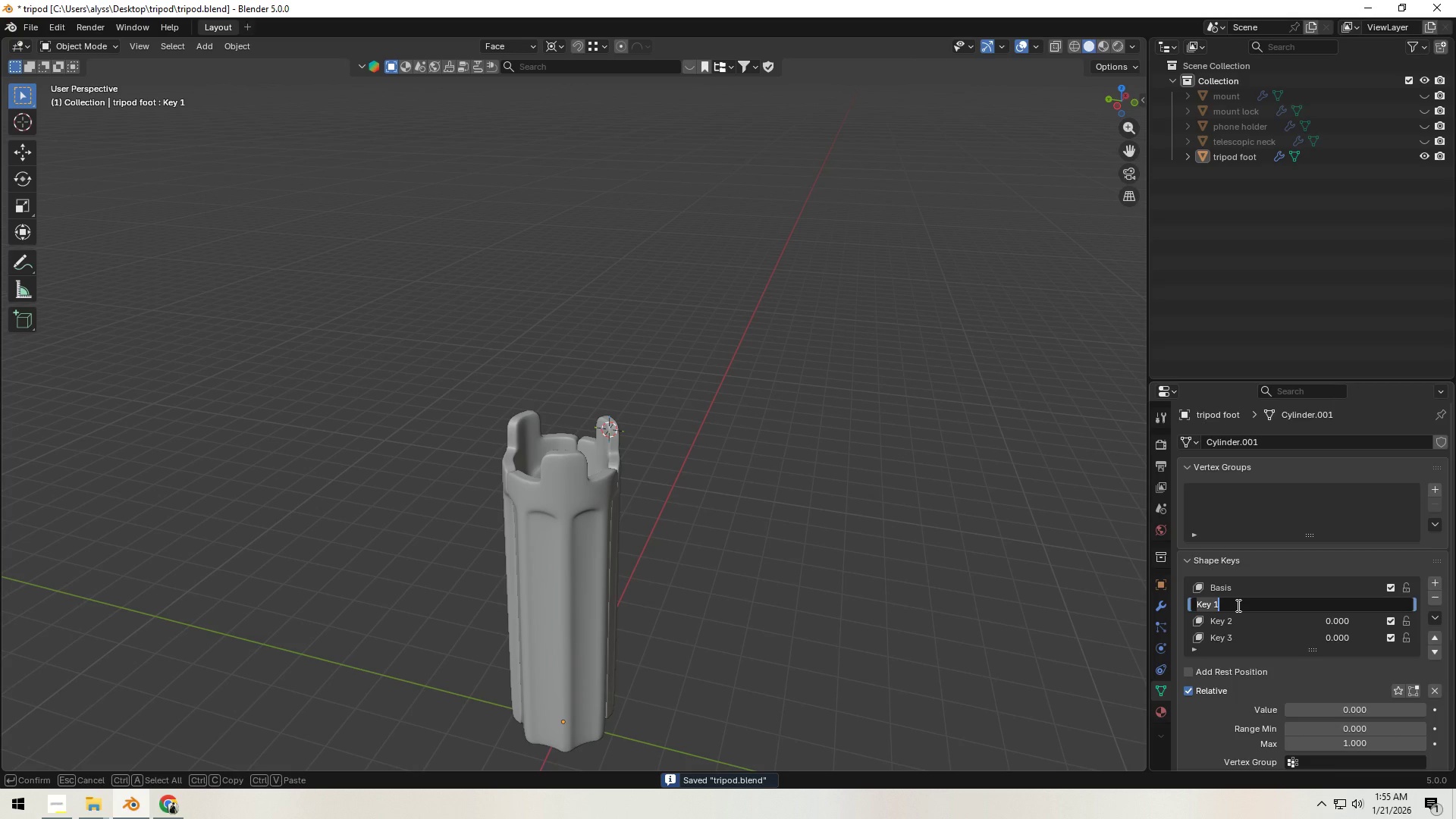 
type(foot 1)
 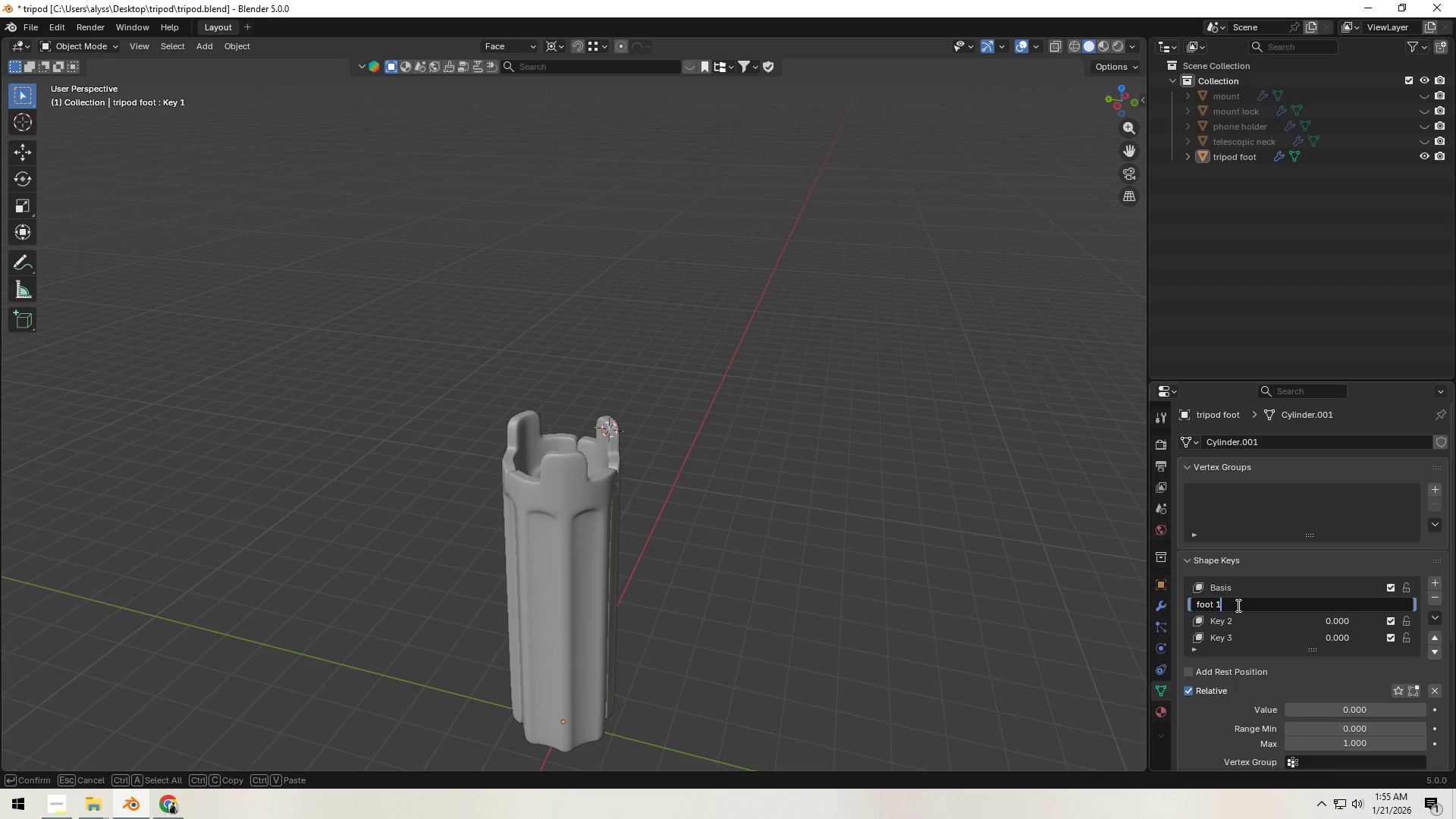 
key(Enter)
 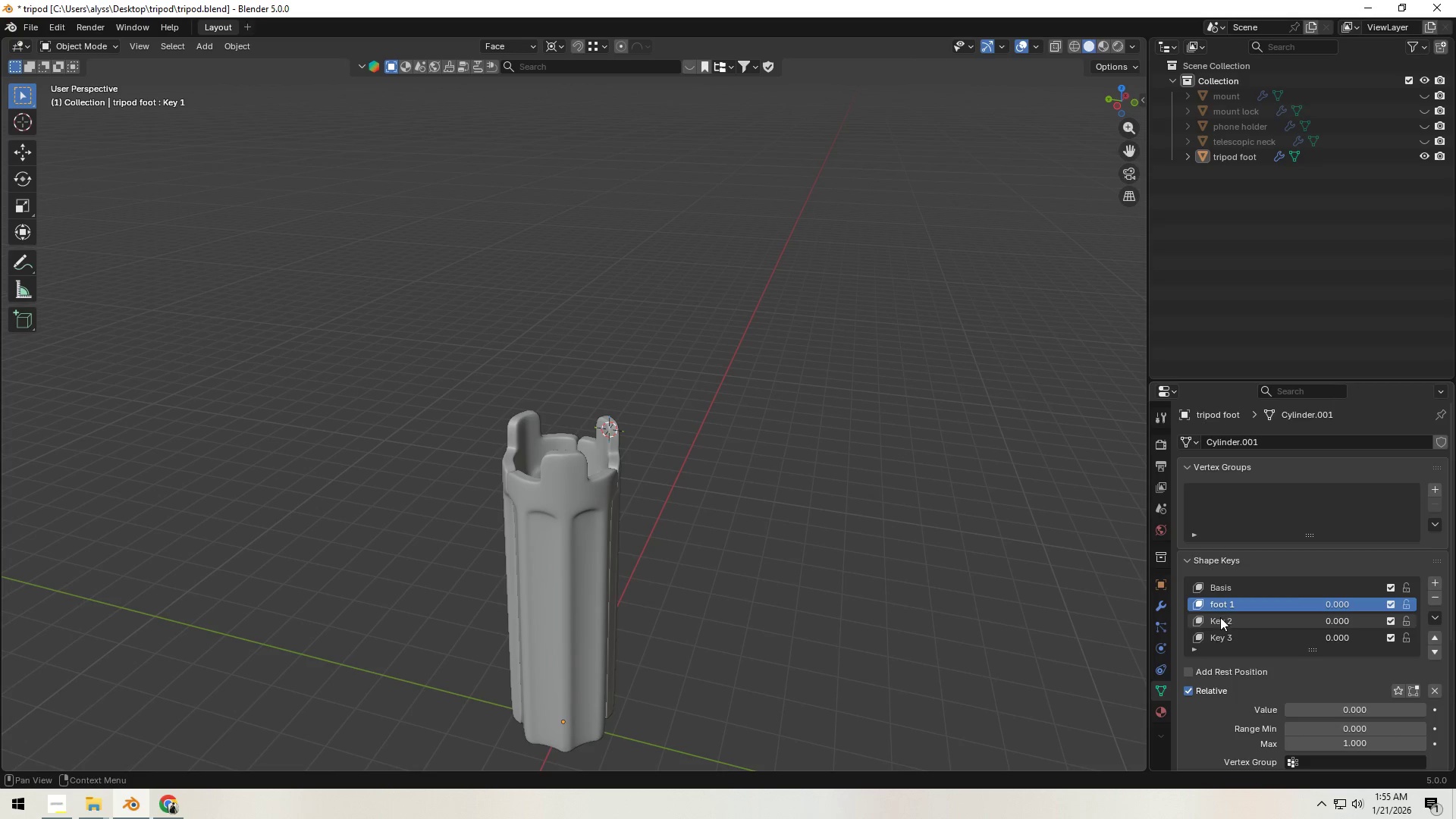 
double_click([1220, 617])
 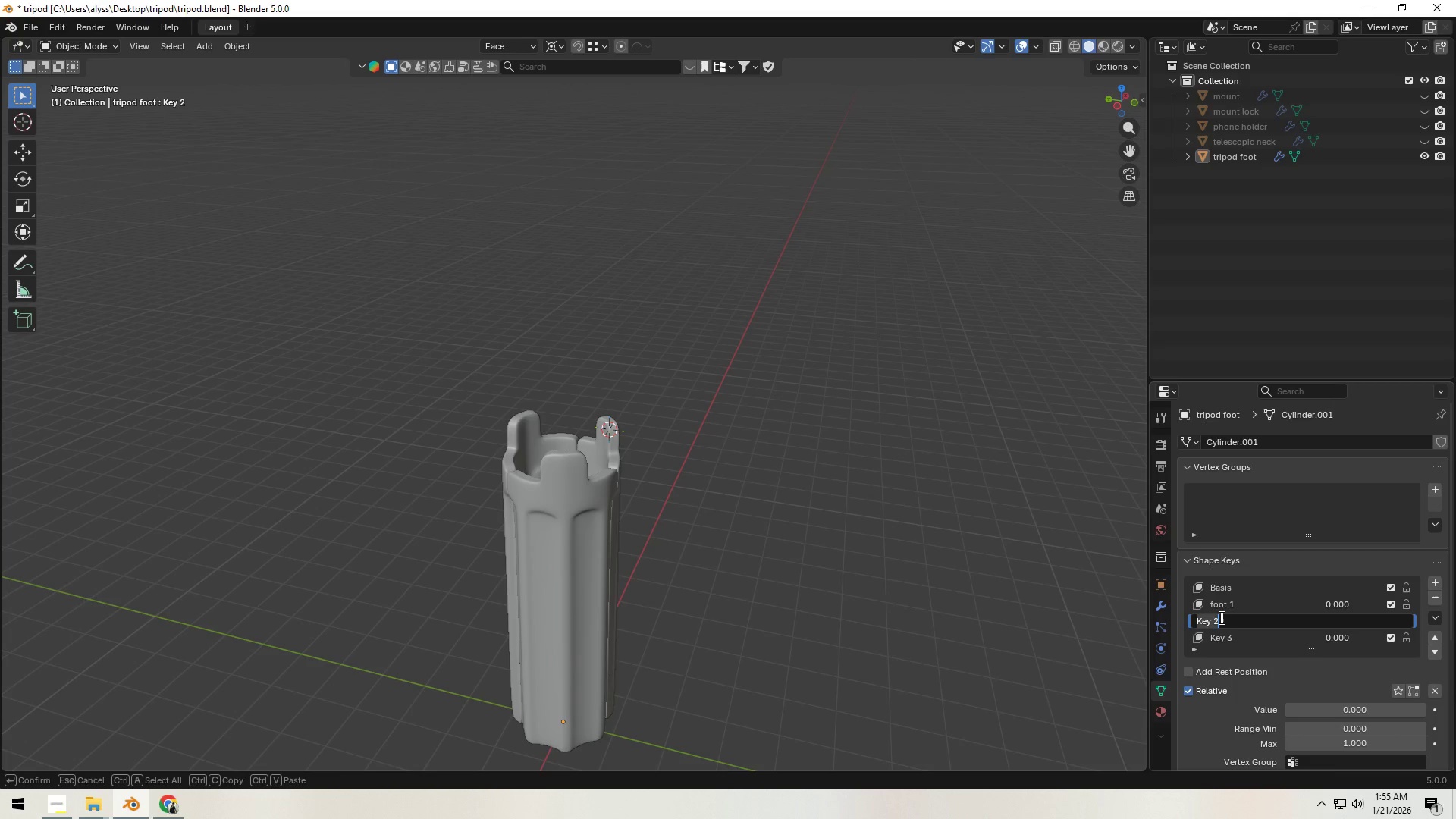 
type(foor)
key(Backspace)
type(t2)
 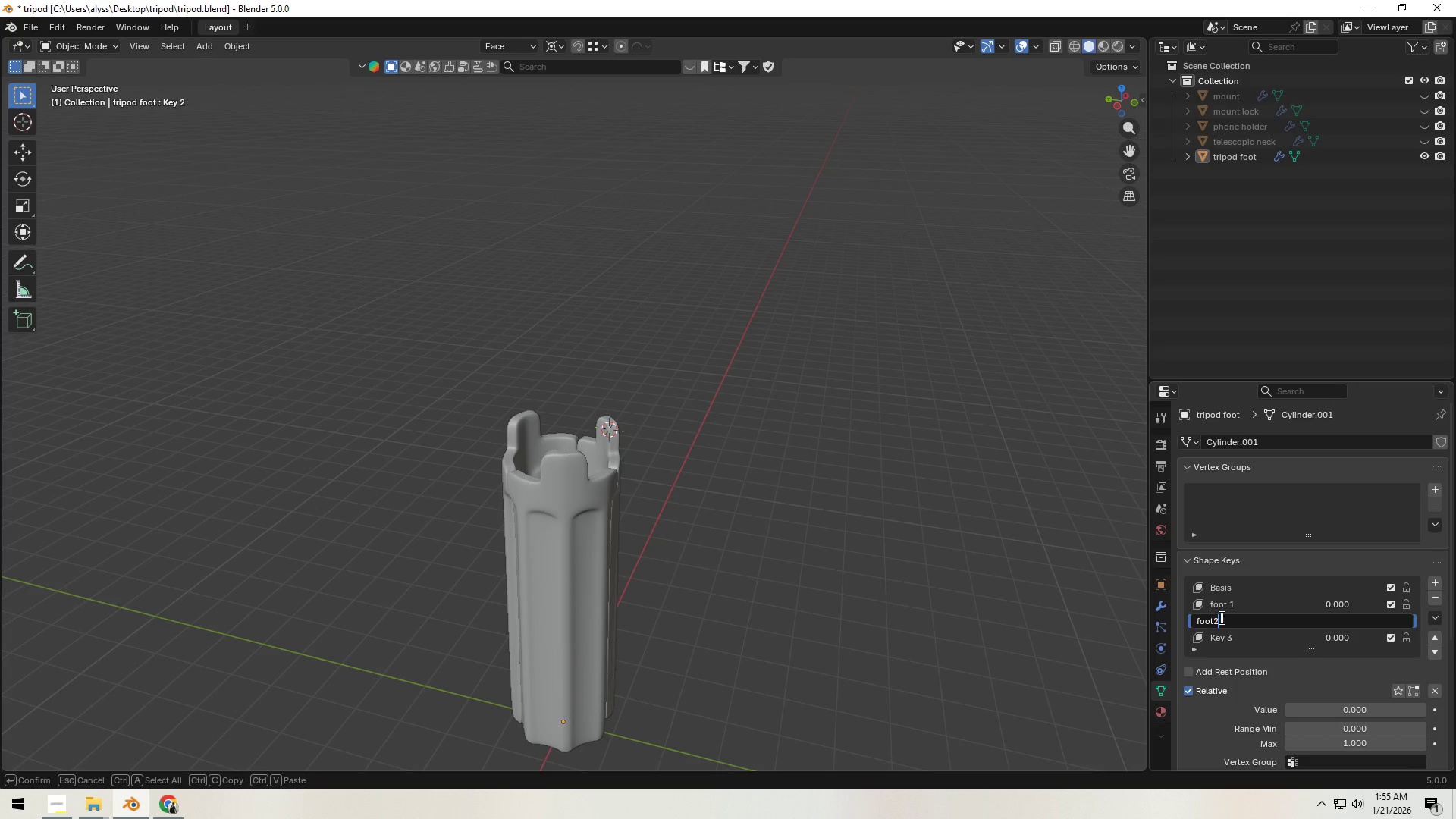 
key(Enter)
 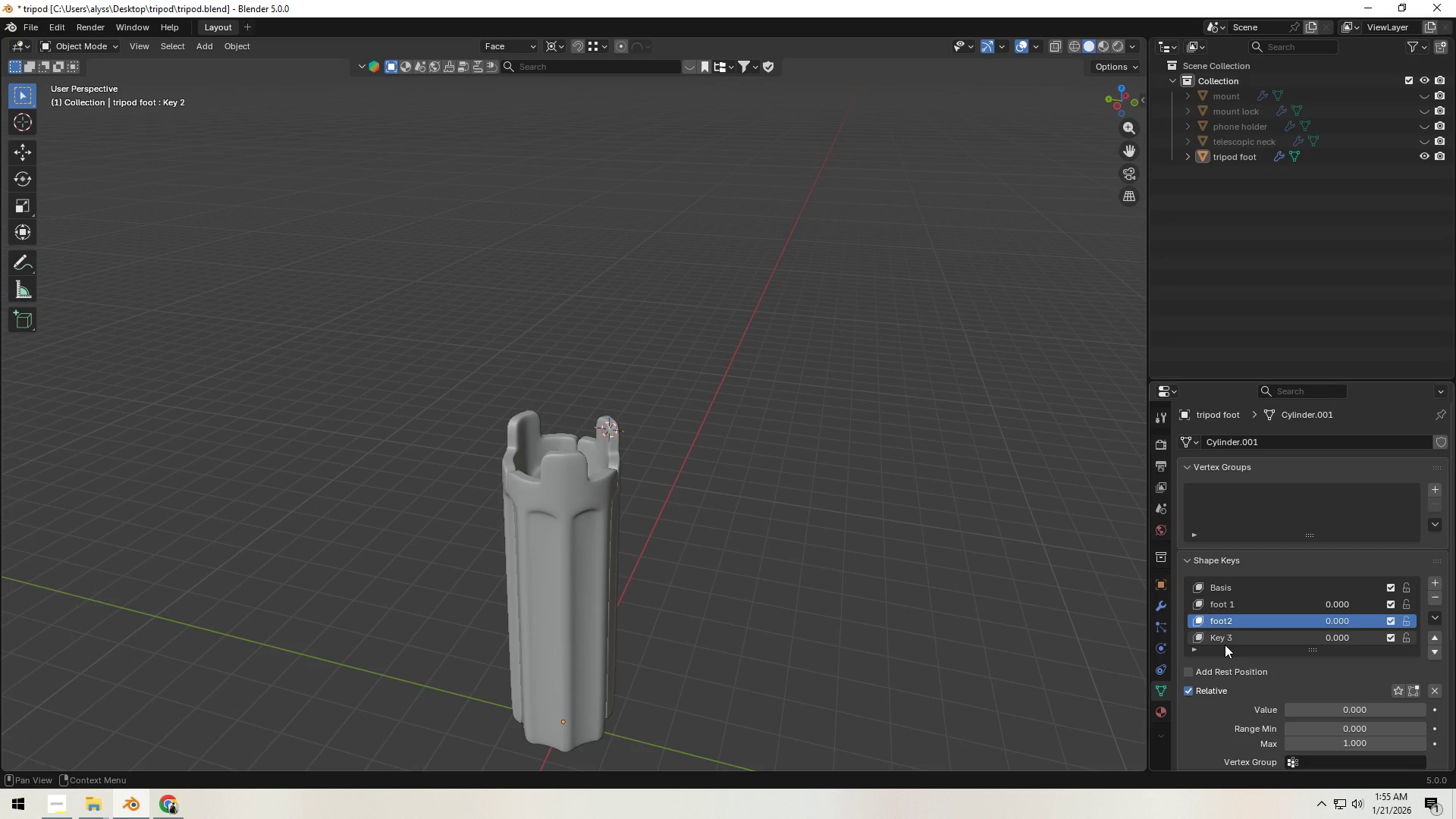 
double_click([1225, 645])
 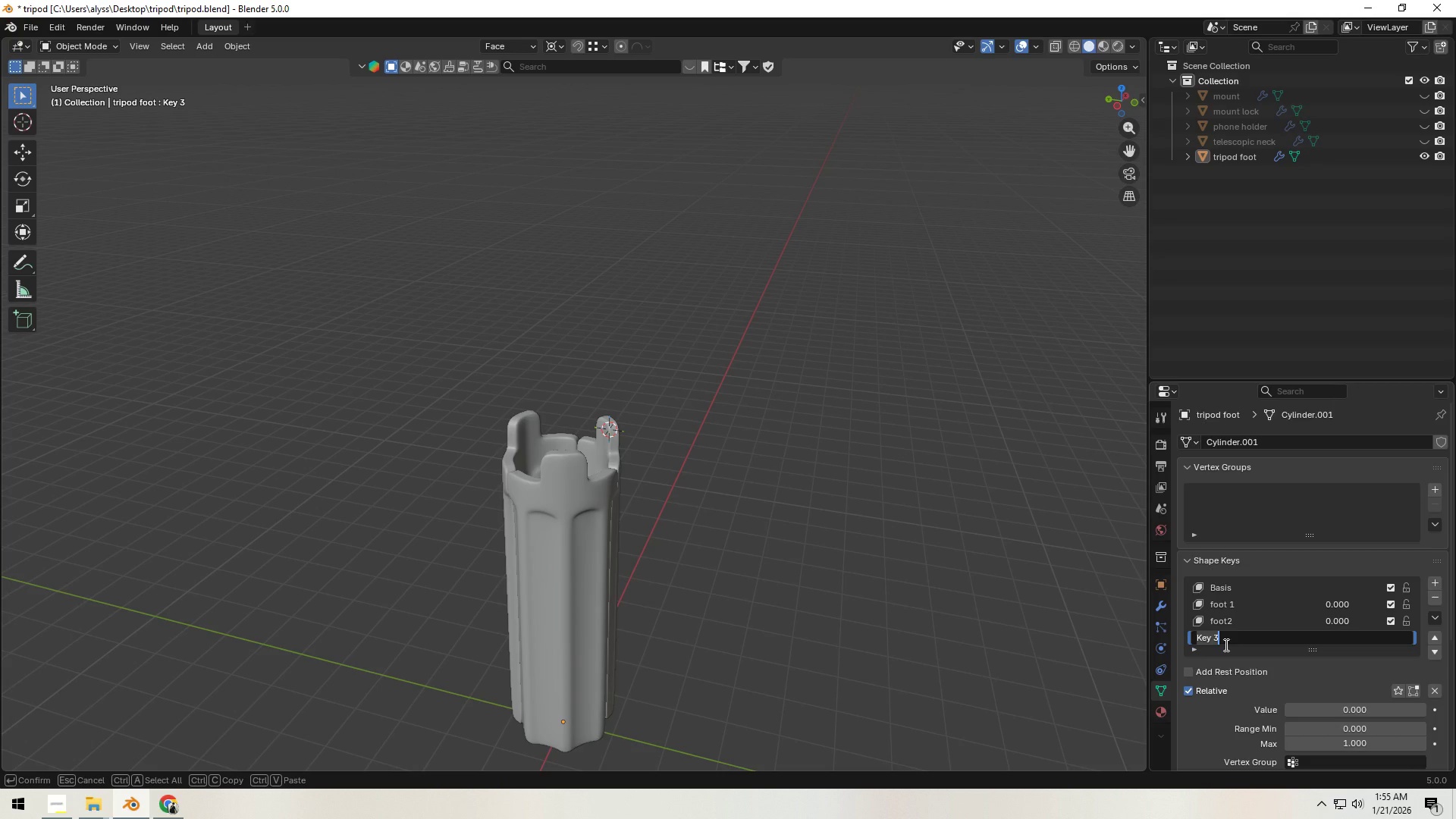 
type(foot 4)
key(Backspace)
type(3)
 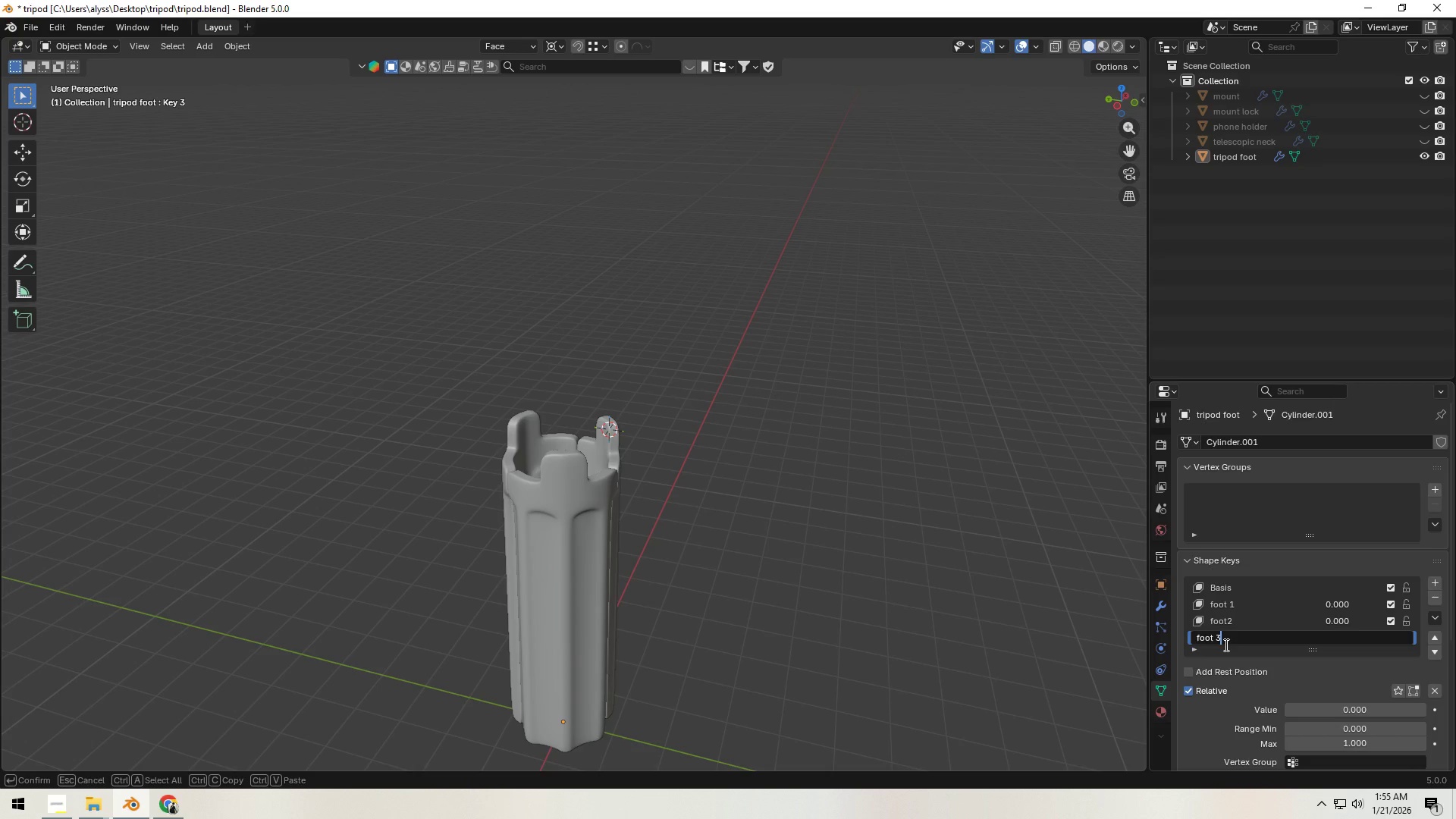 
key(Enter)
 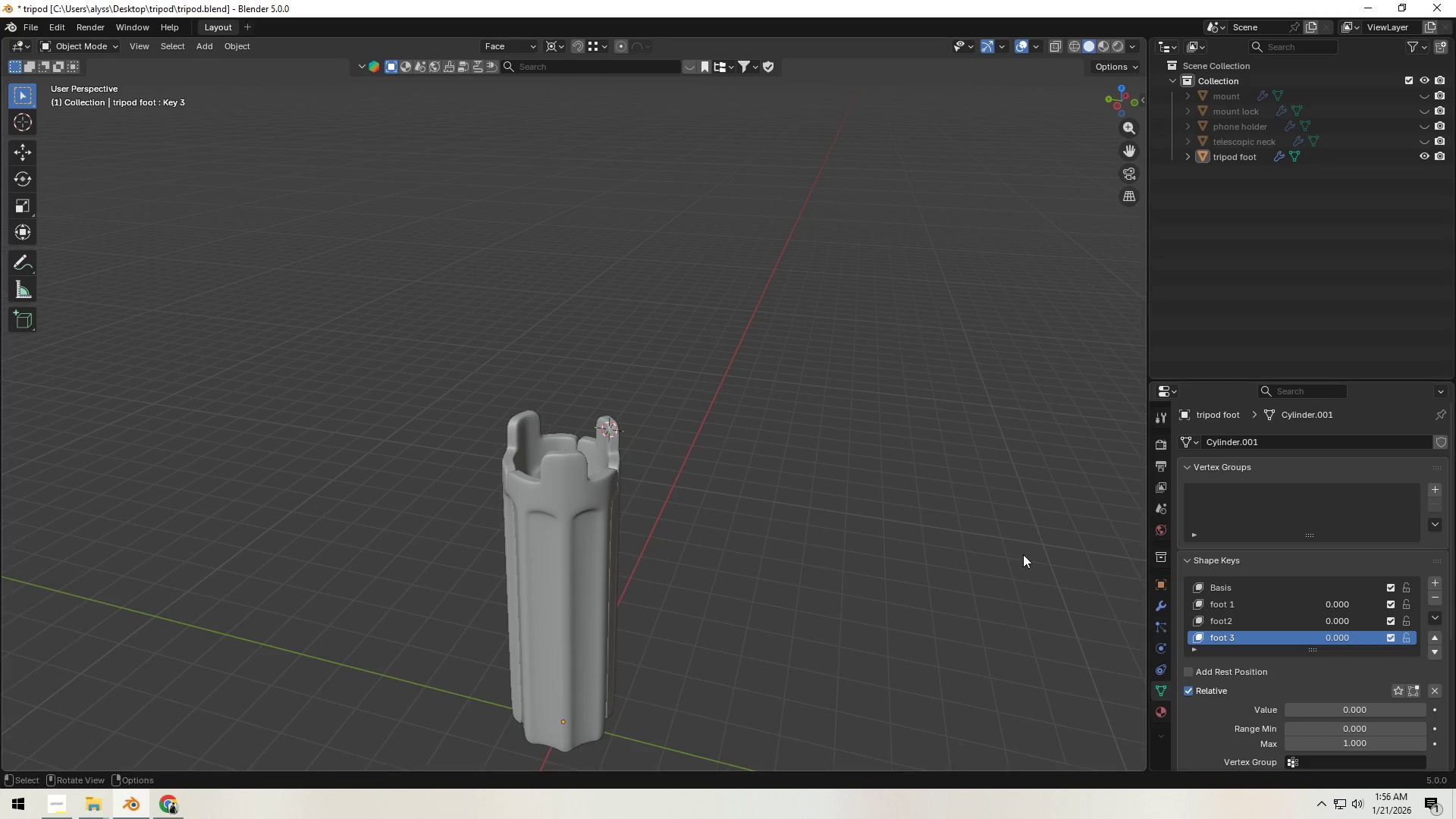 
left_click([988, 525])
 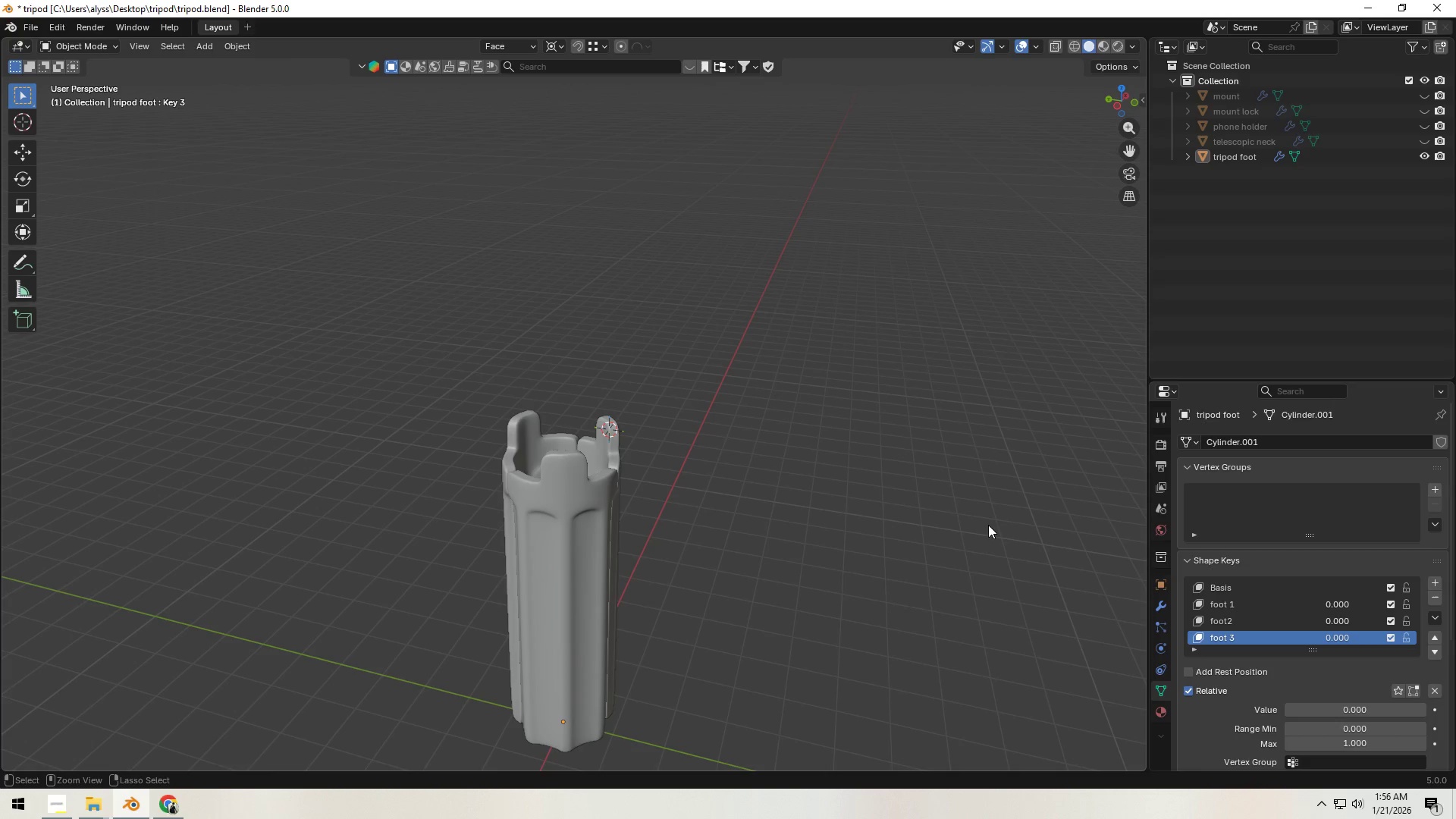 
key(Control+S)
 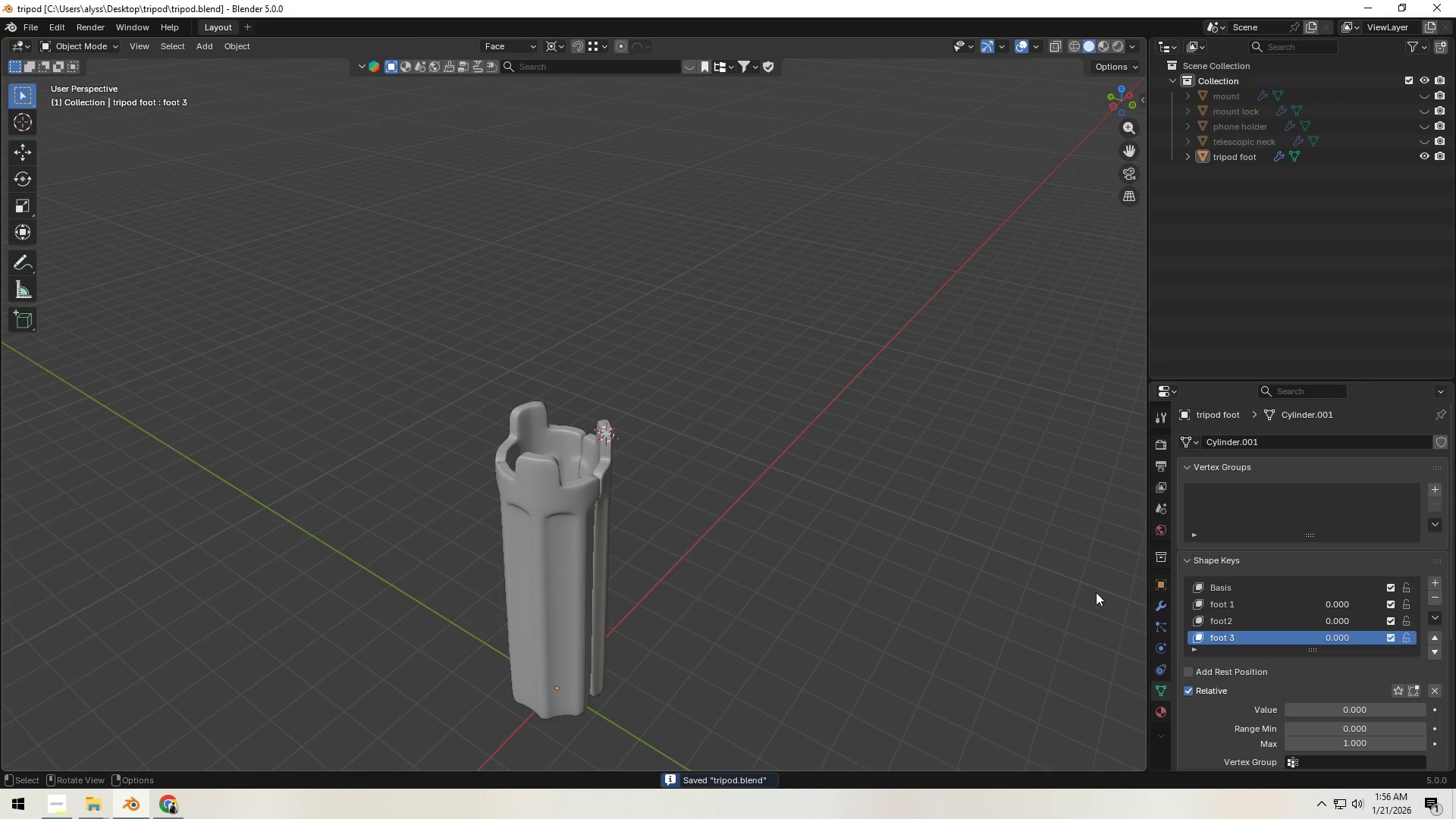 
left_click_drag(start_coordinate=[1335, 637], to_coordinate=[1379, 637])
 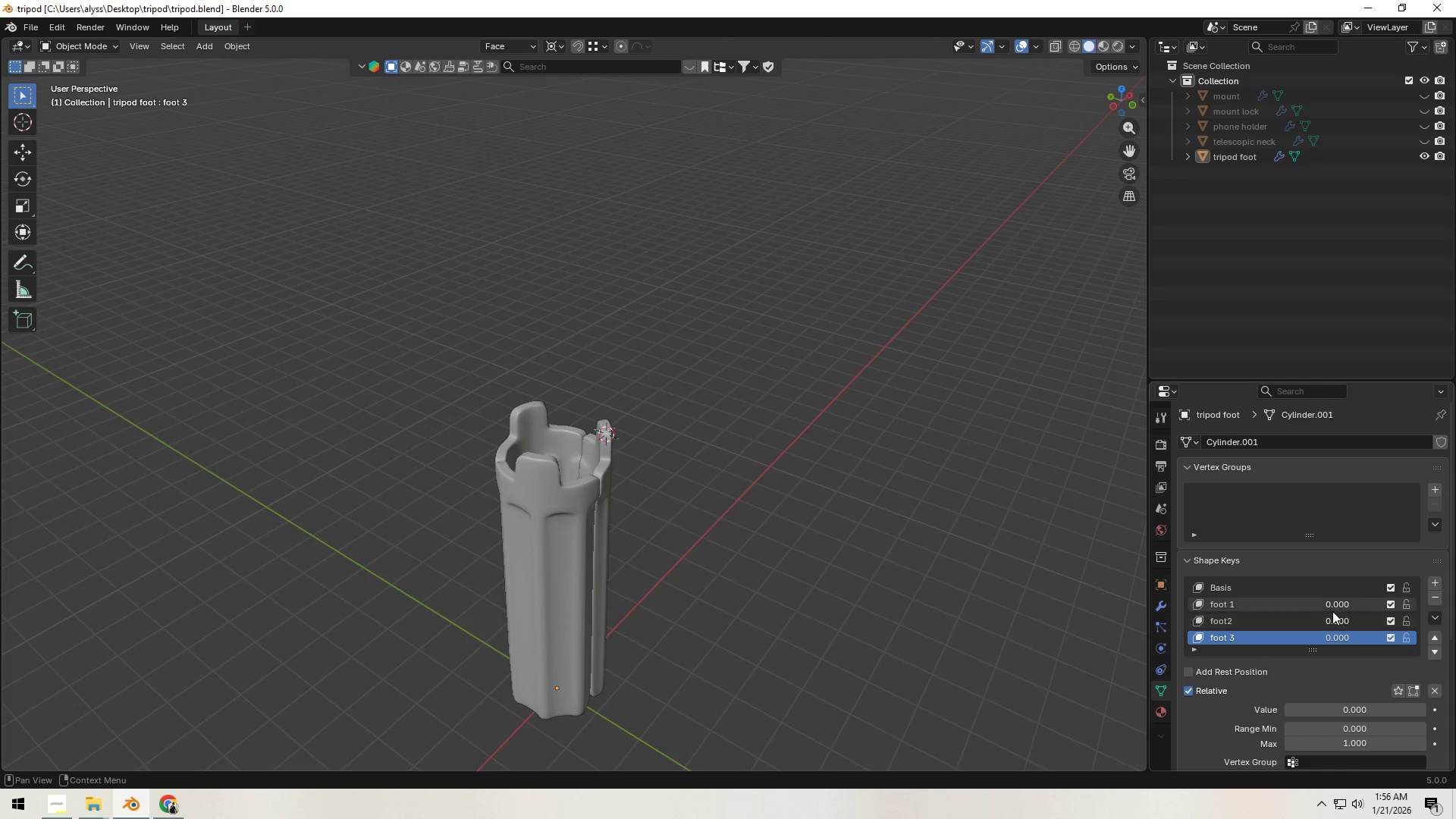 
left_click([1333, 647])
 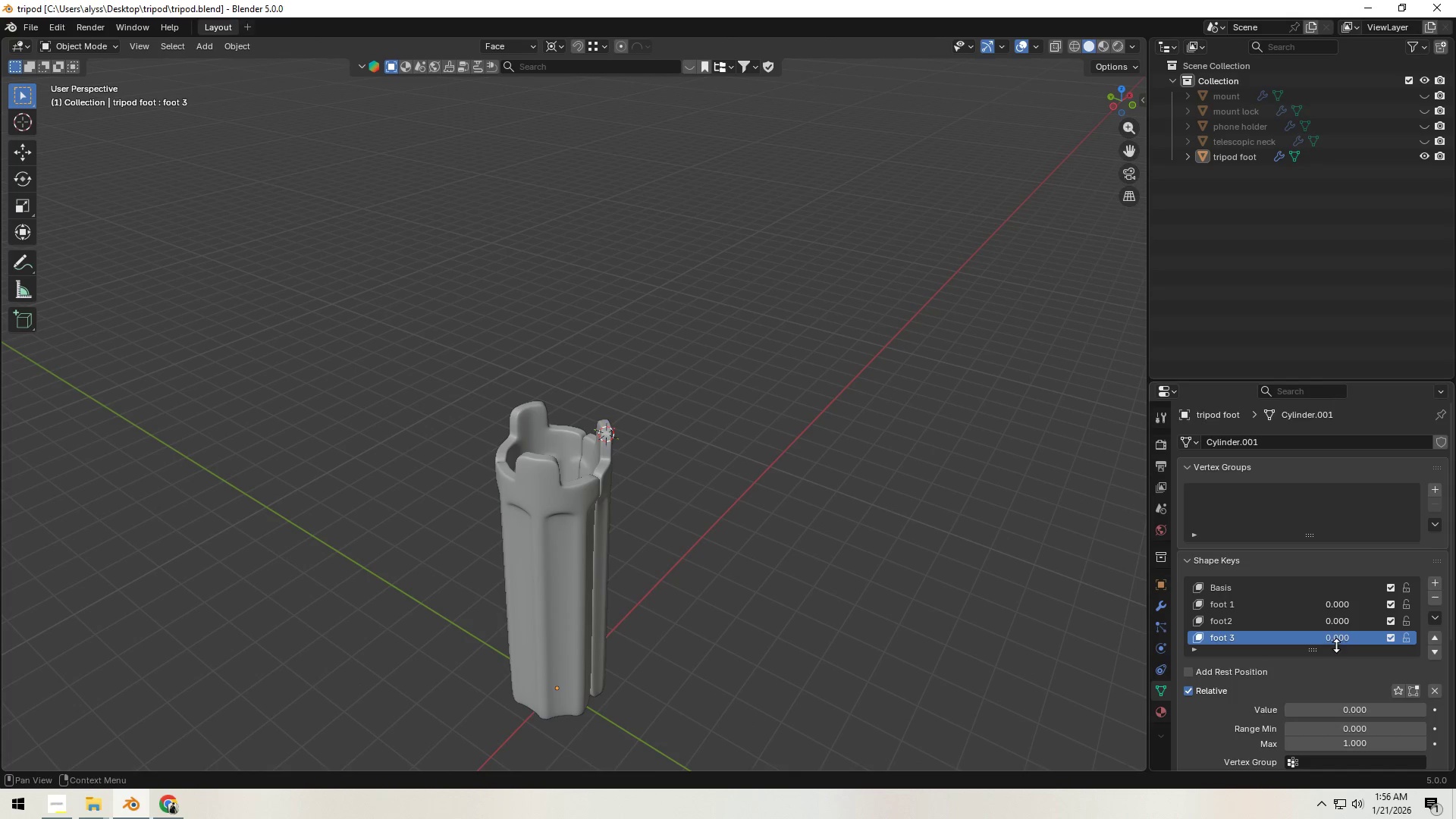 
left_click_drag(start_coordinate=[1338, 643], to_coordinate=[379, 638])
 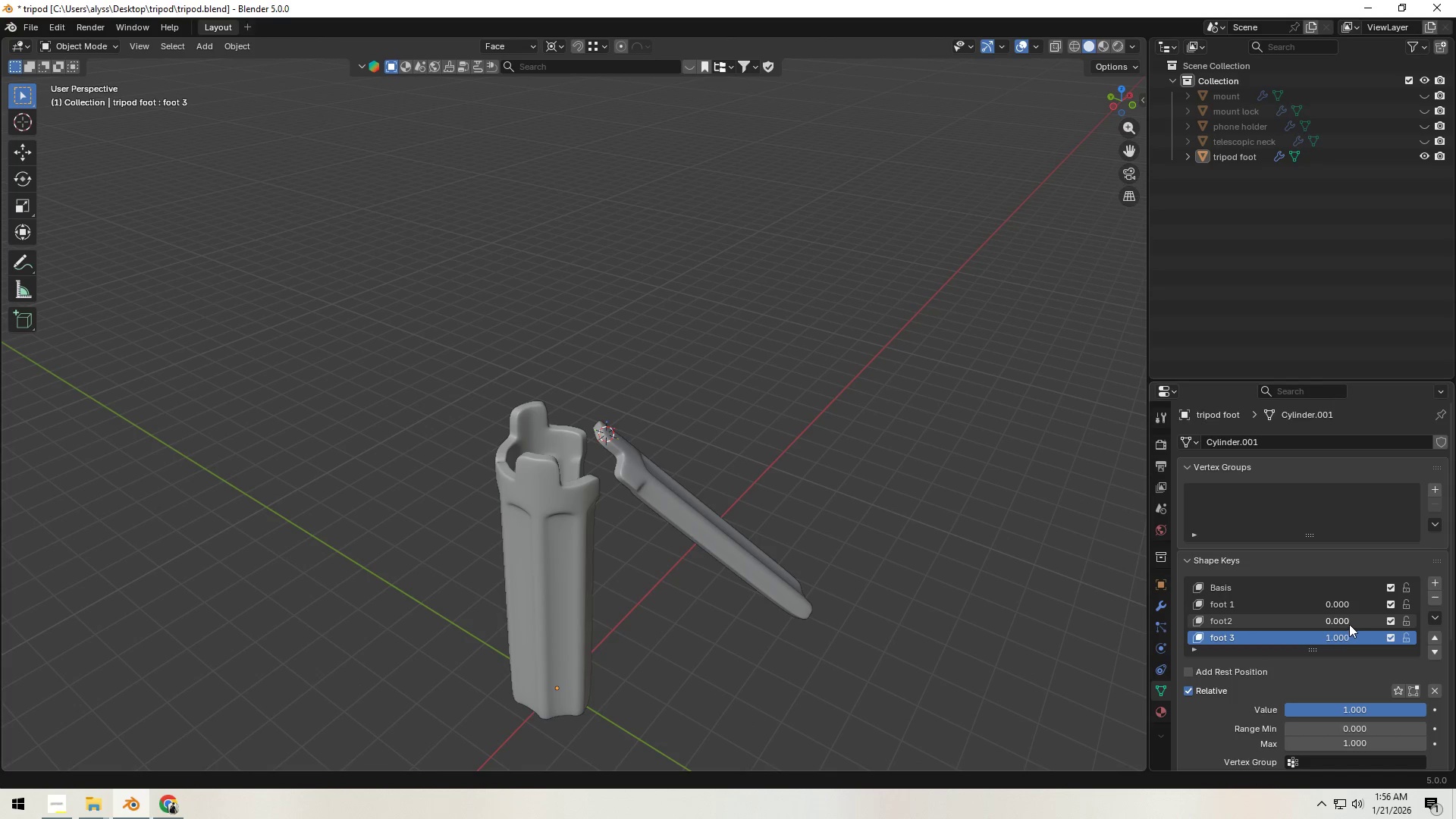 
left_click_drag(start_coordinate=[1346, 623], to_coordinate=[422, 607])
 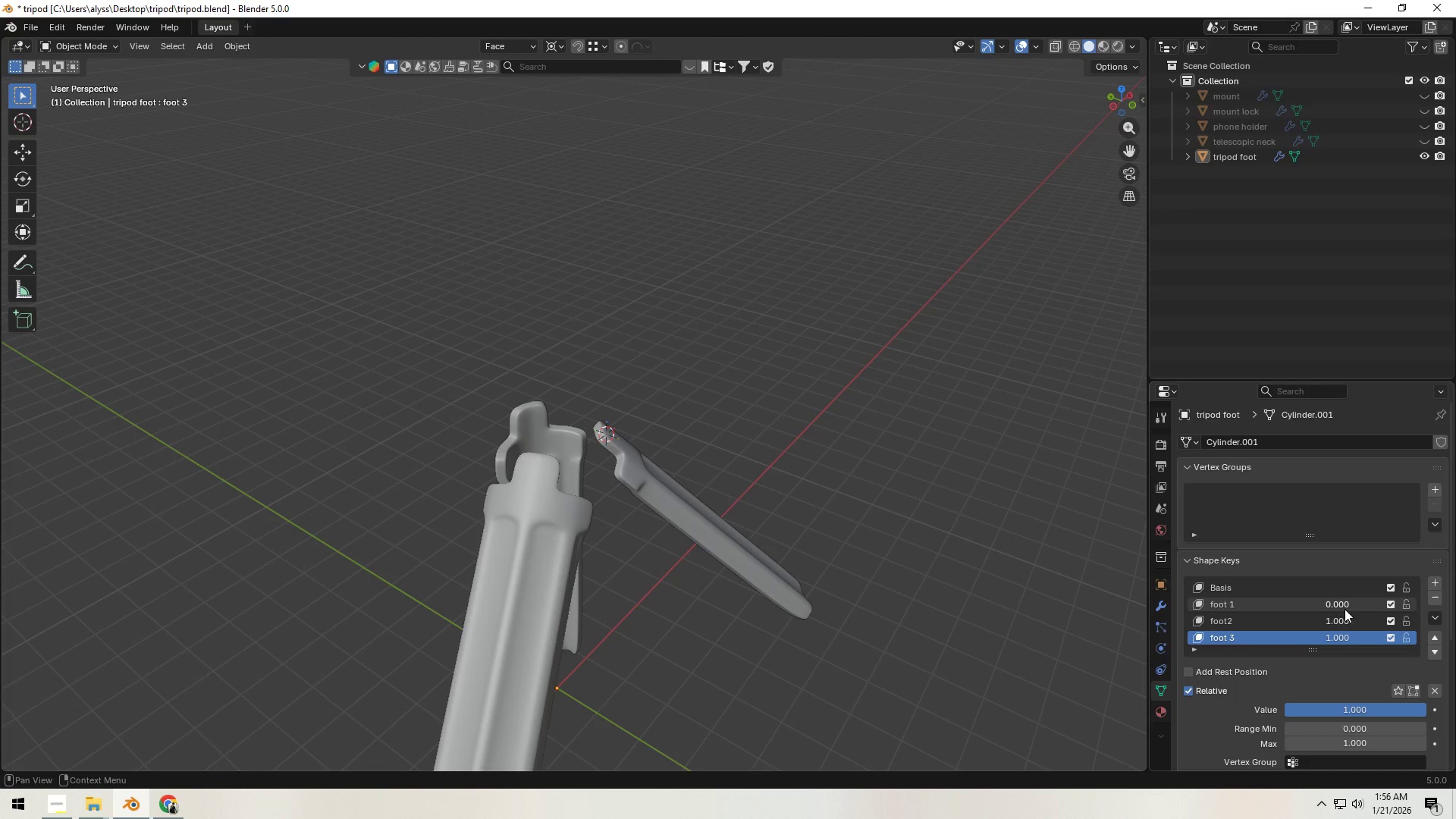 
left_click_drag(start_coordinate=[1340, 604], to_coordinate=[457, 595])
 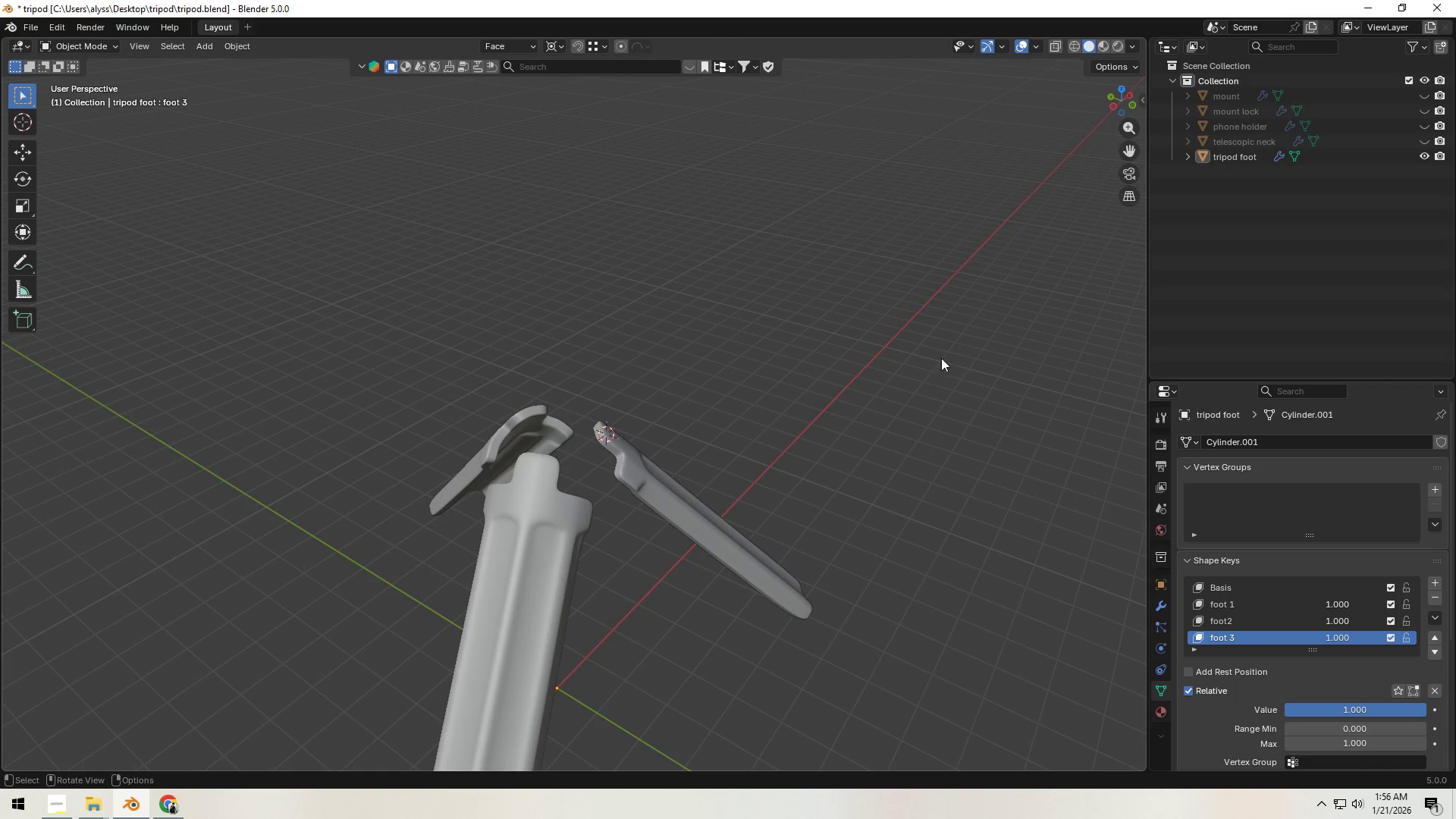 
key(Alt+H)
 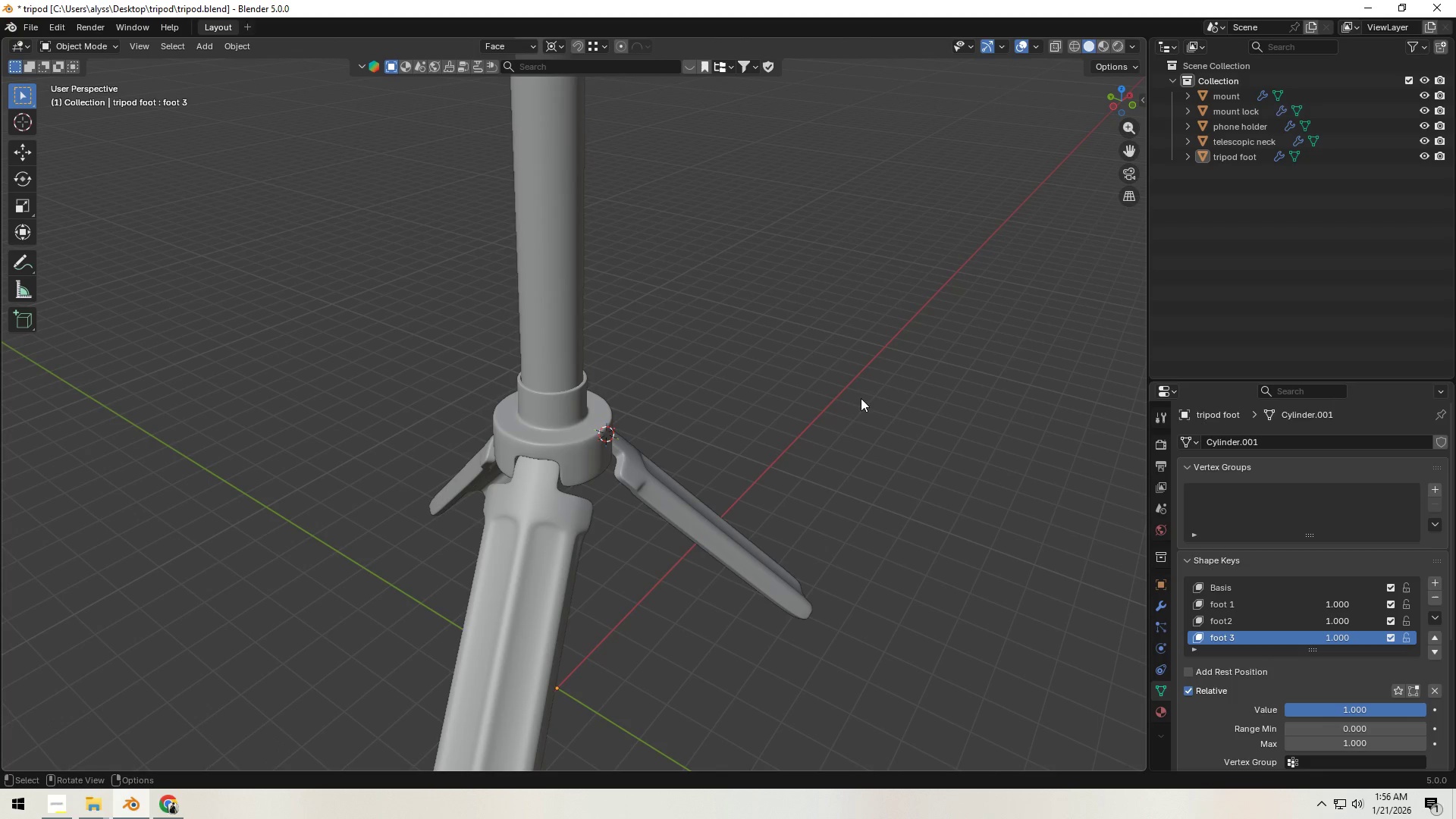 
scroll: coordinate [971, 425], scroll_direction: down, amount: 8.0
 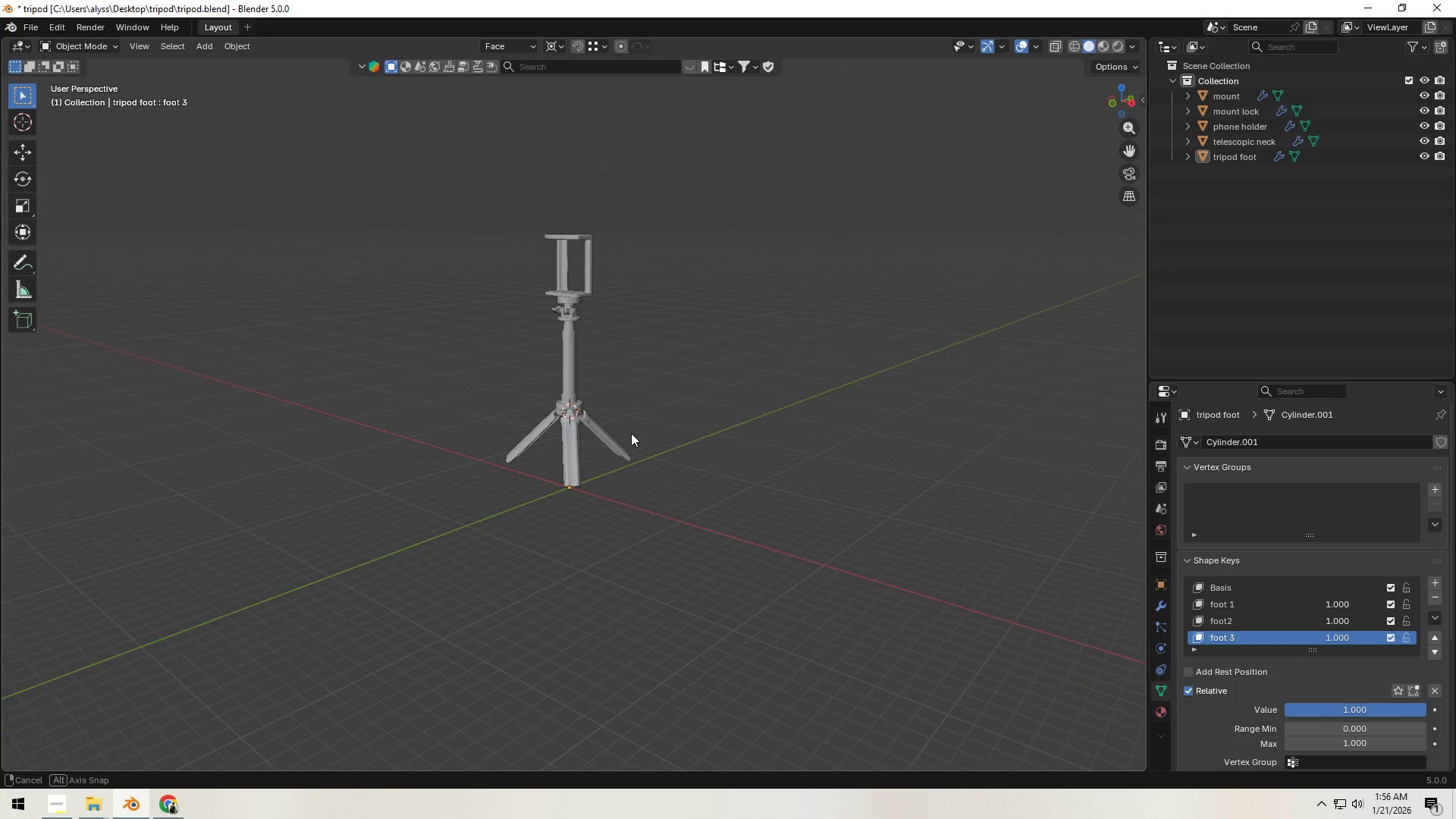 
left_click_drag(start_coordinate=[1342, 602], to_coordinate=[1190, 634])
 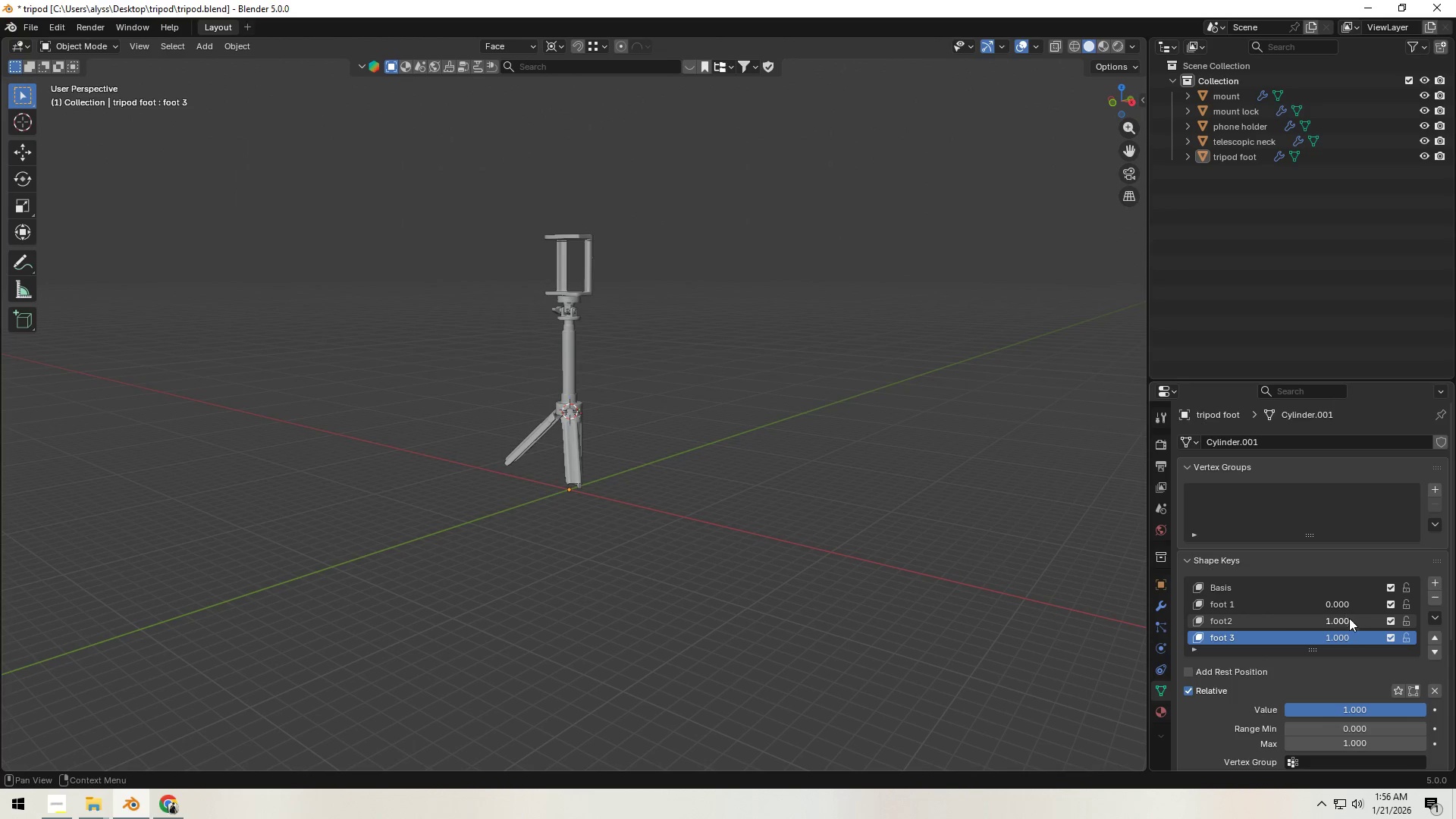 
left_click_drag(start_coordinate=[1349, 618], to_coordinate=[1189, 175])
 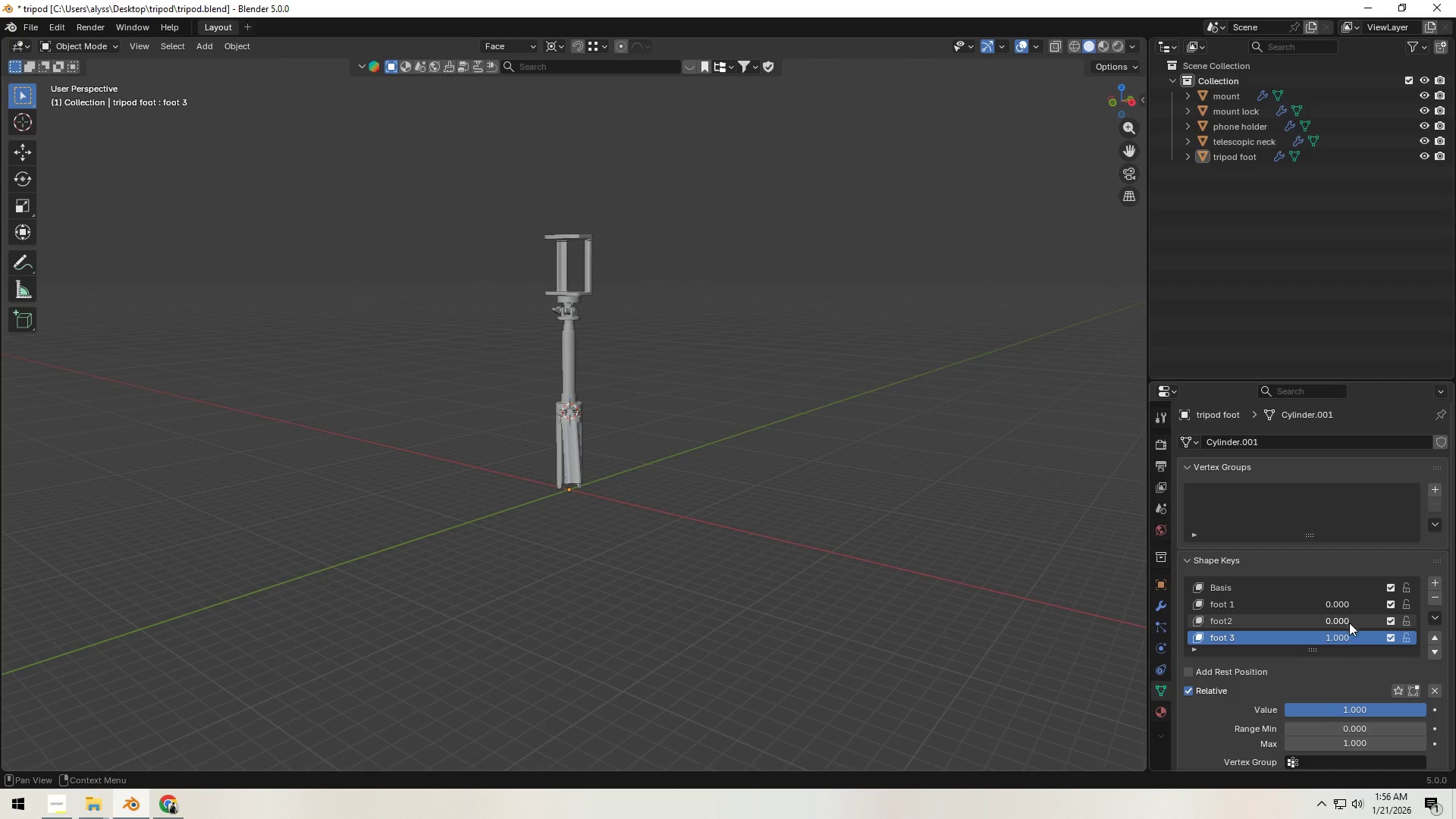 
left_click_drag(start_coordinate=[1348, 632], to_coordinate=[1080, 163])
 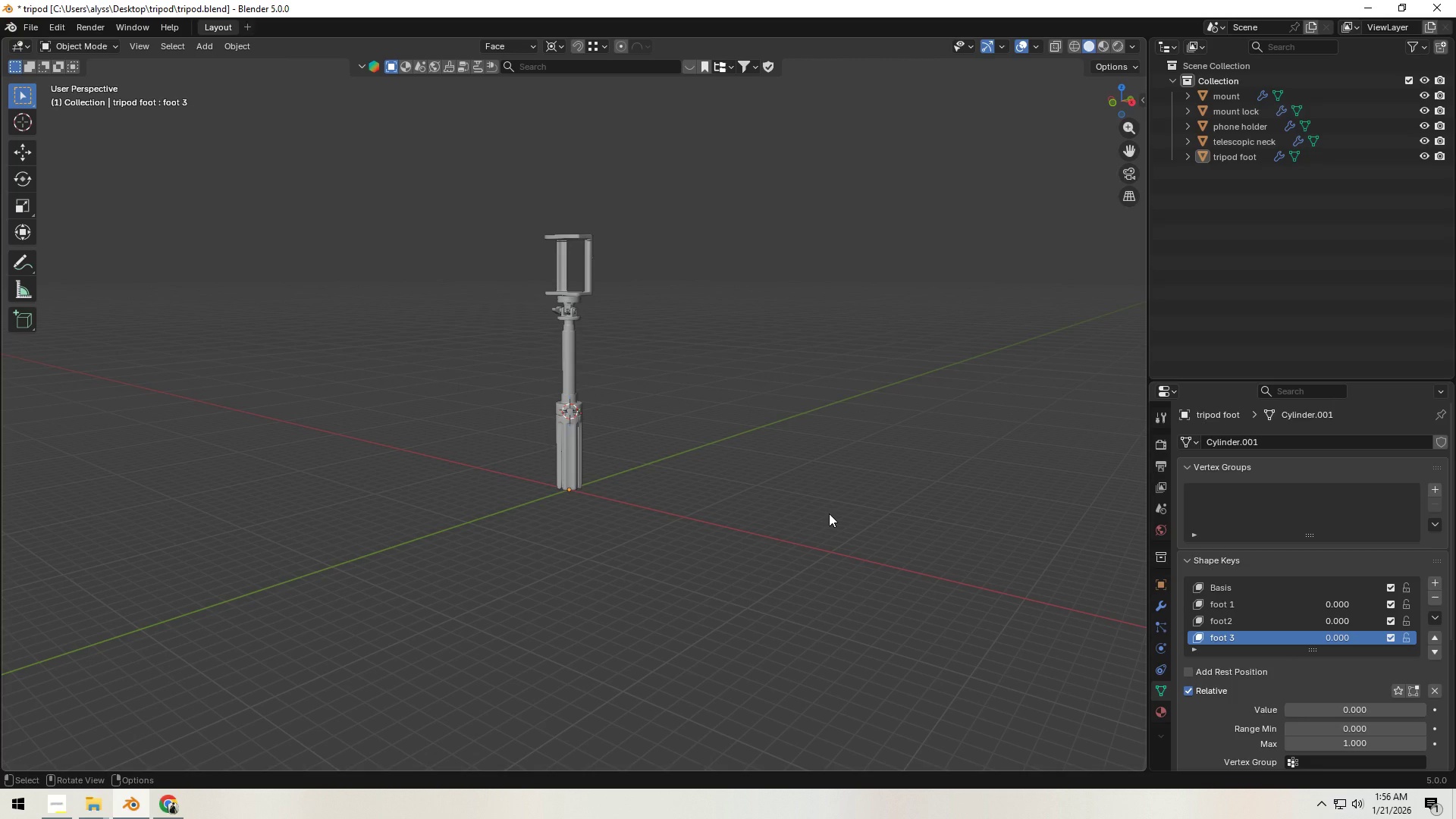 
left_click([829, 513])
 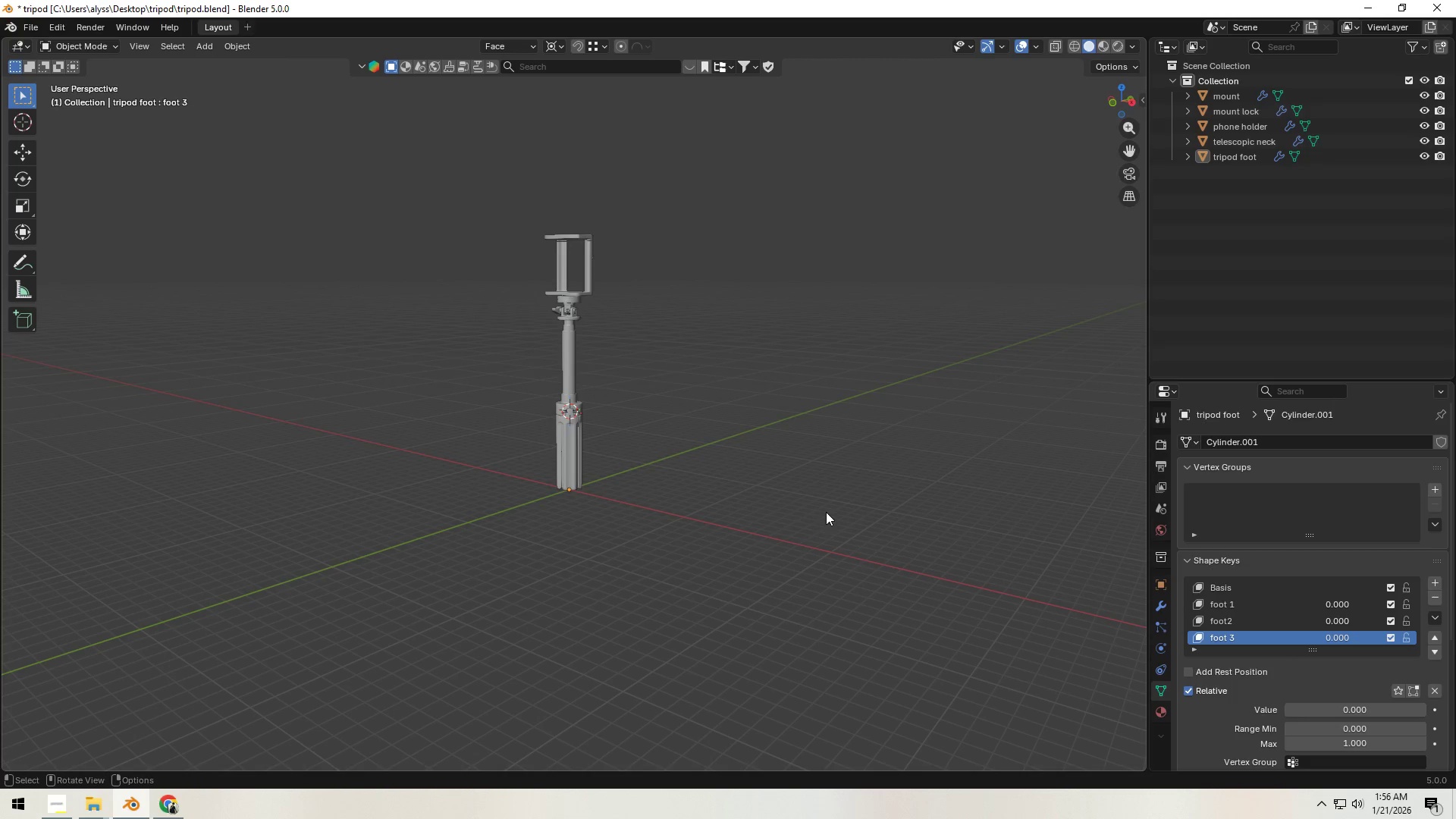 
key(Control+S)
 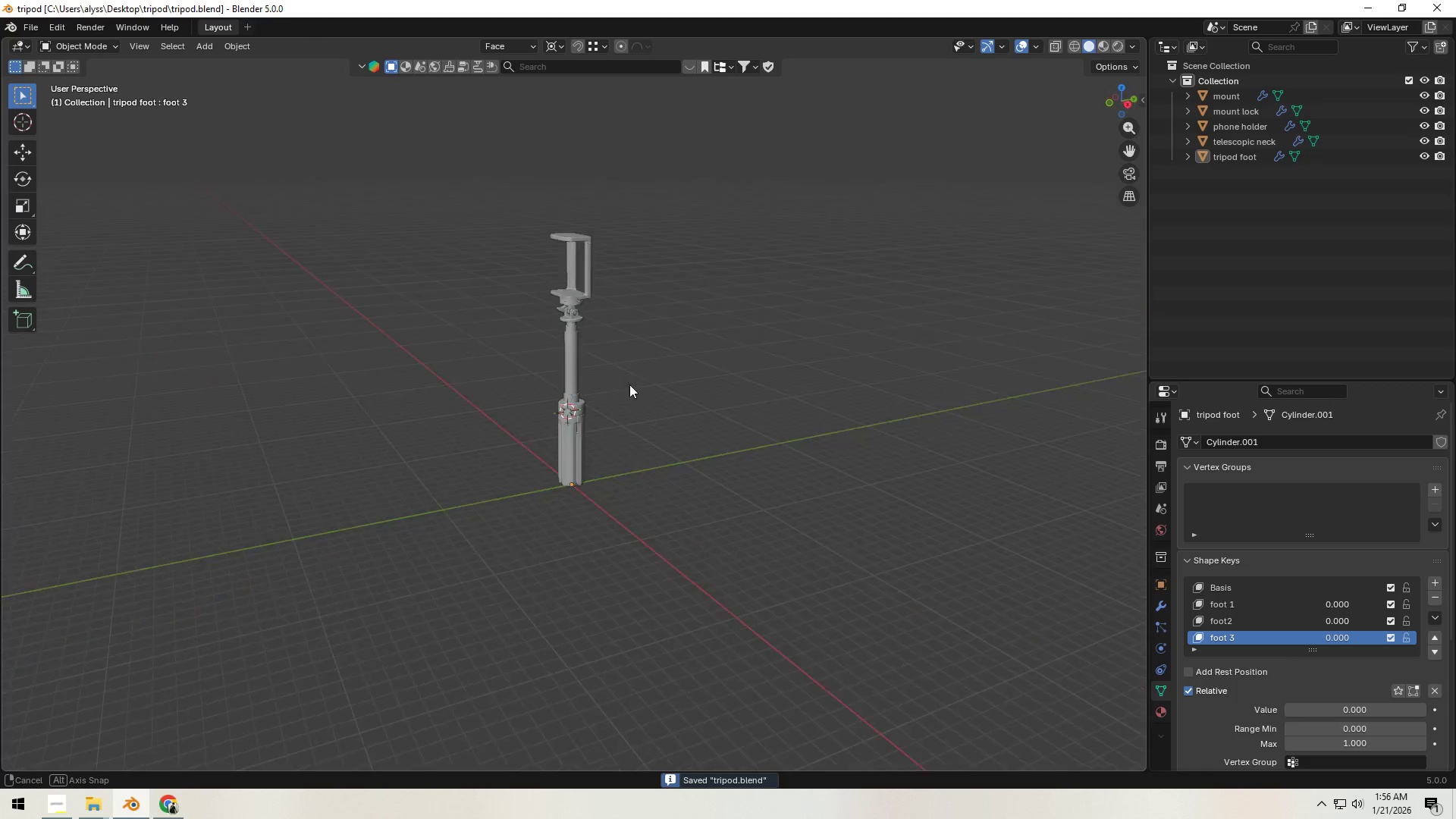 
hold_key(key=ShiftLeft, duration=0.39)
 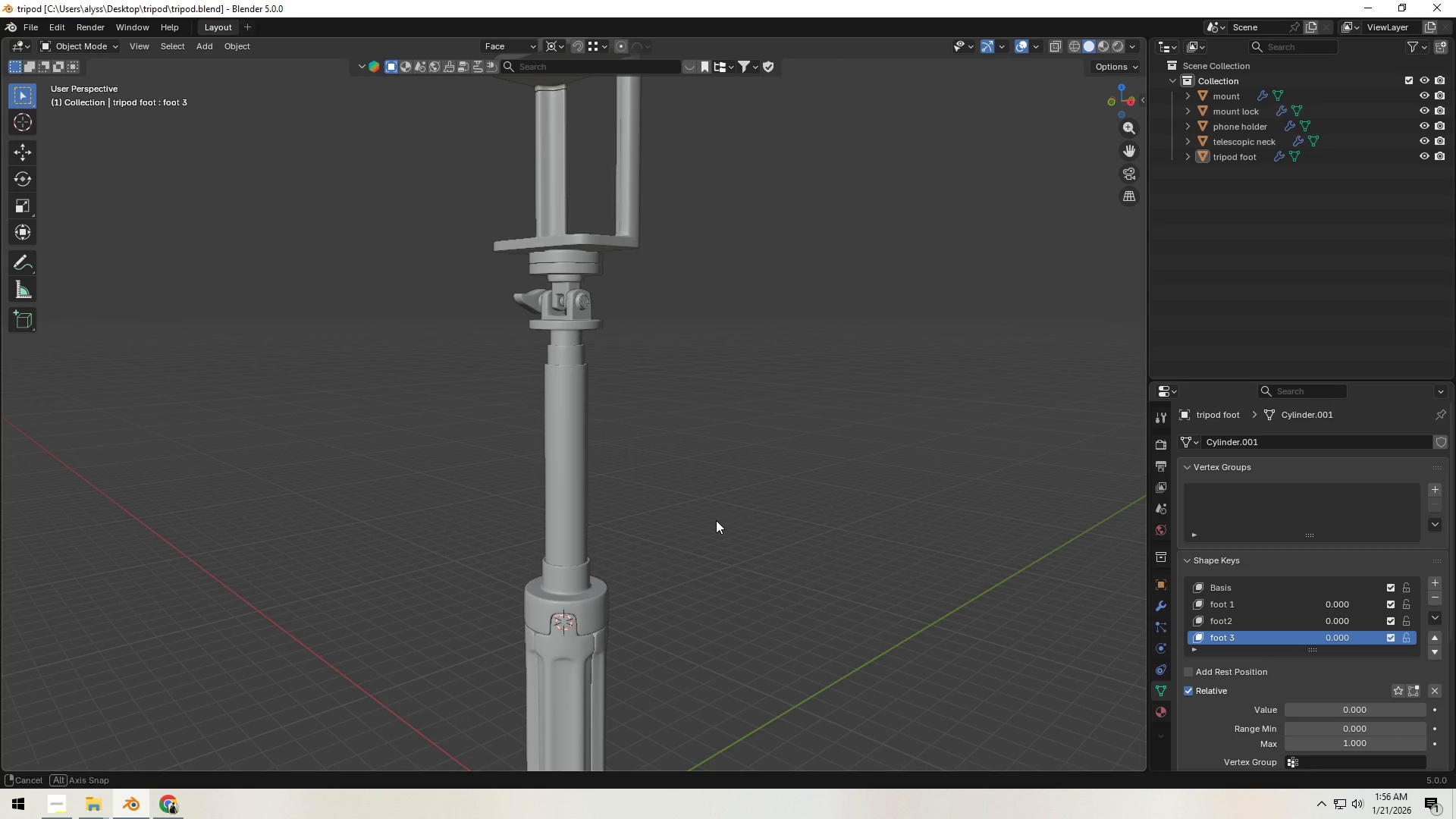 
scroll: coordinate [619, 384], scroll_direction: up, amount: 6.0
 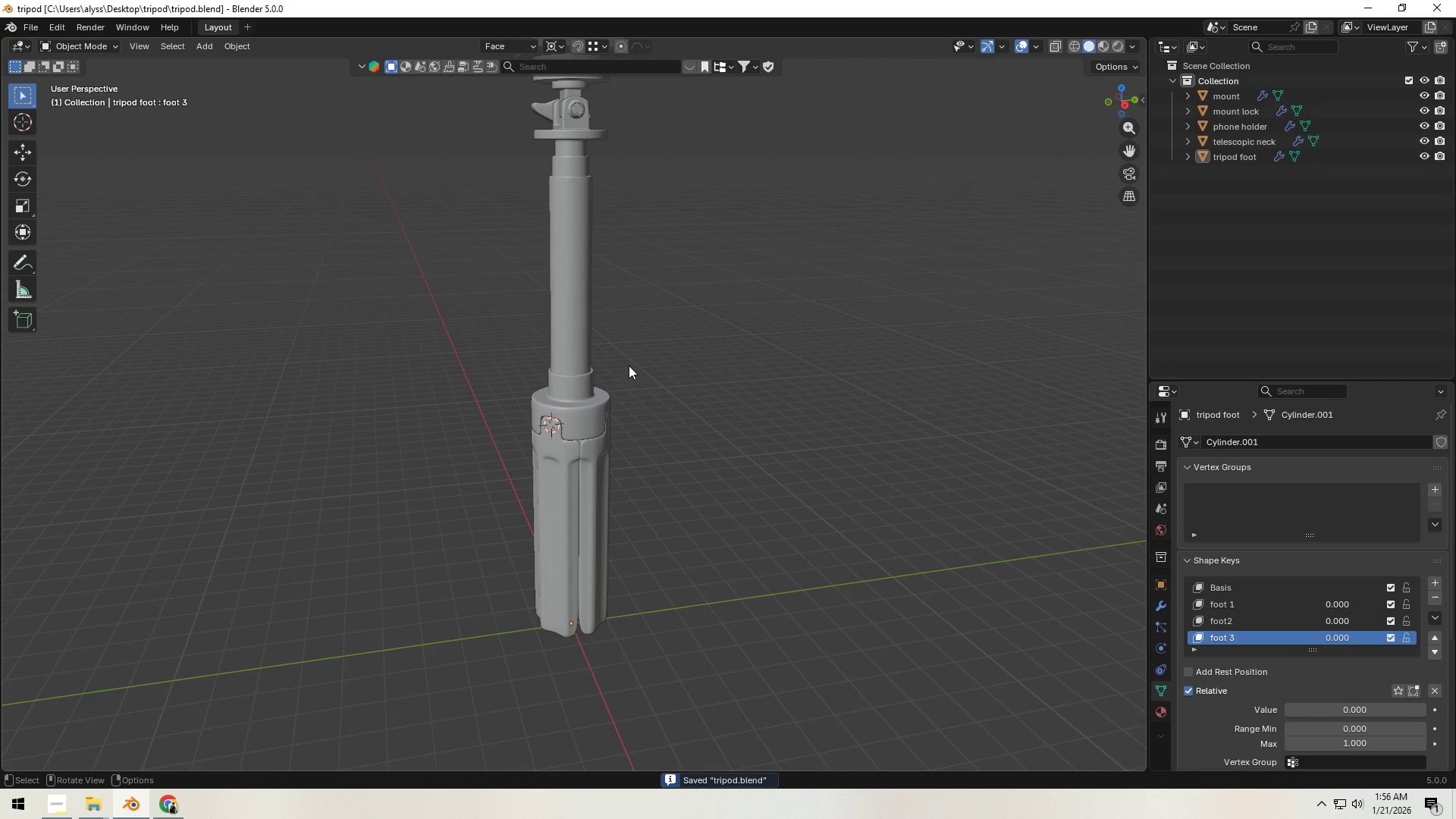 
wait(17.11)
 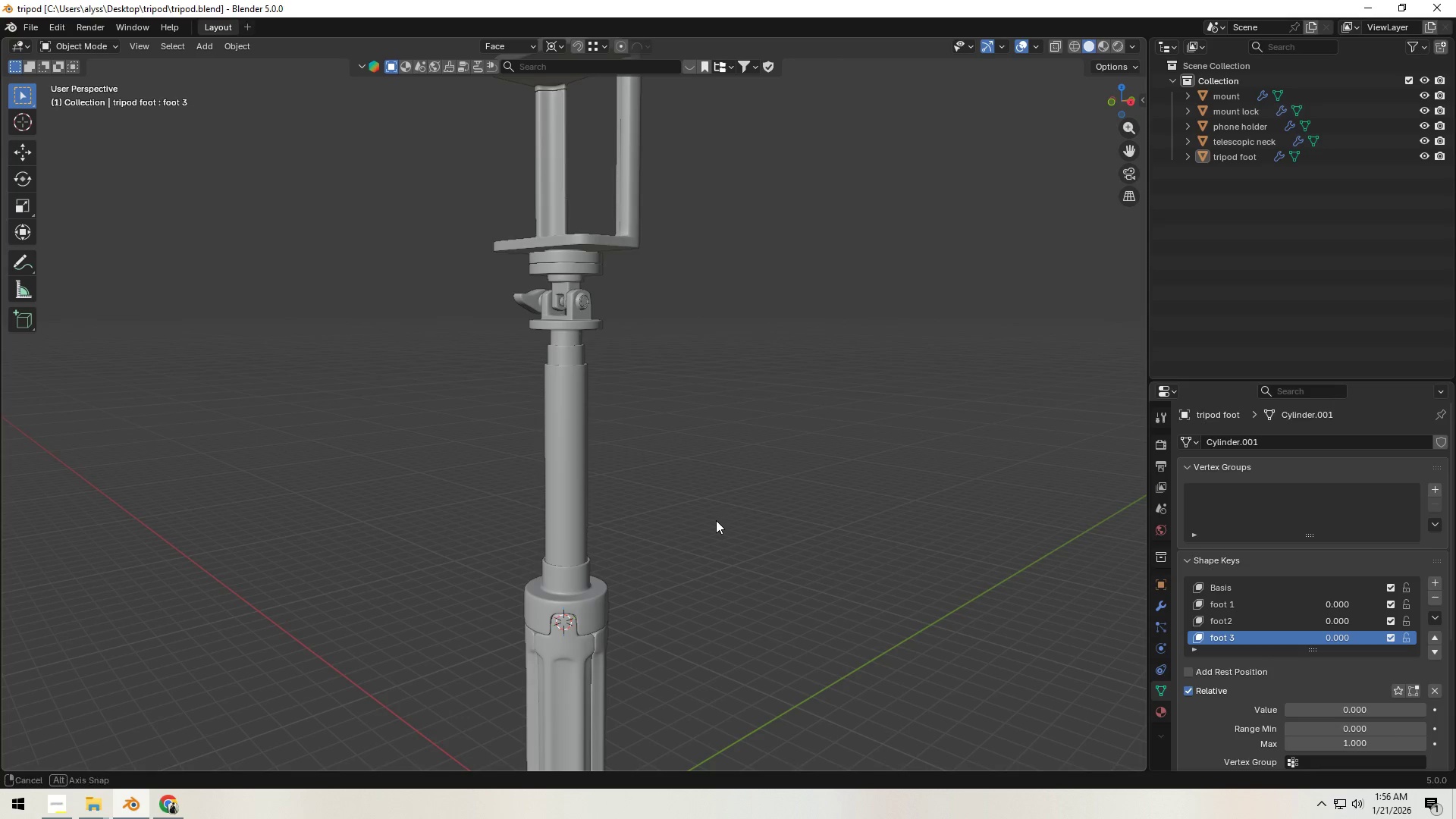 
hold_key(key=ShiftLeft, duration=0.39)
 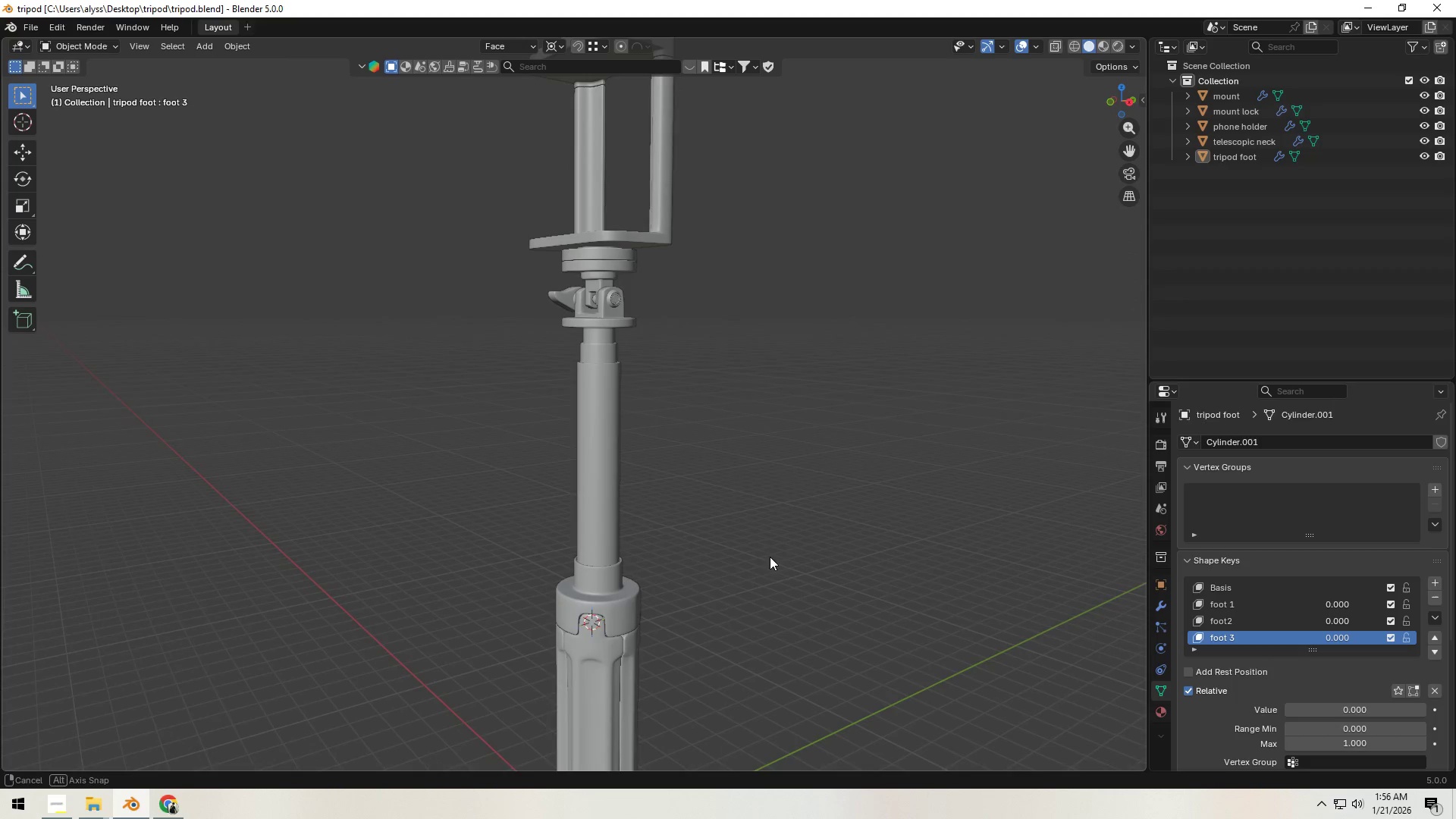 
scroll: coordinate [760, 569], scroll_direction: down, amount: 3.0
 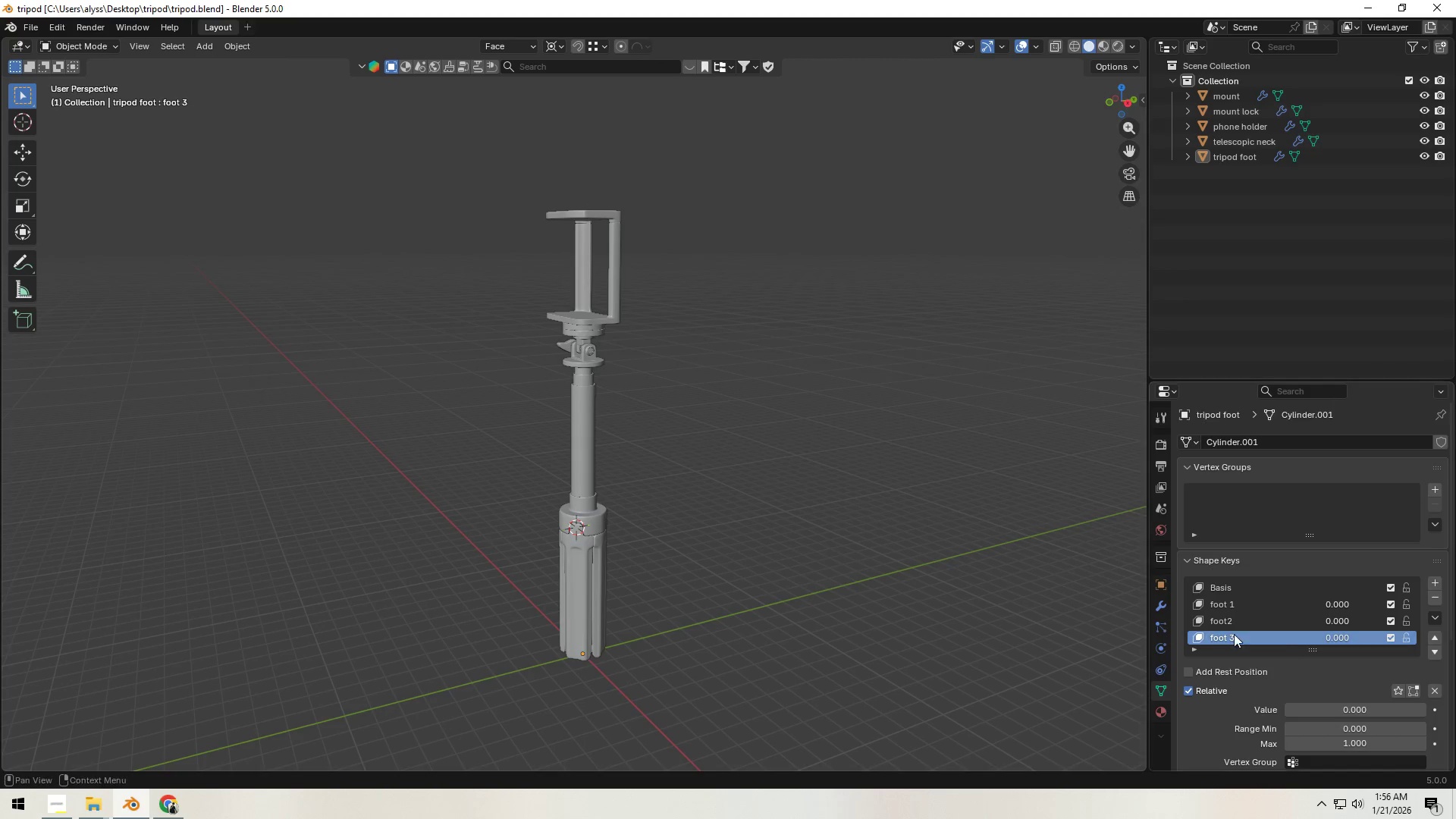 
left_click([1327, 639])
 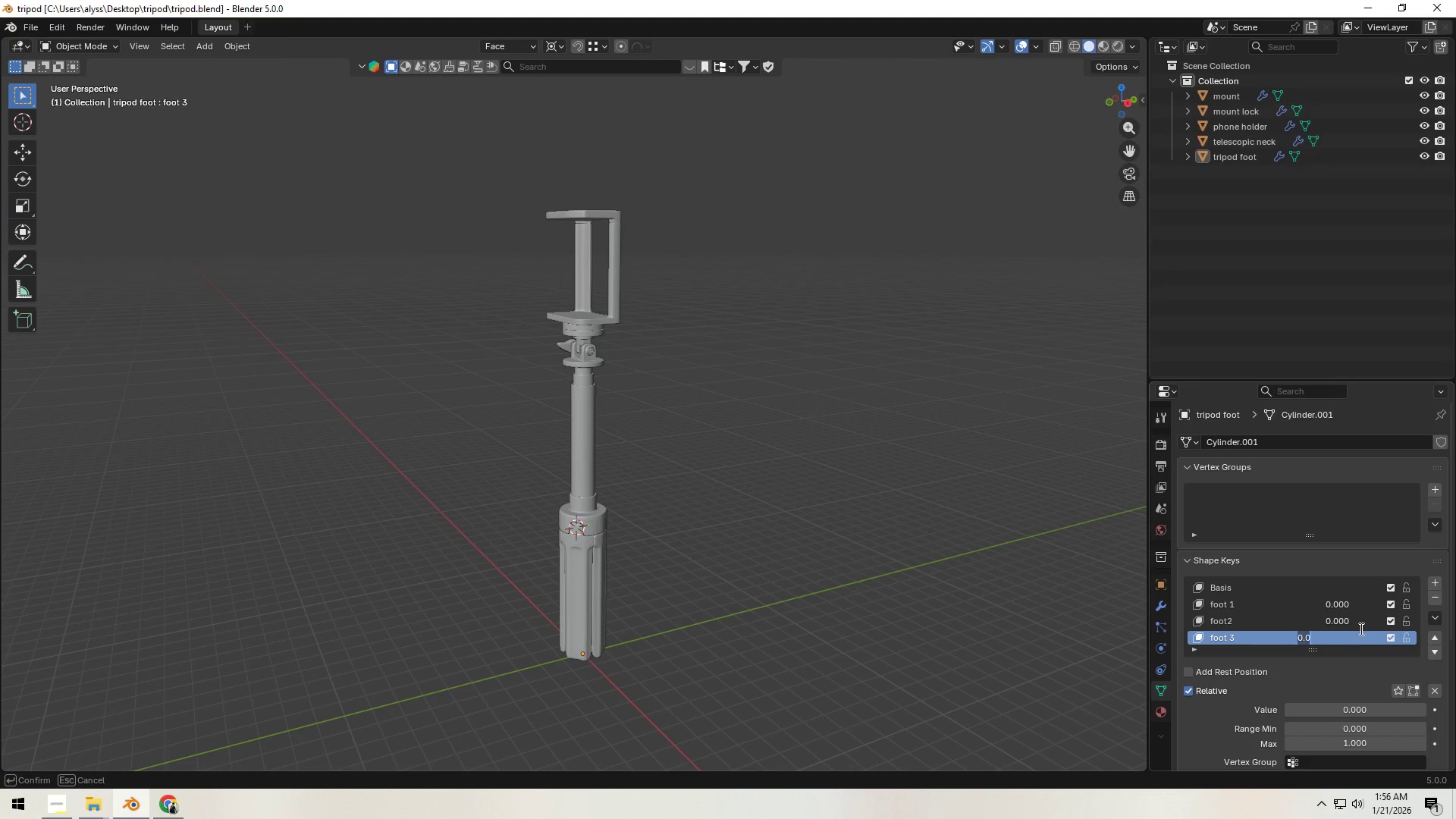 
left_click([1306, 620])
 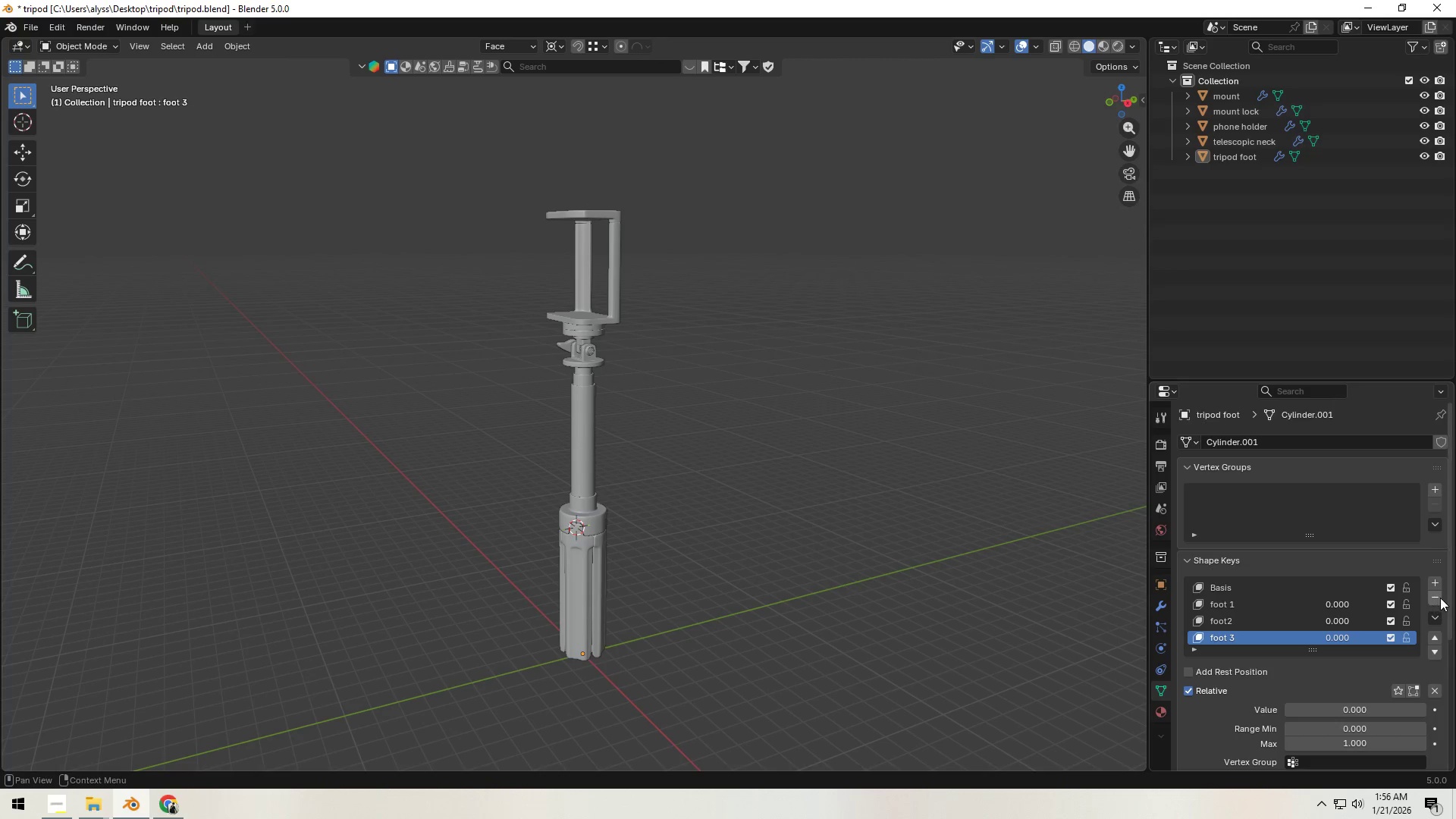 
double_click([1439, 598])
 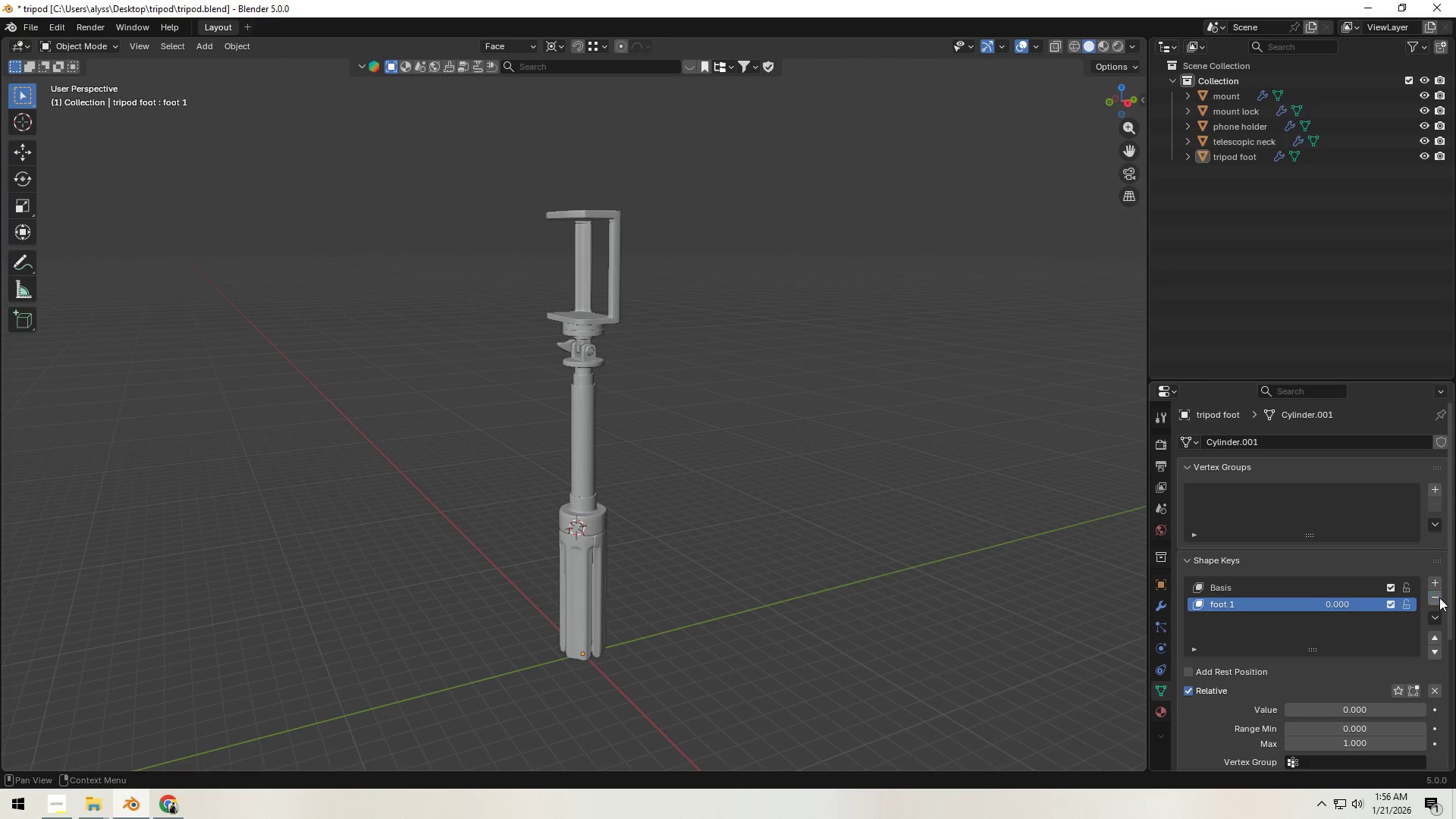 
triple_click([1439, 598])
 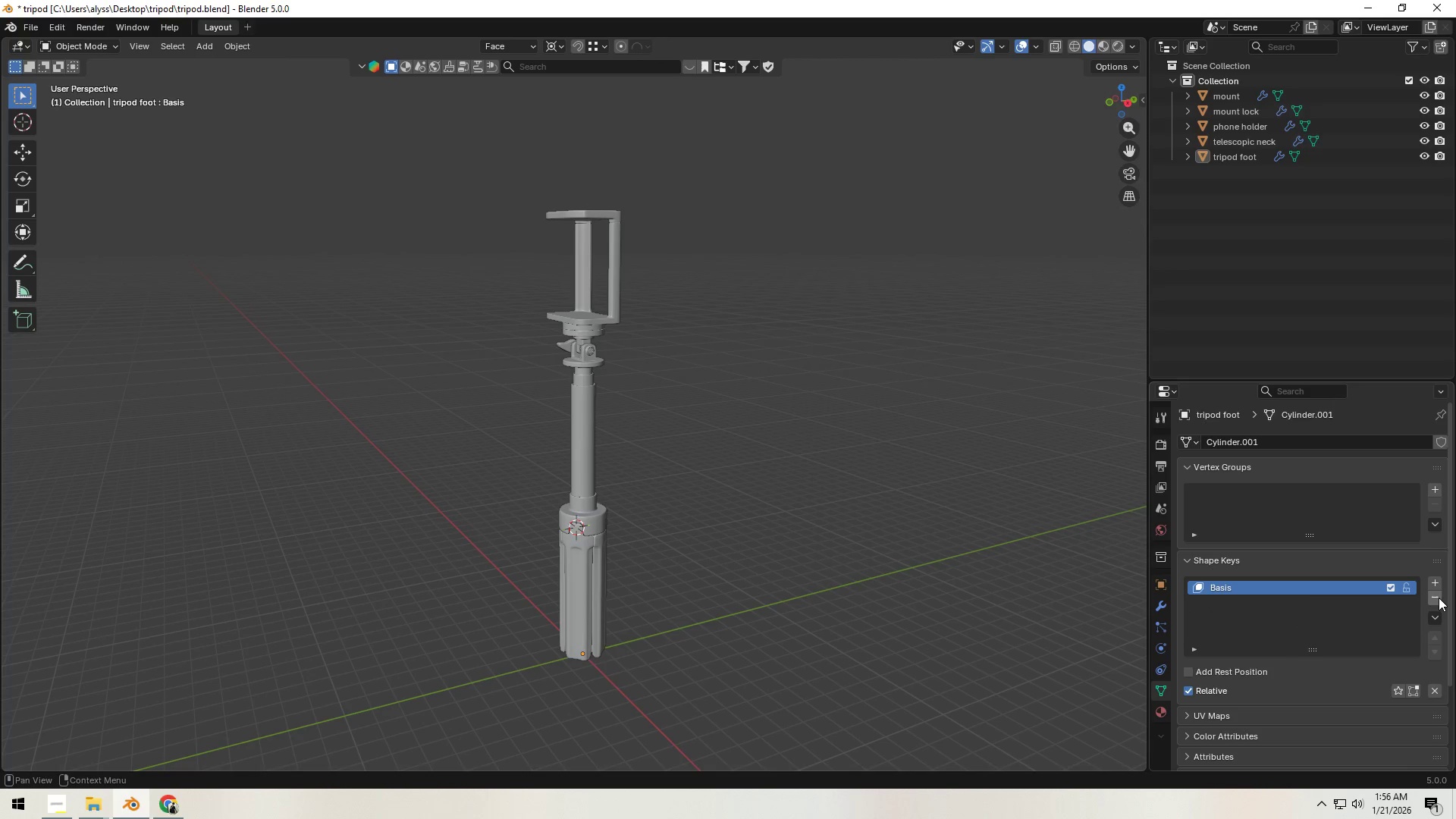 
left_click([1439, 598])
 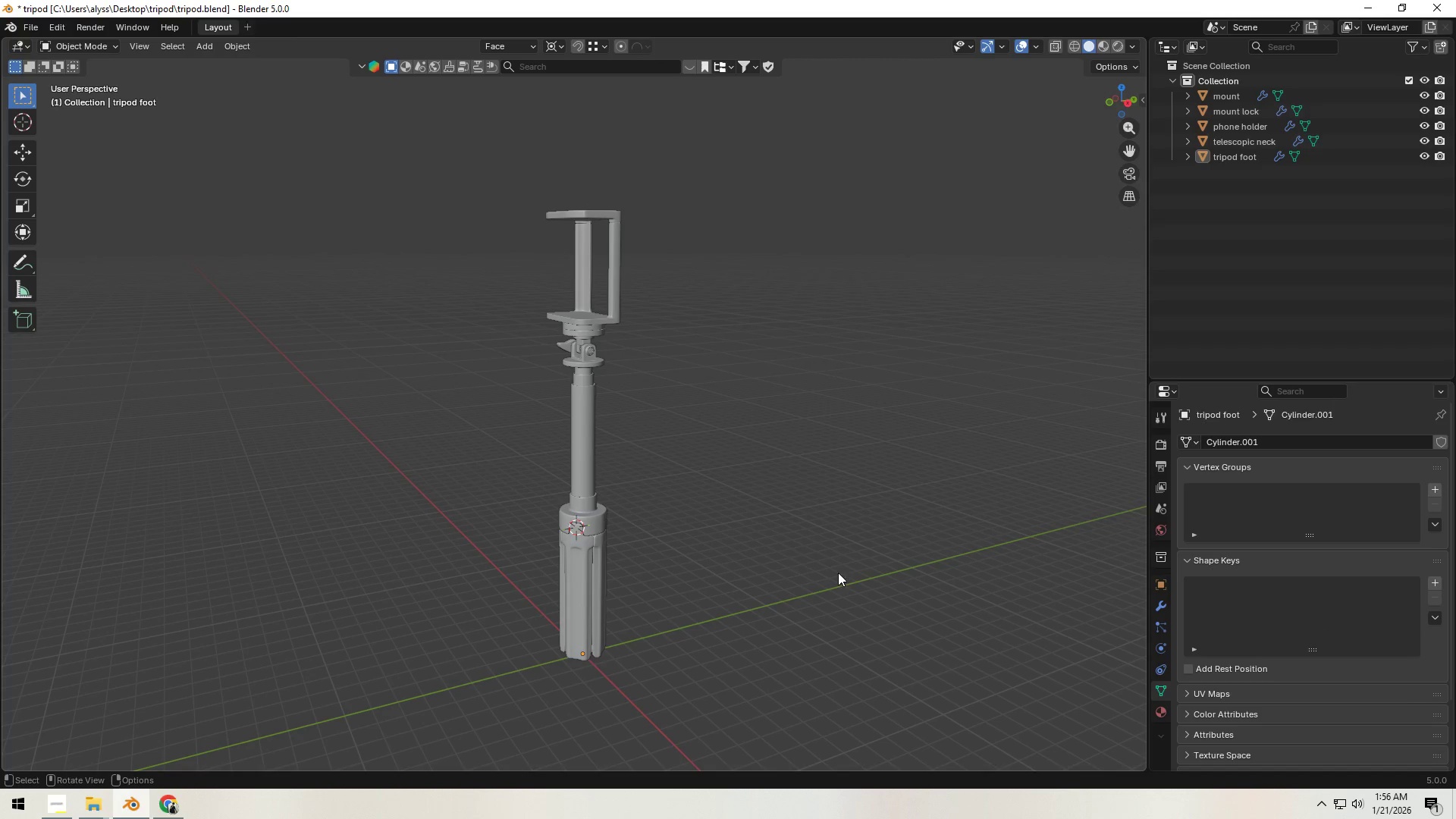 
key(Shift+ShiftLeft)
 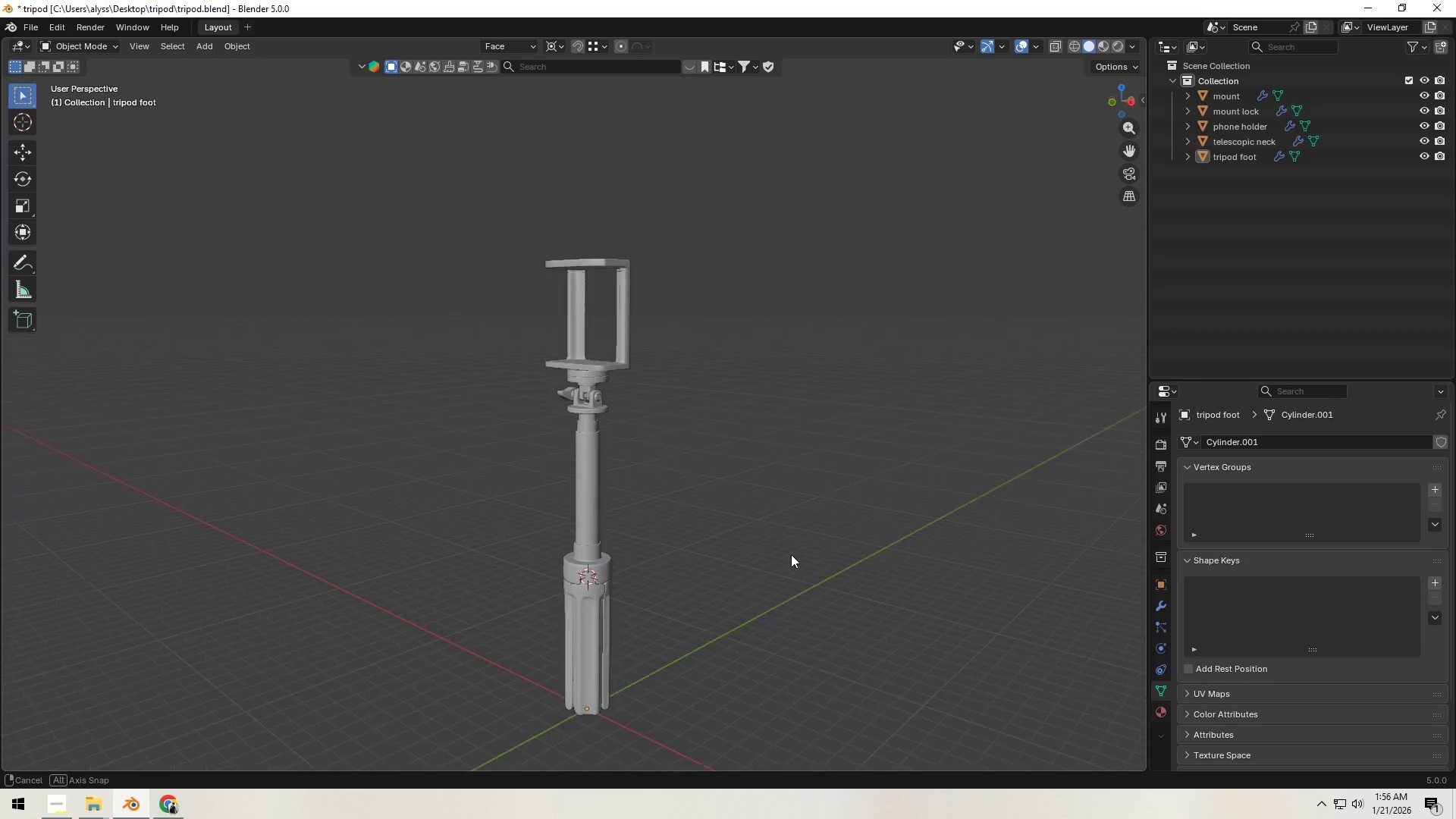 
key(Shift+ShiftLeft)
 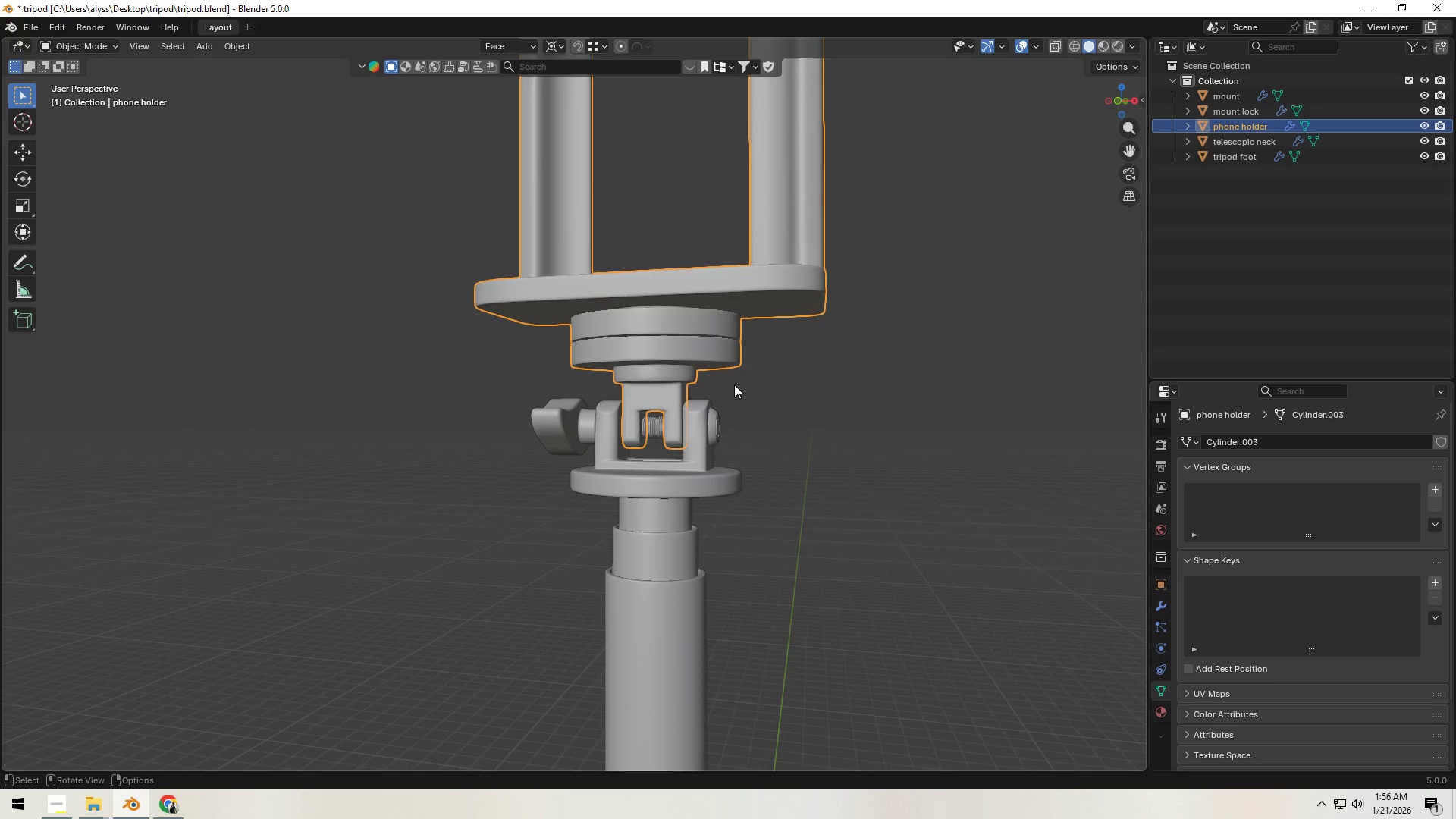 
scroll: coordinate [726, 566], scroll_direction: up, amount: 7.0
 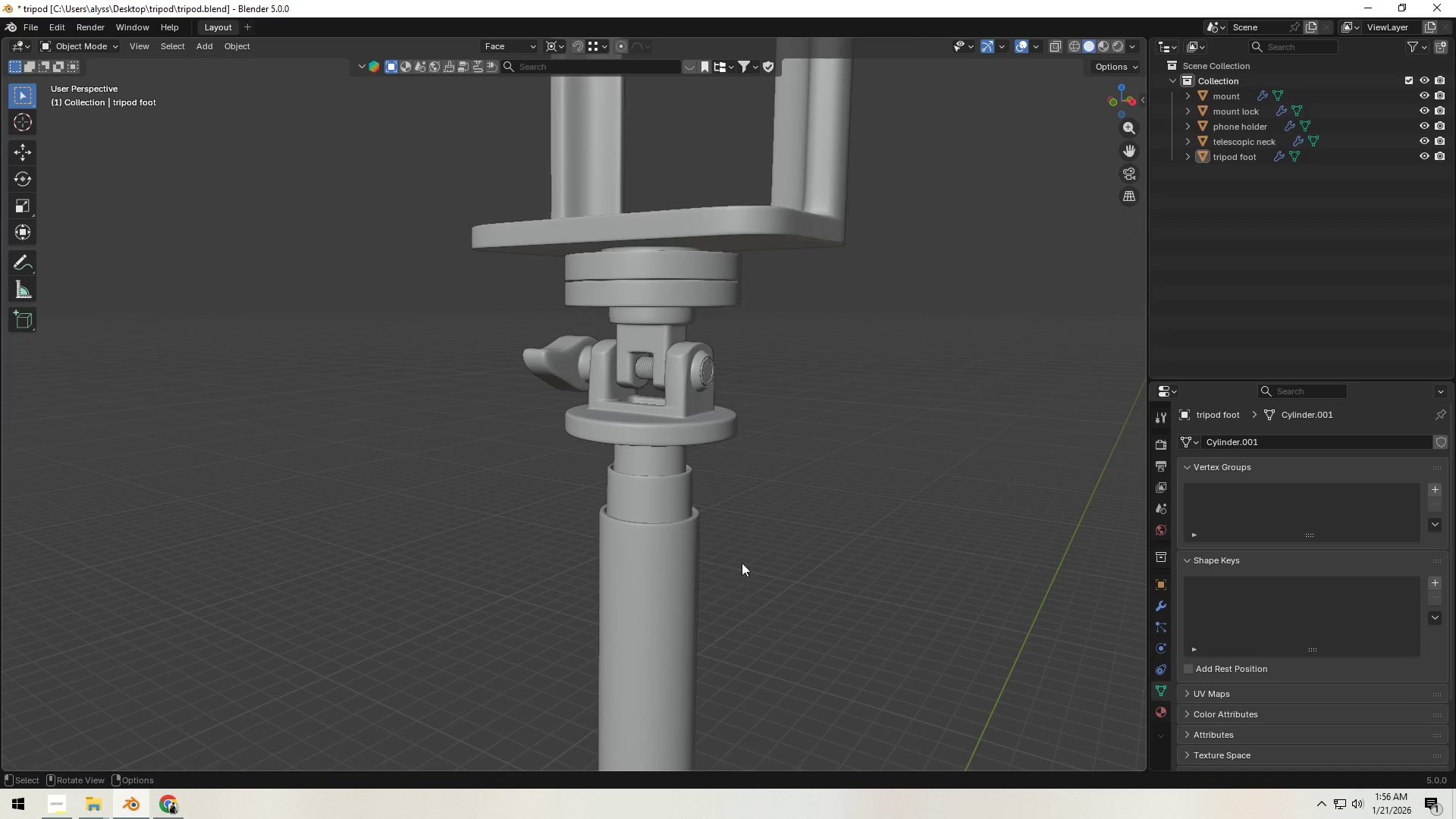 
left_click([705, 424])
 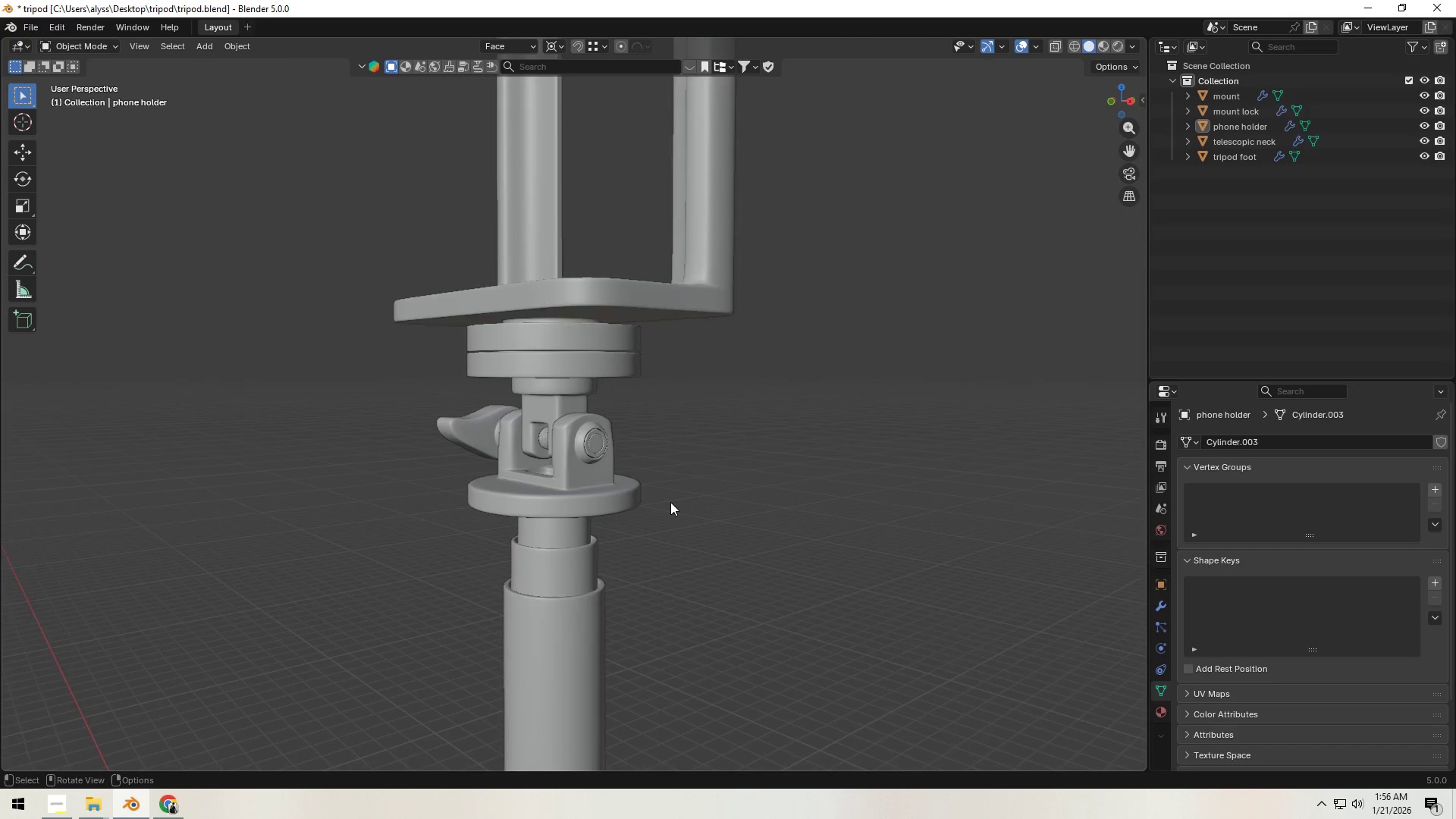 
scroll: coordinate [670, 502], scroll_direction: down, amount: 1.0
 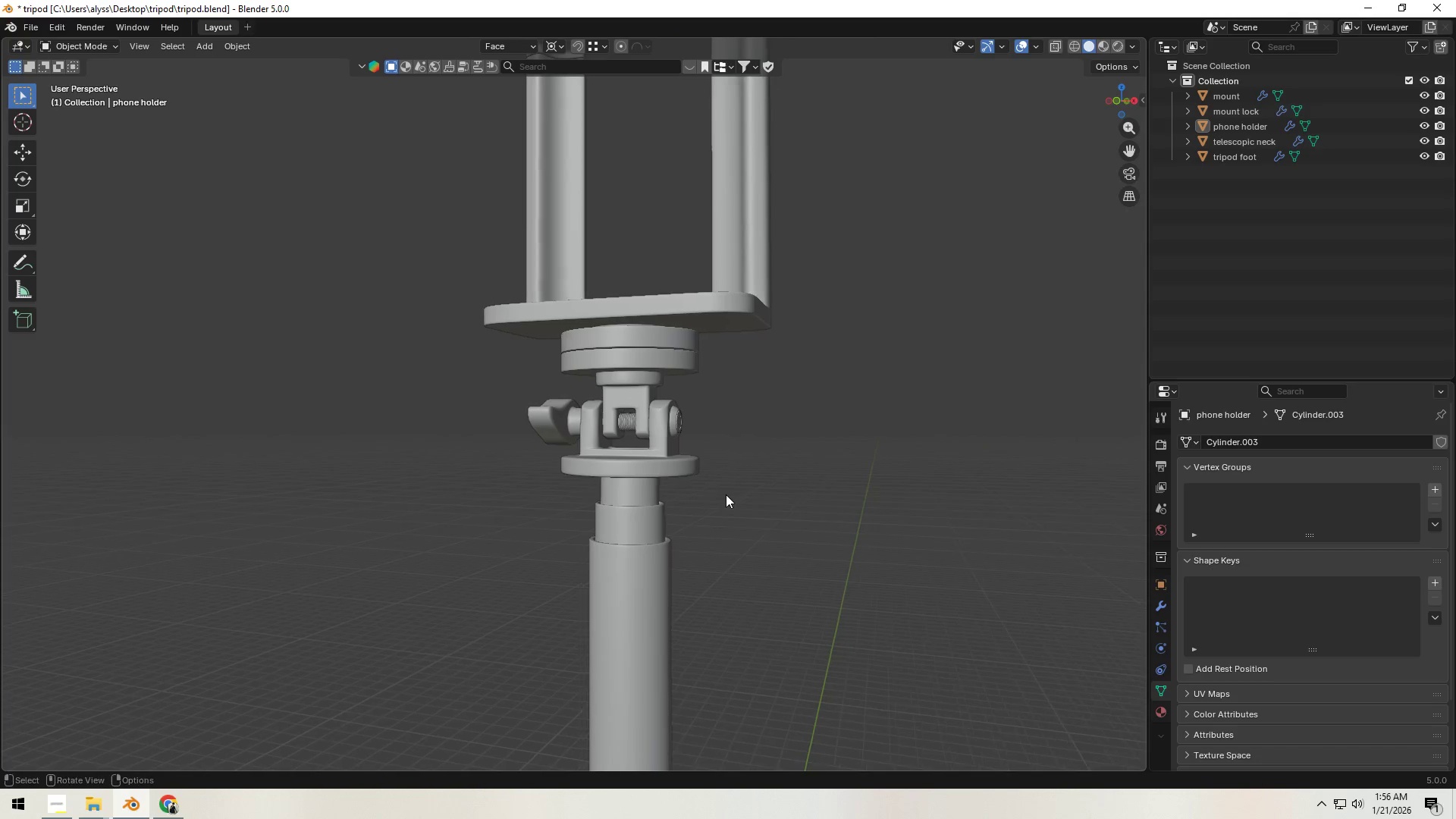 
scroll: coordinate [728, 494], scroll_direction: up, amount: 3.0
 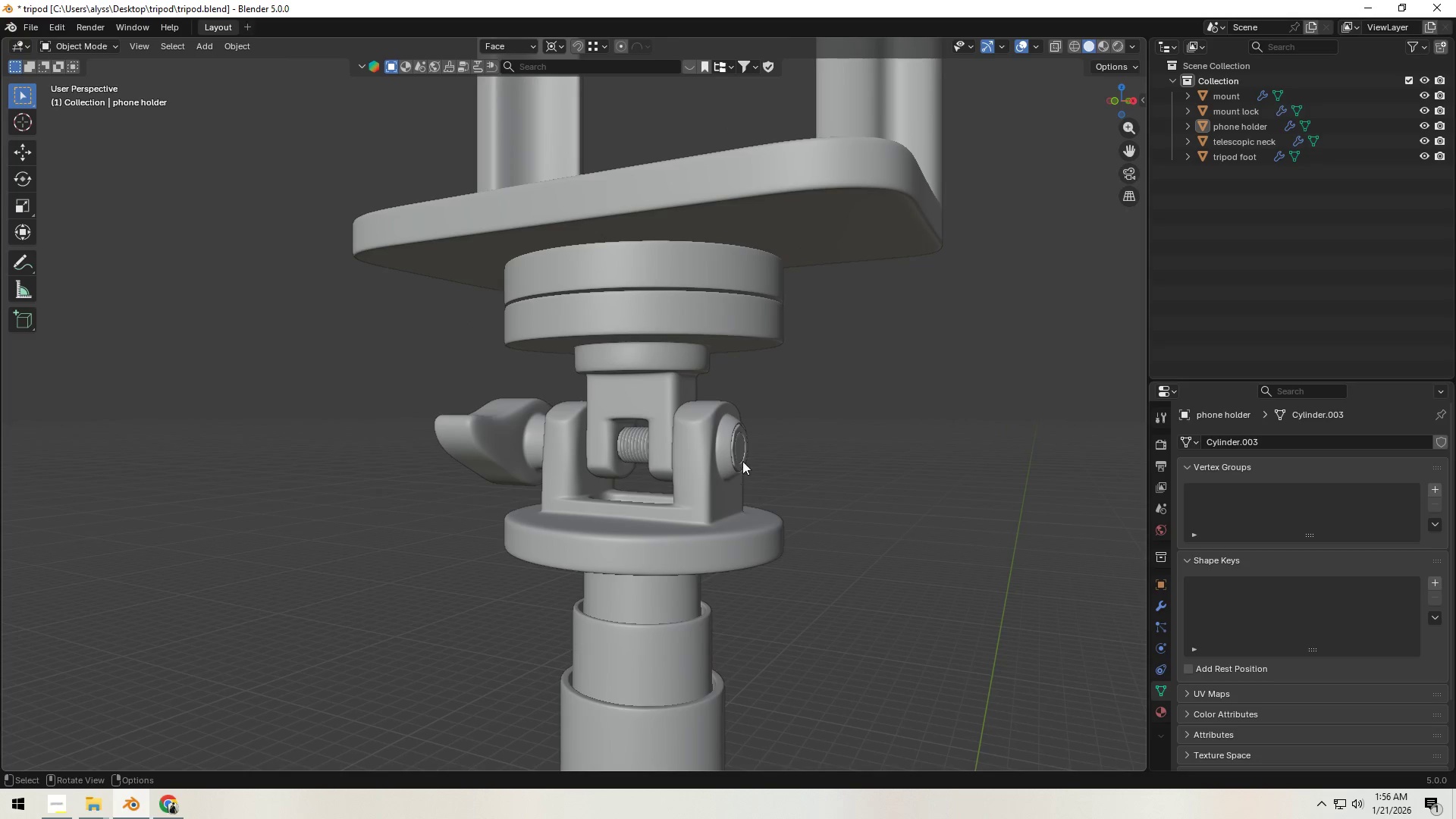 
left_click([739, 452])
 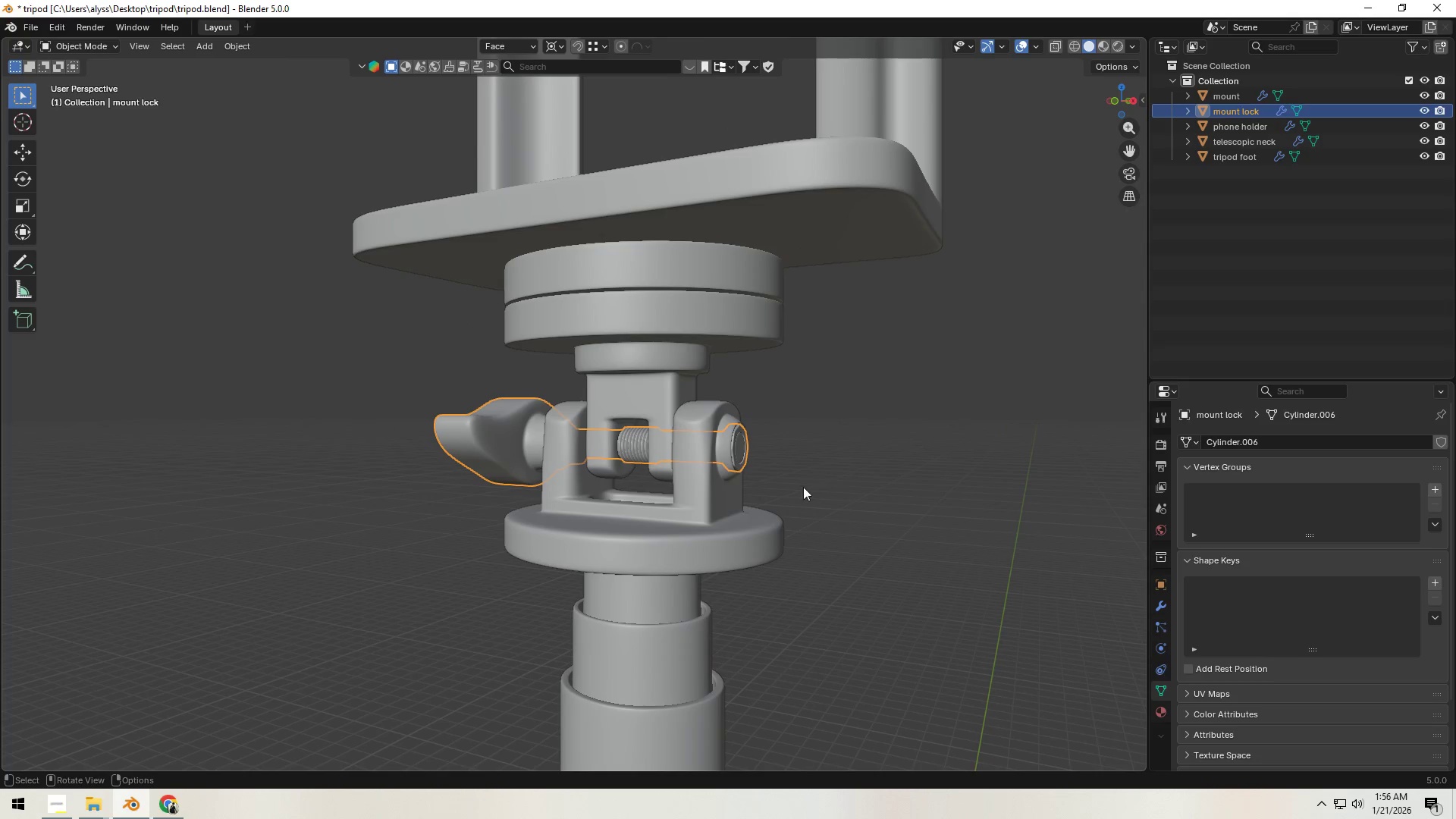 
key(G)
 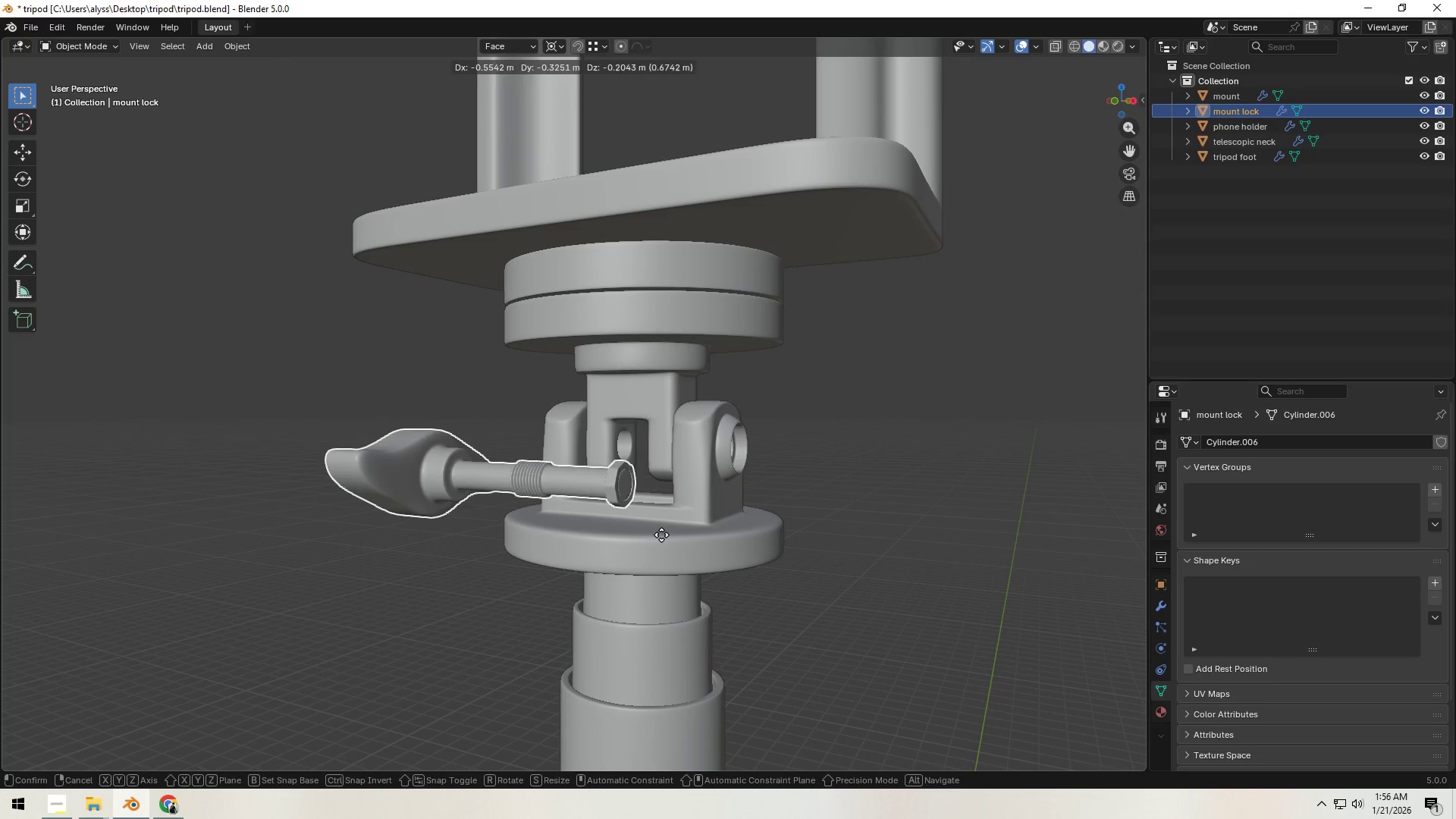 
right_click([661, 535])
 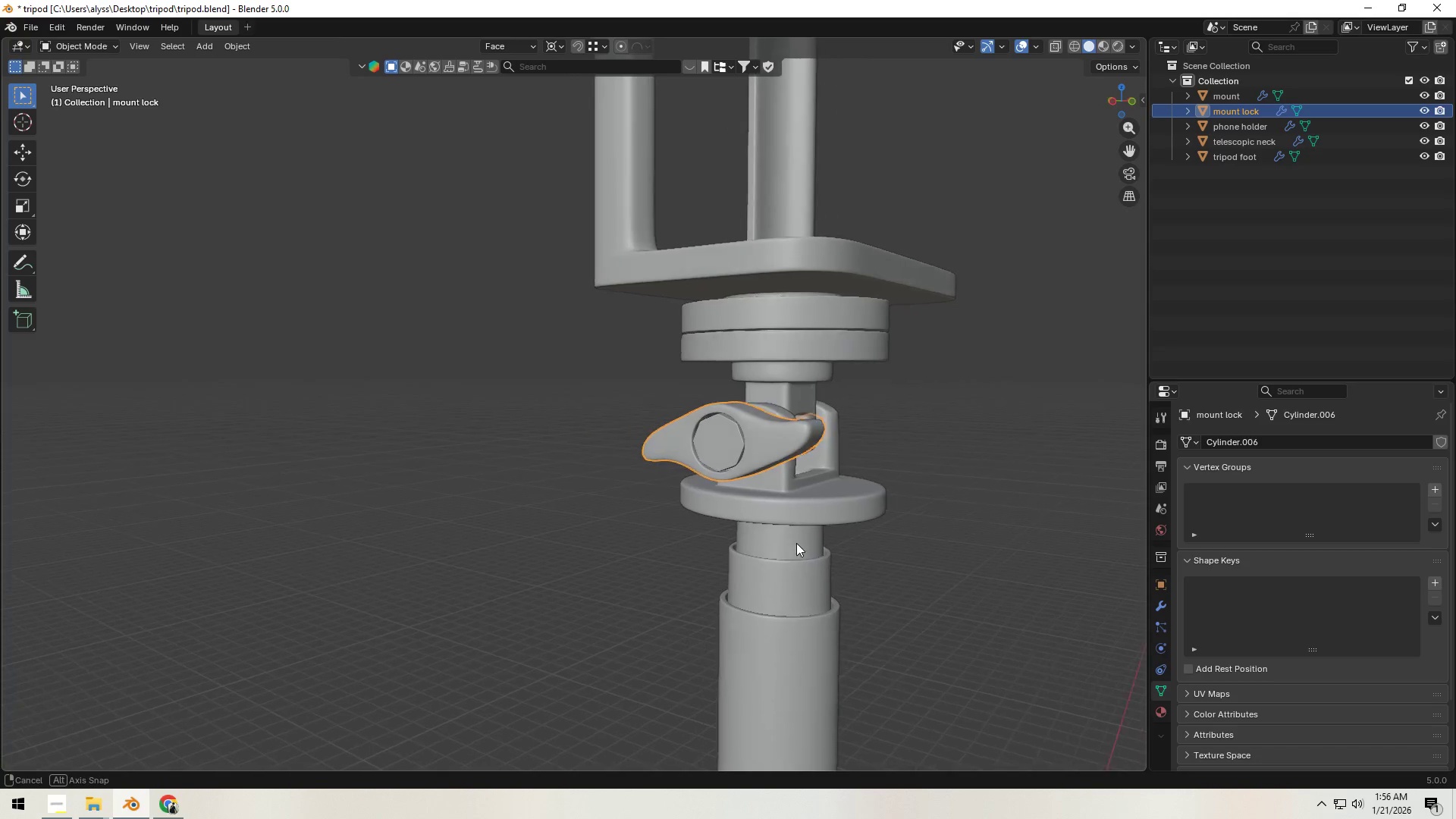 
key(G)
 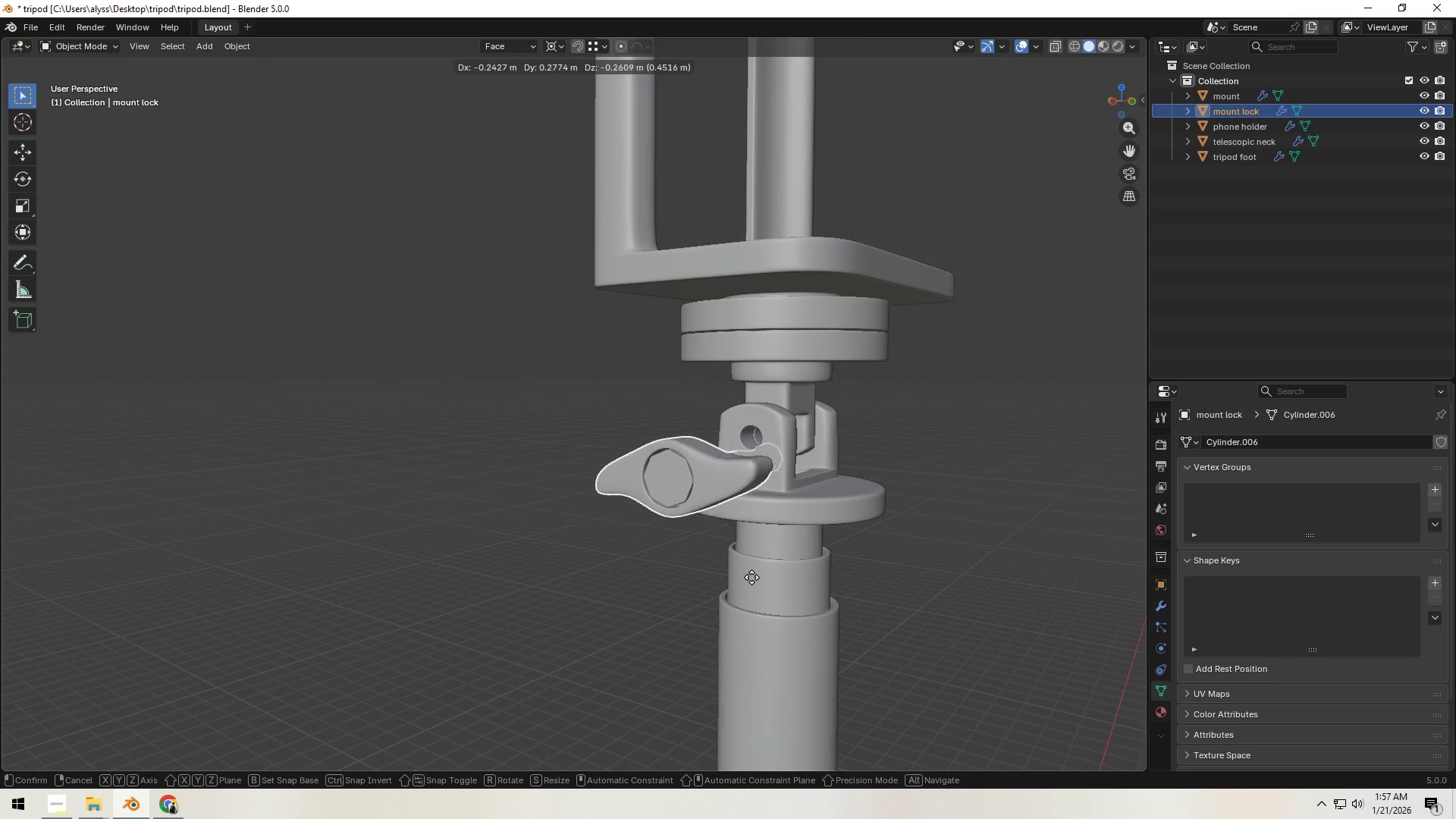 
right_click([745, 586])
 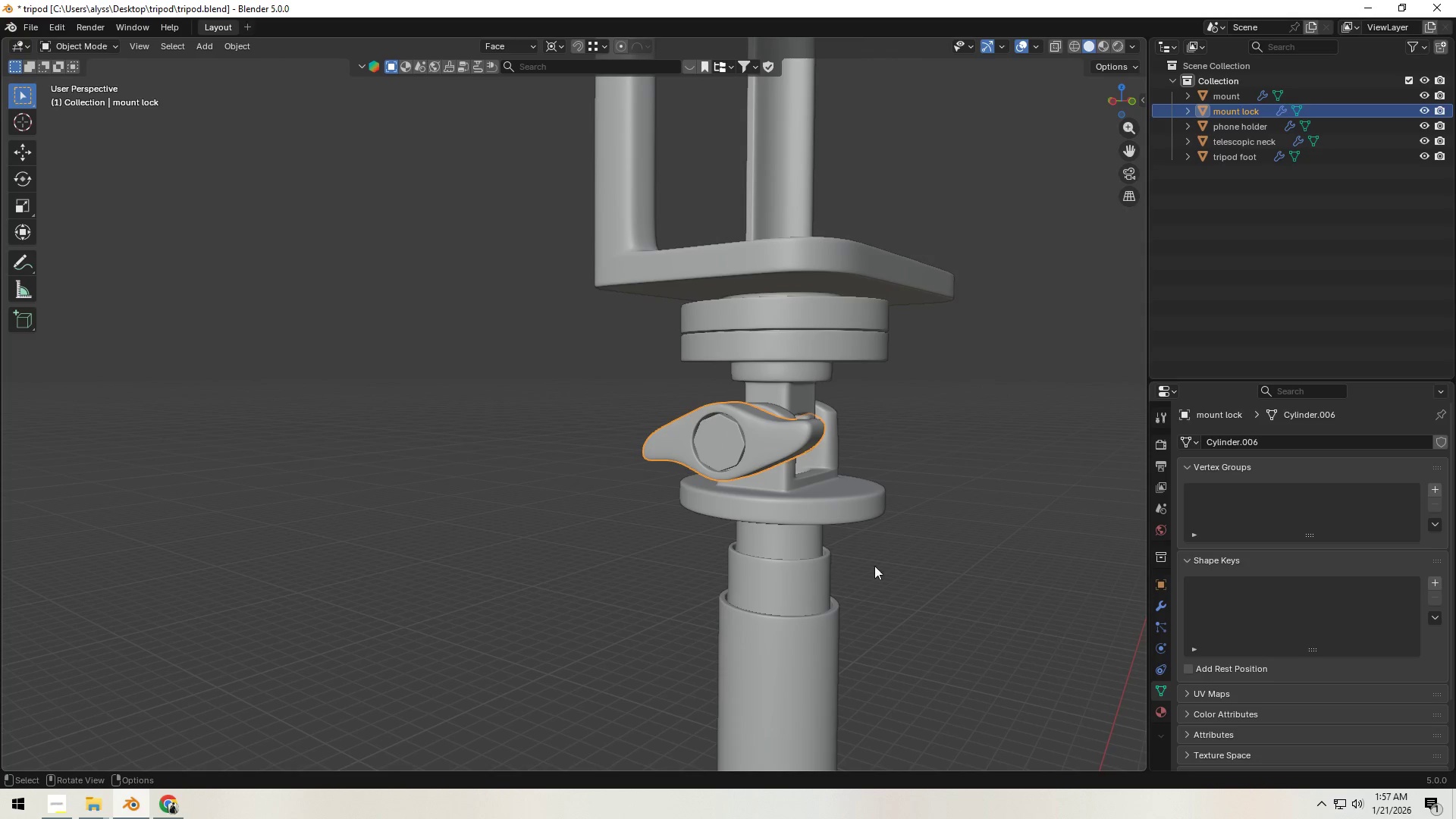 
key(Control+ControlLeft)
 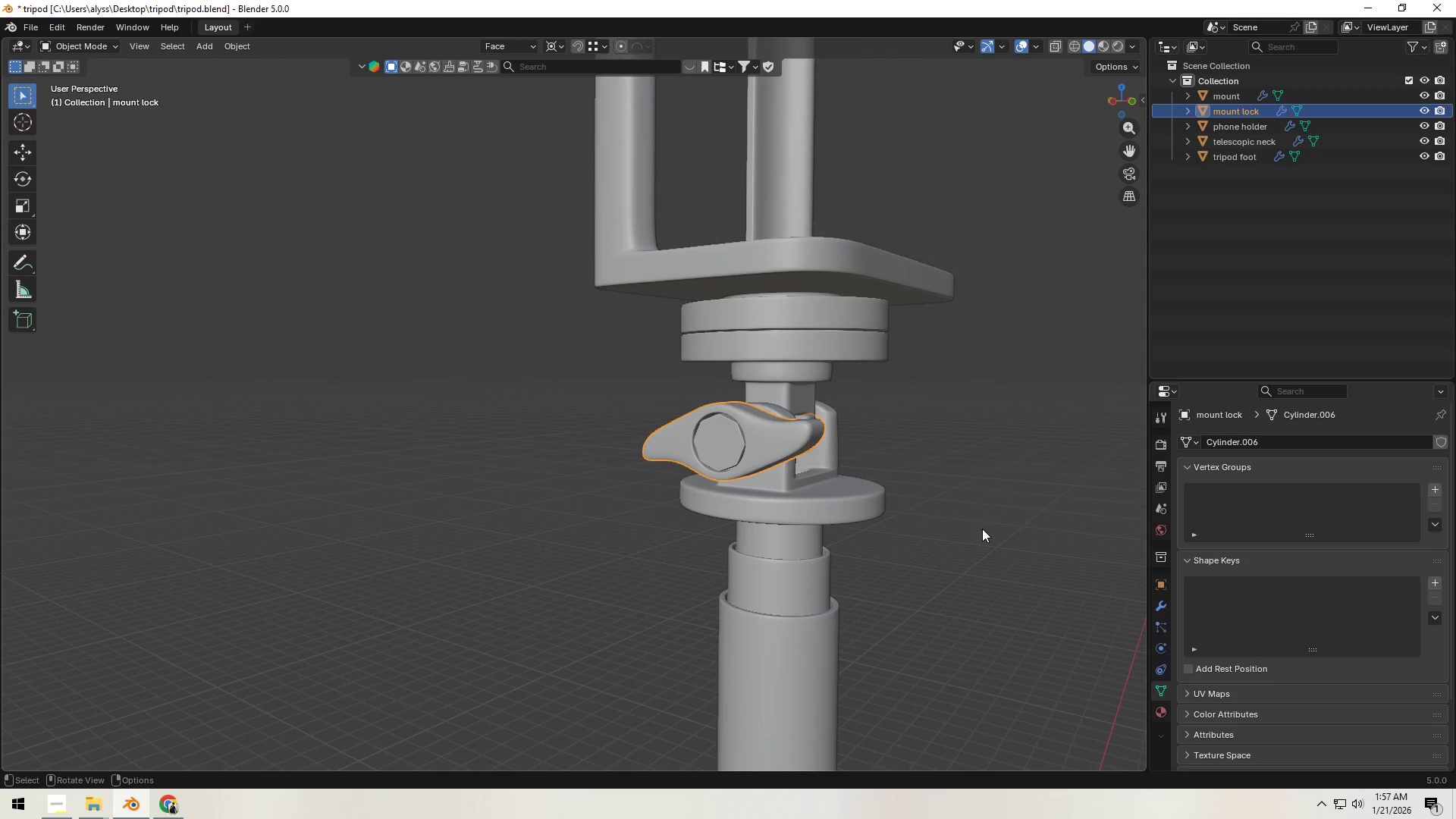 
left_click([983, 528])
 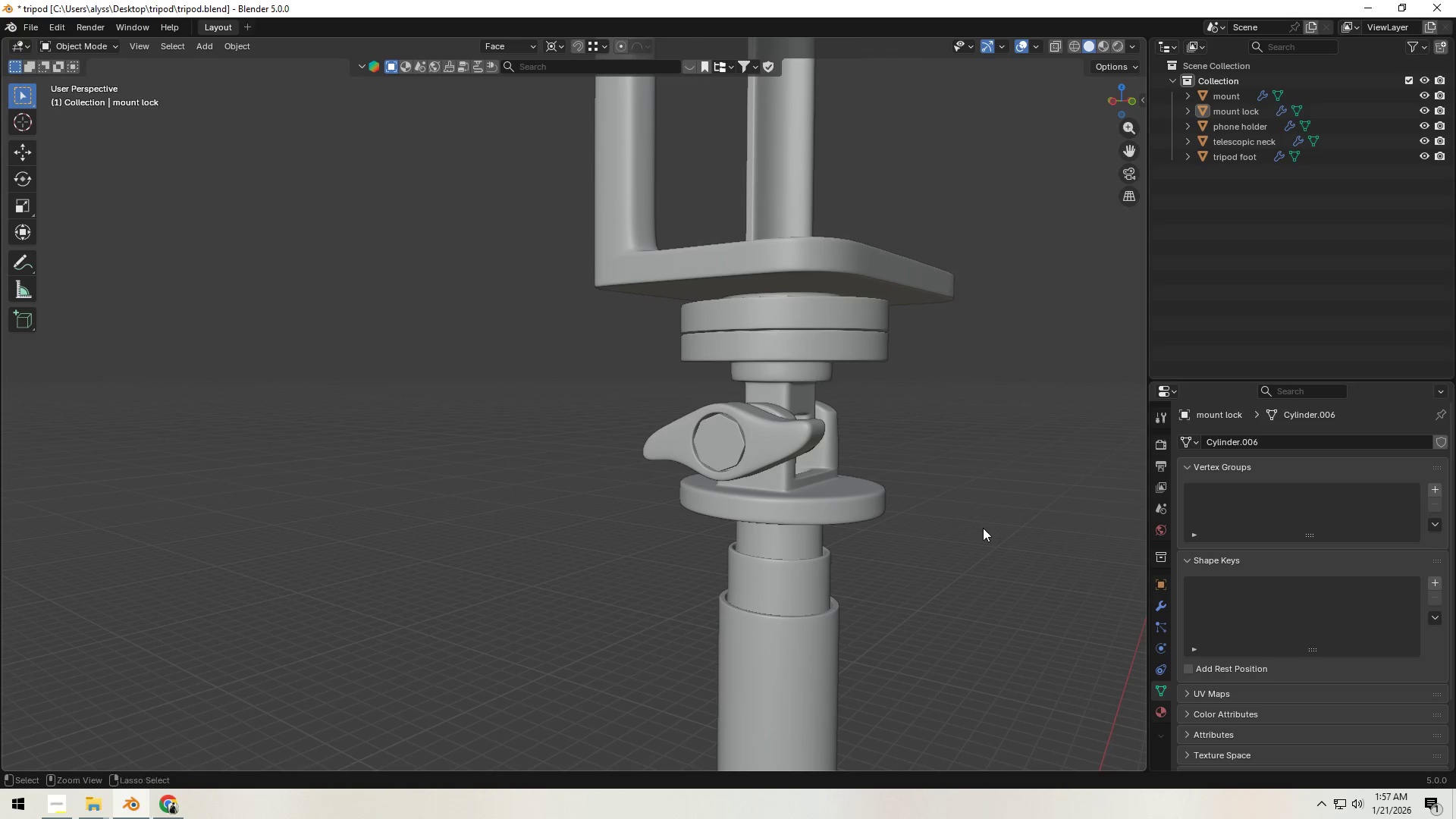 
key(Control+S)
 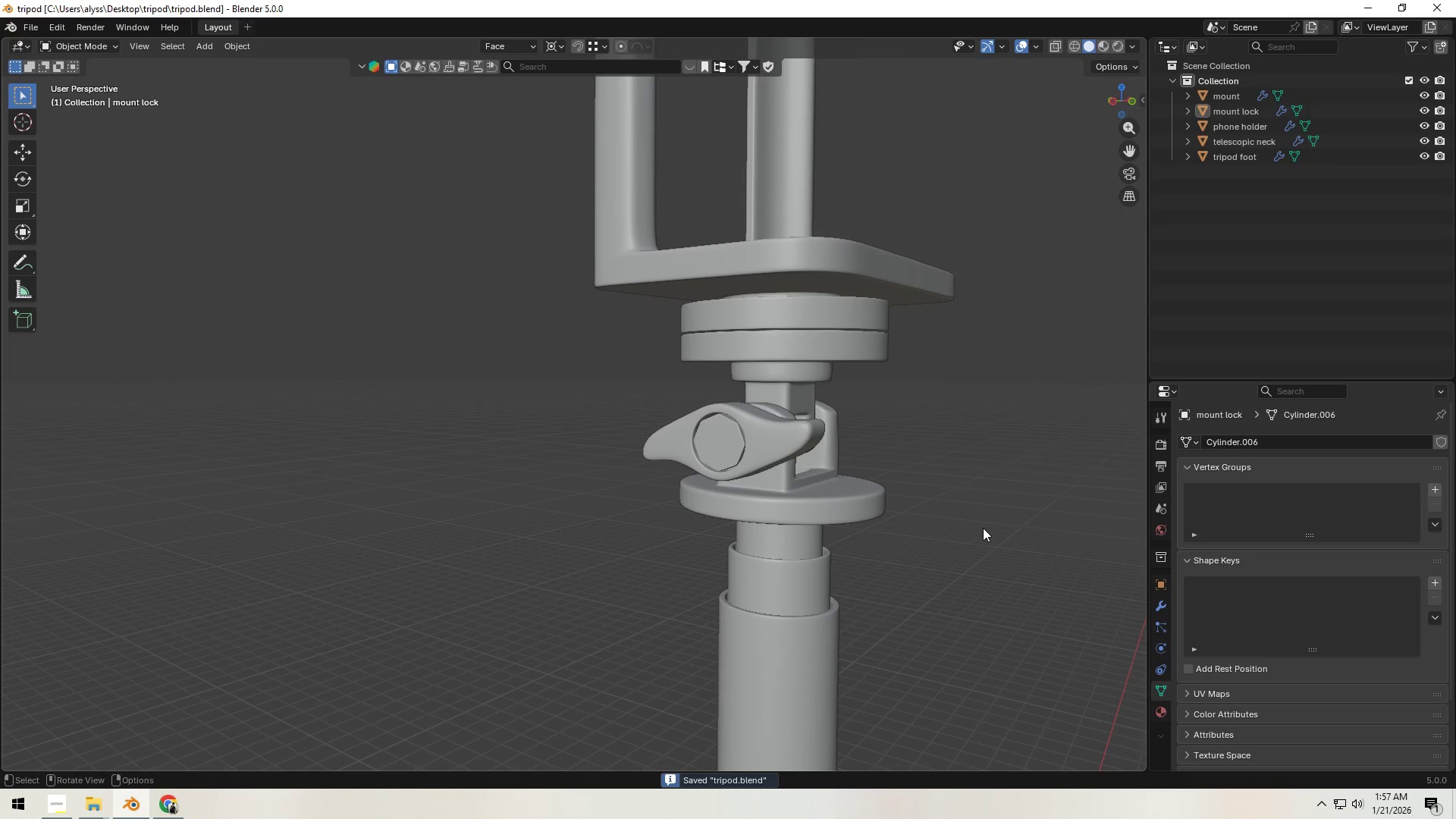 
scroll: coordinate [984, 531], scroll_direction: down, amount: 2.0
 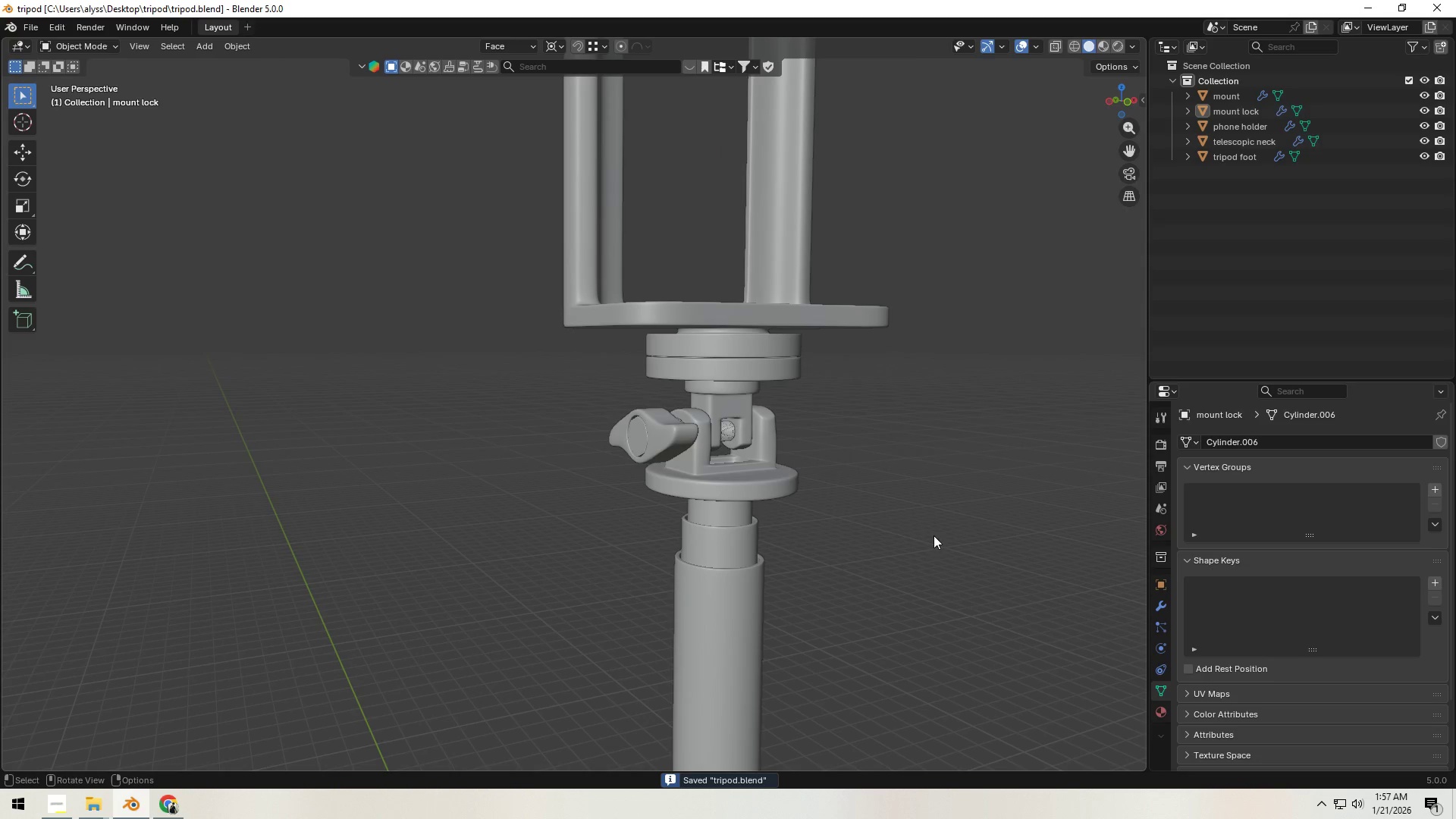 
key(Shift+ShiftLeft)
 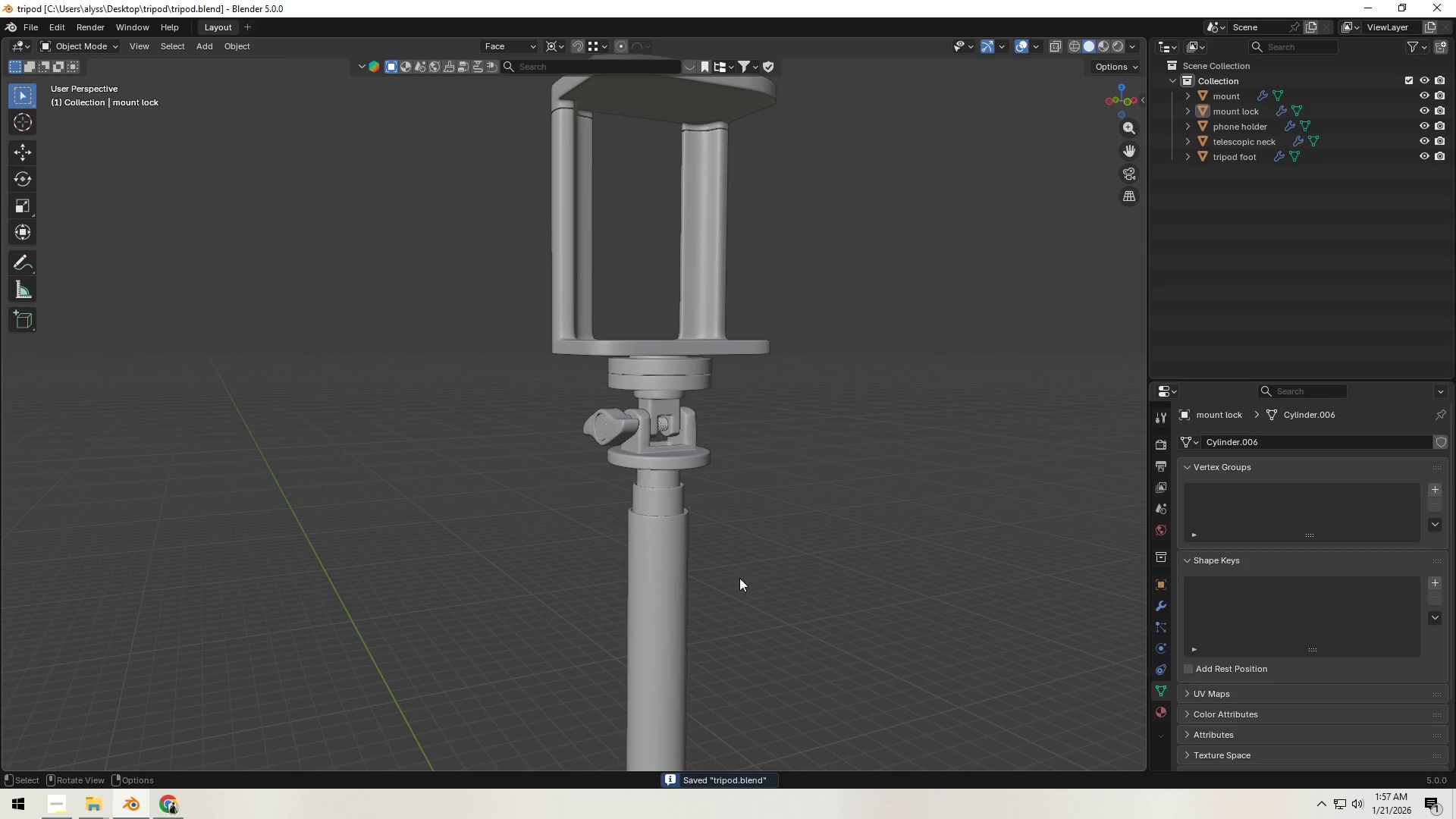 
scroll: coordinate [929, 539], scroll_direction: down, amount: 2.0
 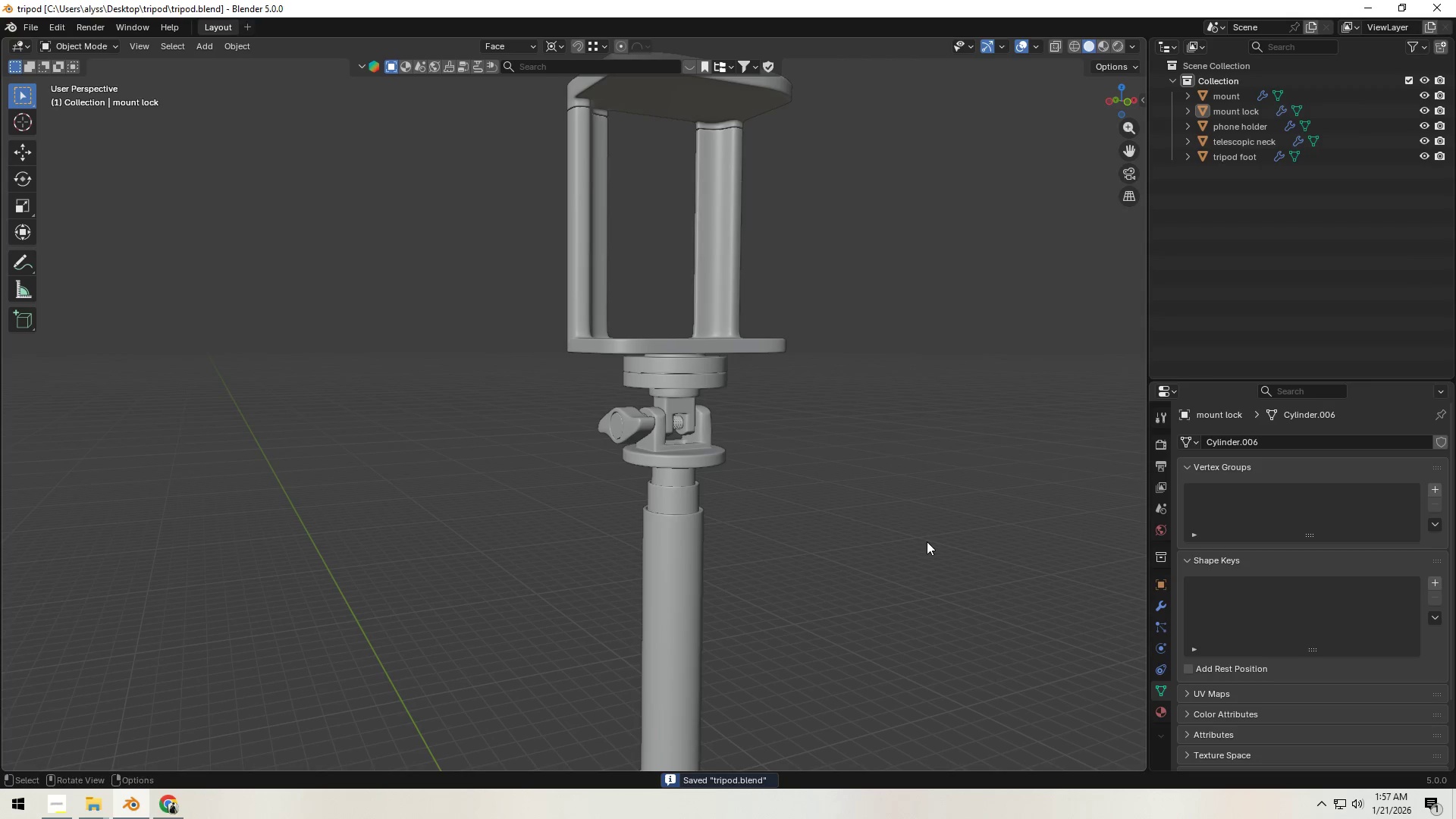 
left_click([686, 583])
 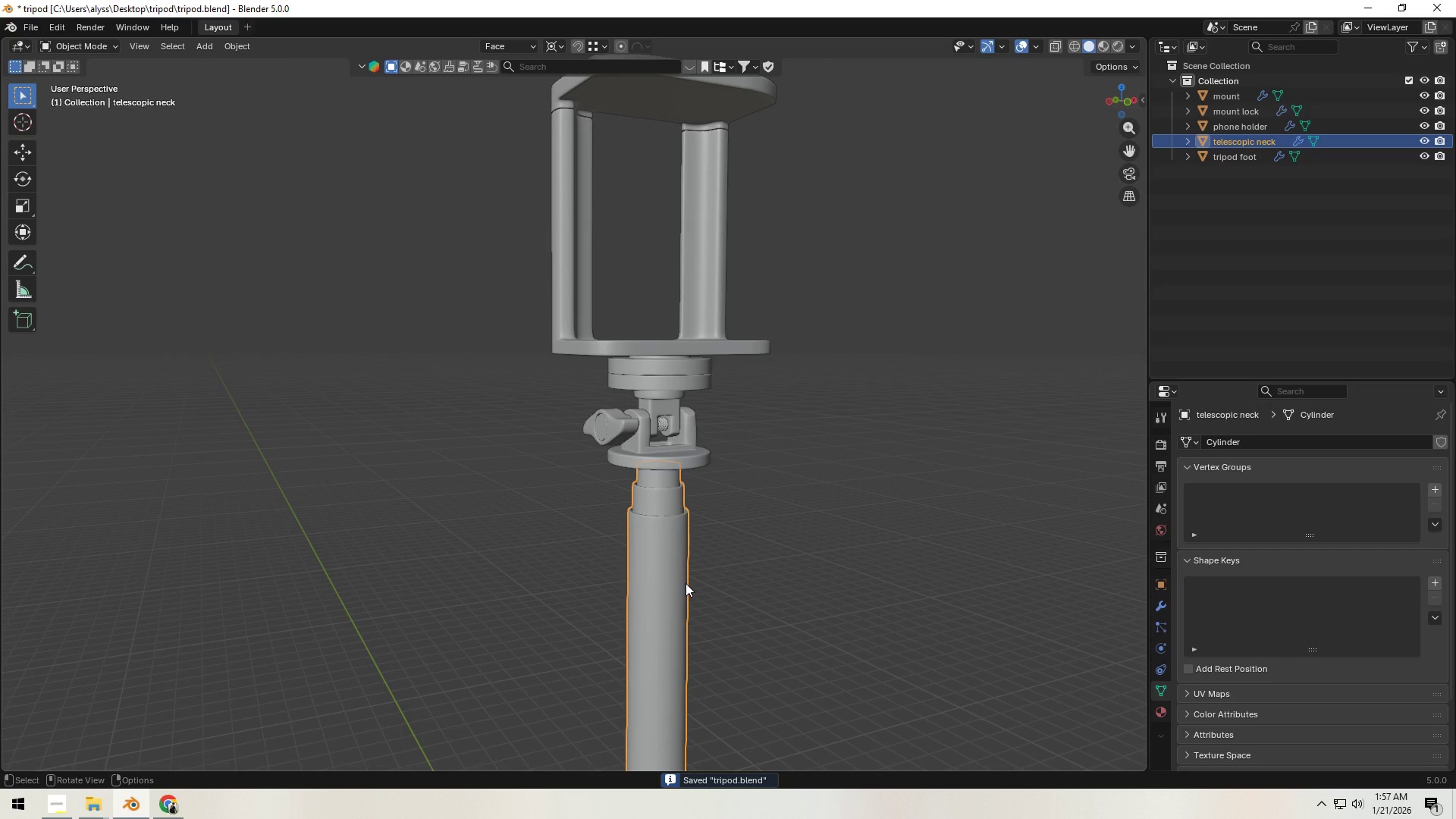 
key(Shift+H)
 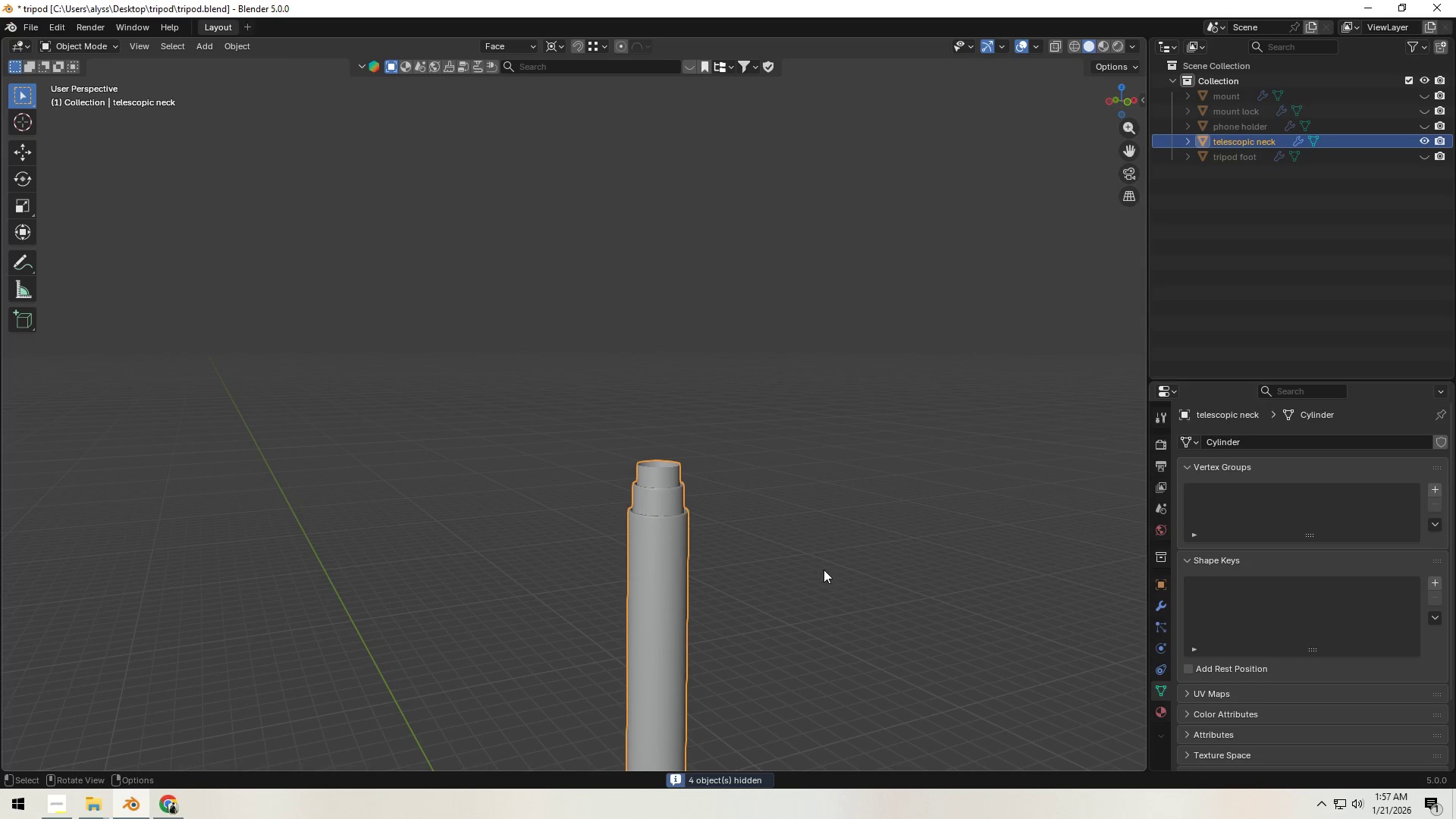 
left_click([824, 570])
 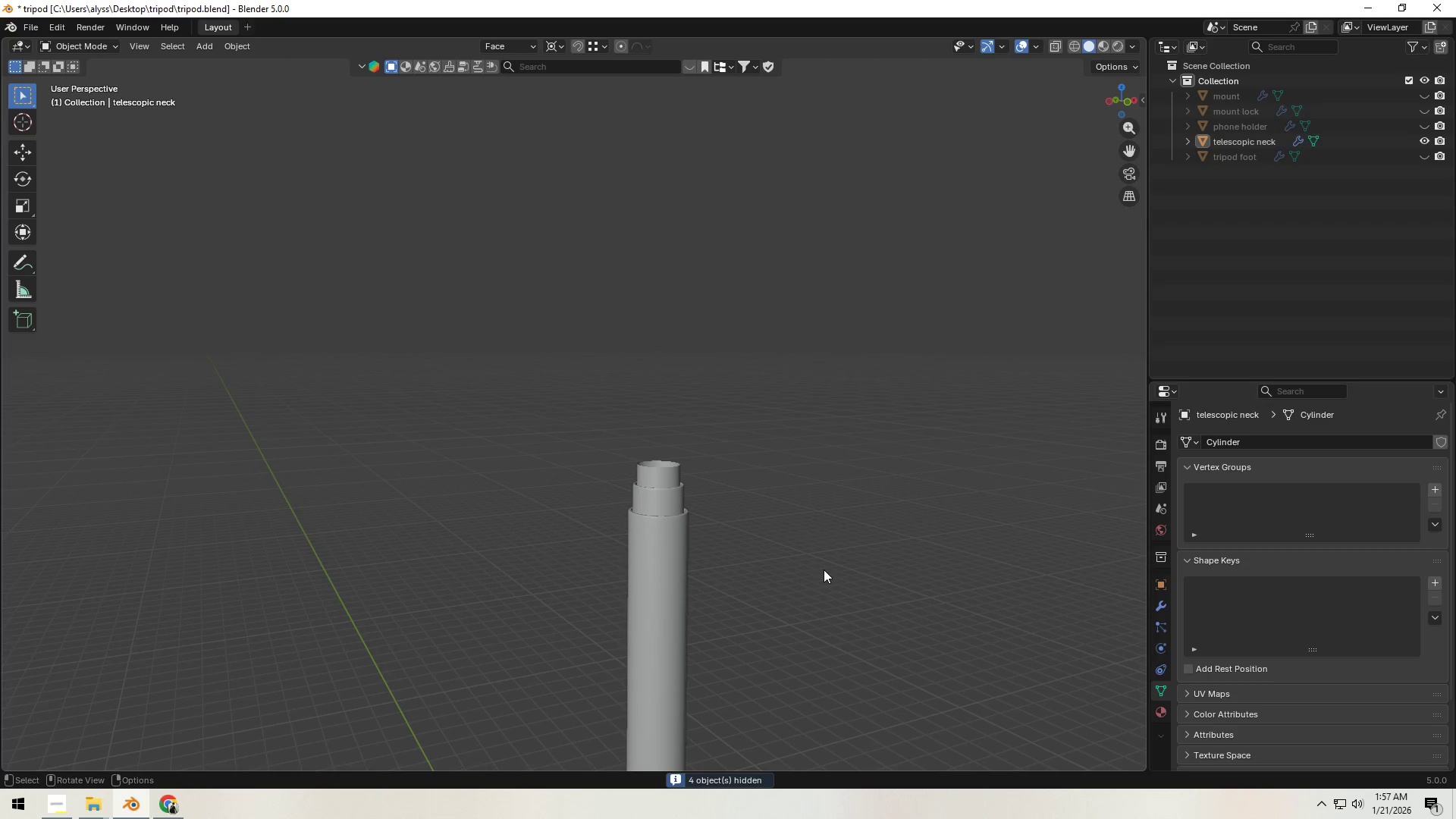 
scroll: coordinate [824, 570], scroll_direction: down, amount: 1.0
 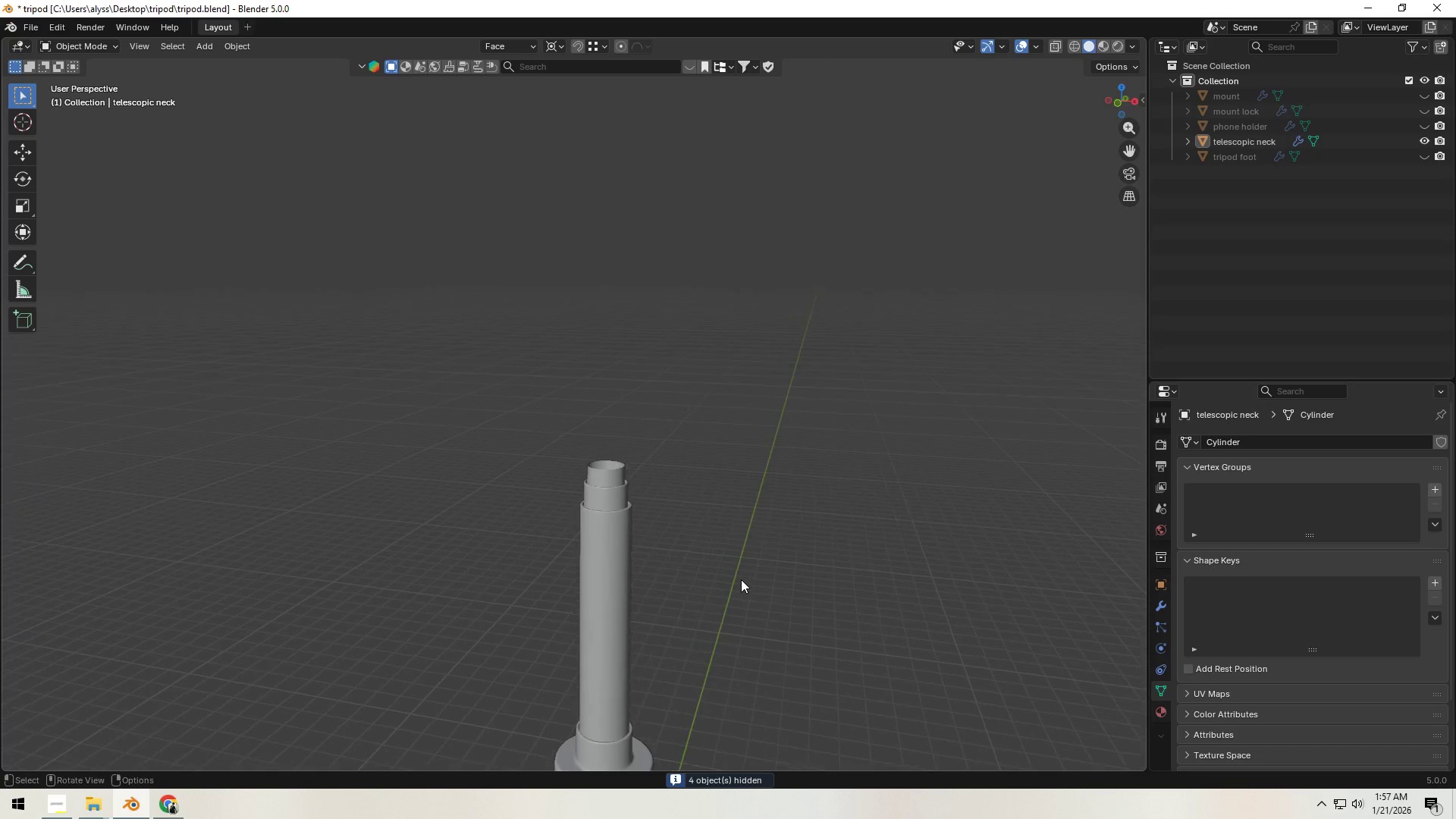 
hold_key(key=ShiftLeft, duration=0.38)
 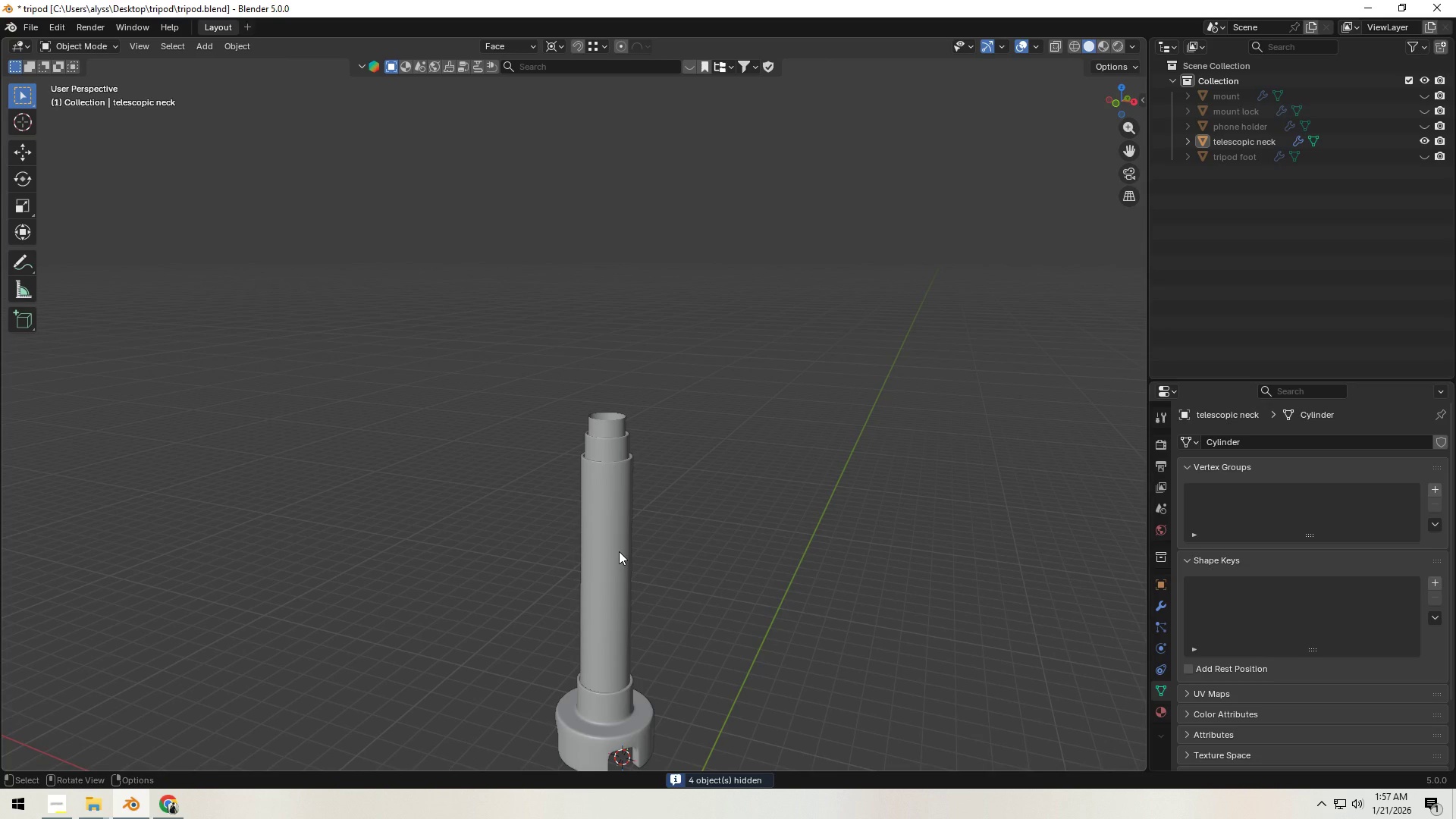 
left_click([619, 551])
 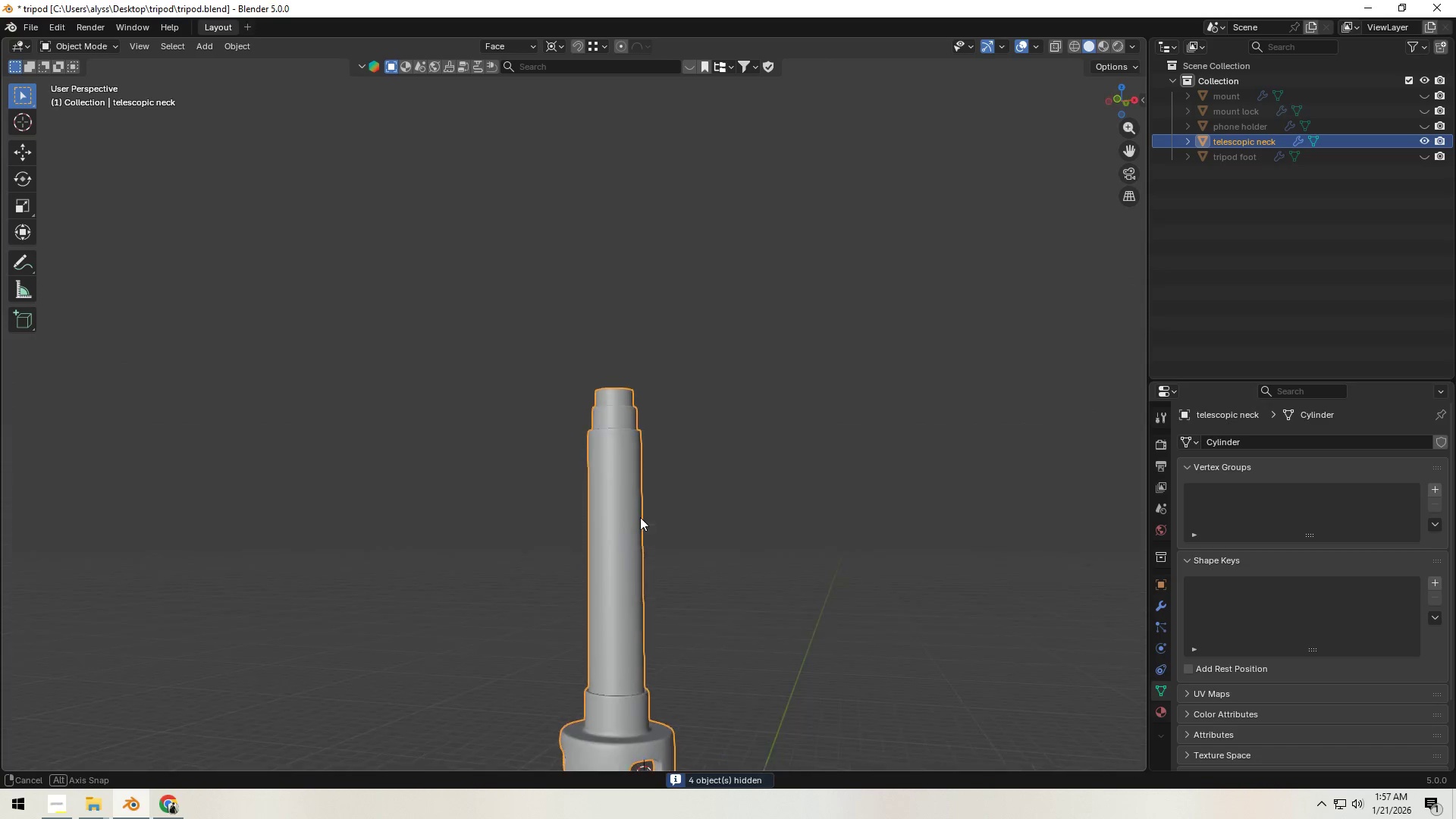 
key(Tab)
 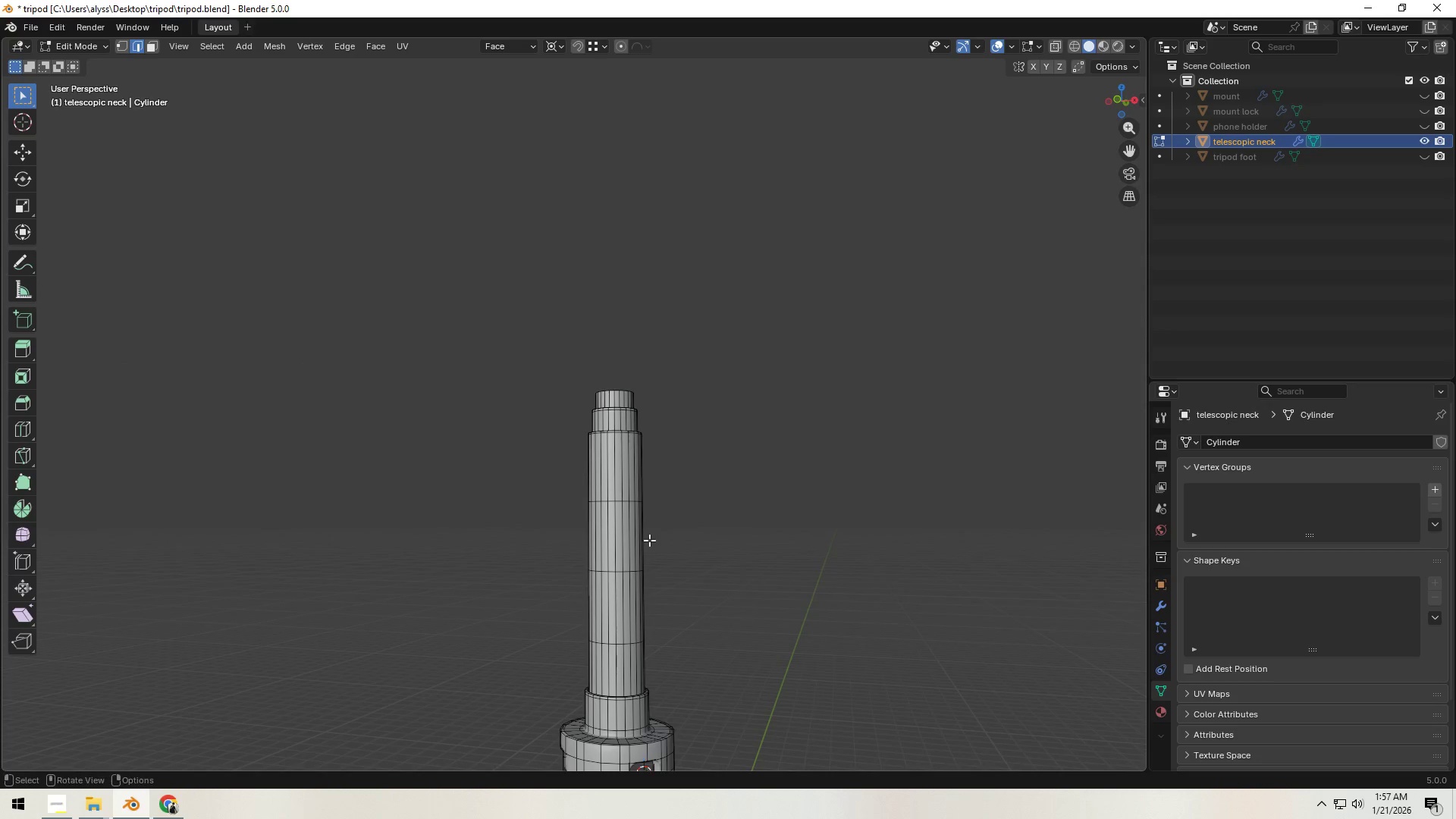 
scroll: coordinate [702, 591], scroll_direction: up, amount: 7.0
 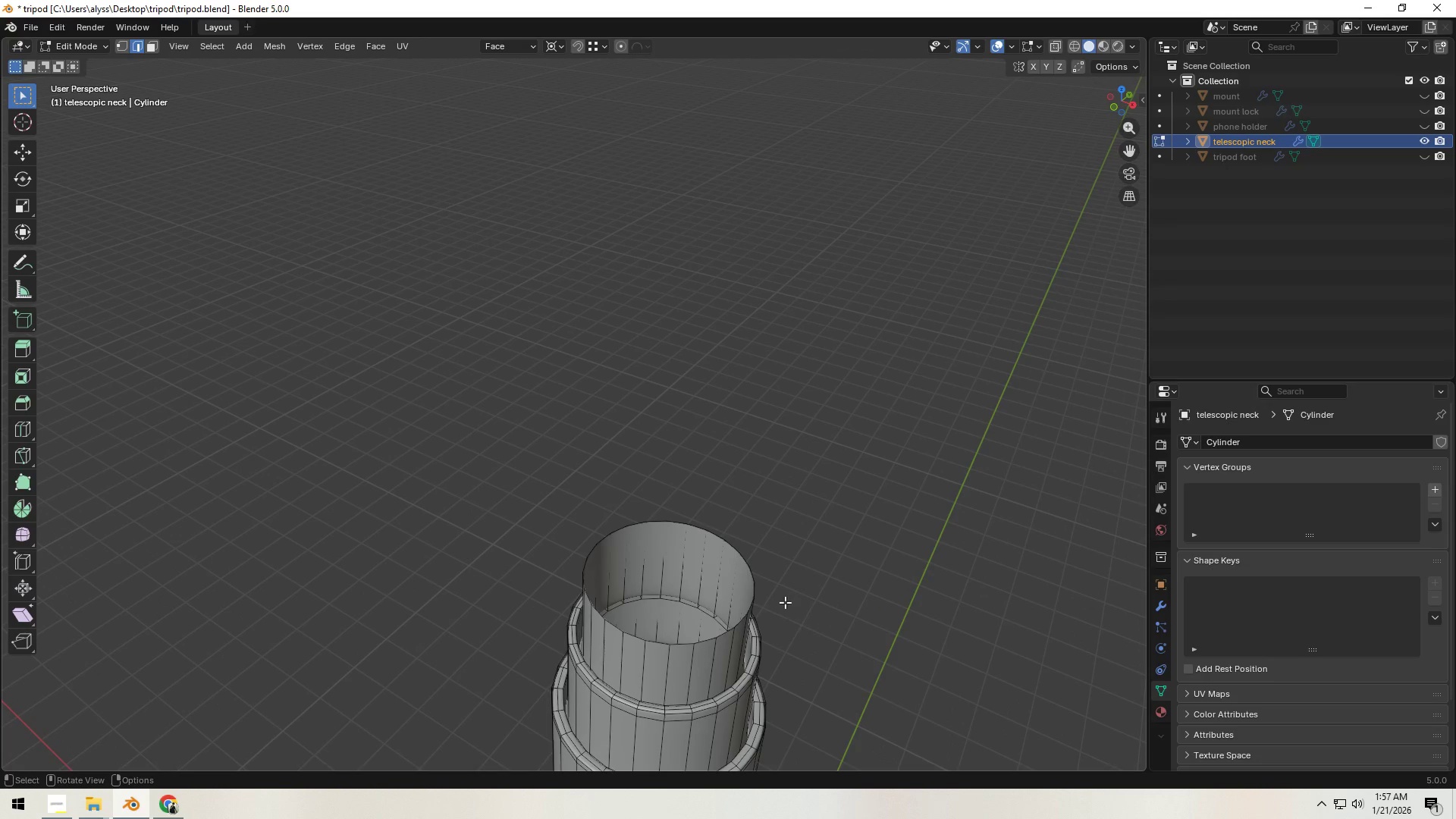 
hold_key(key=ShiftLeft, duration=0.53)
 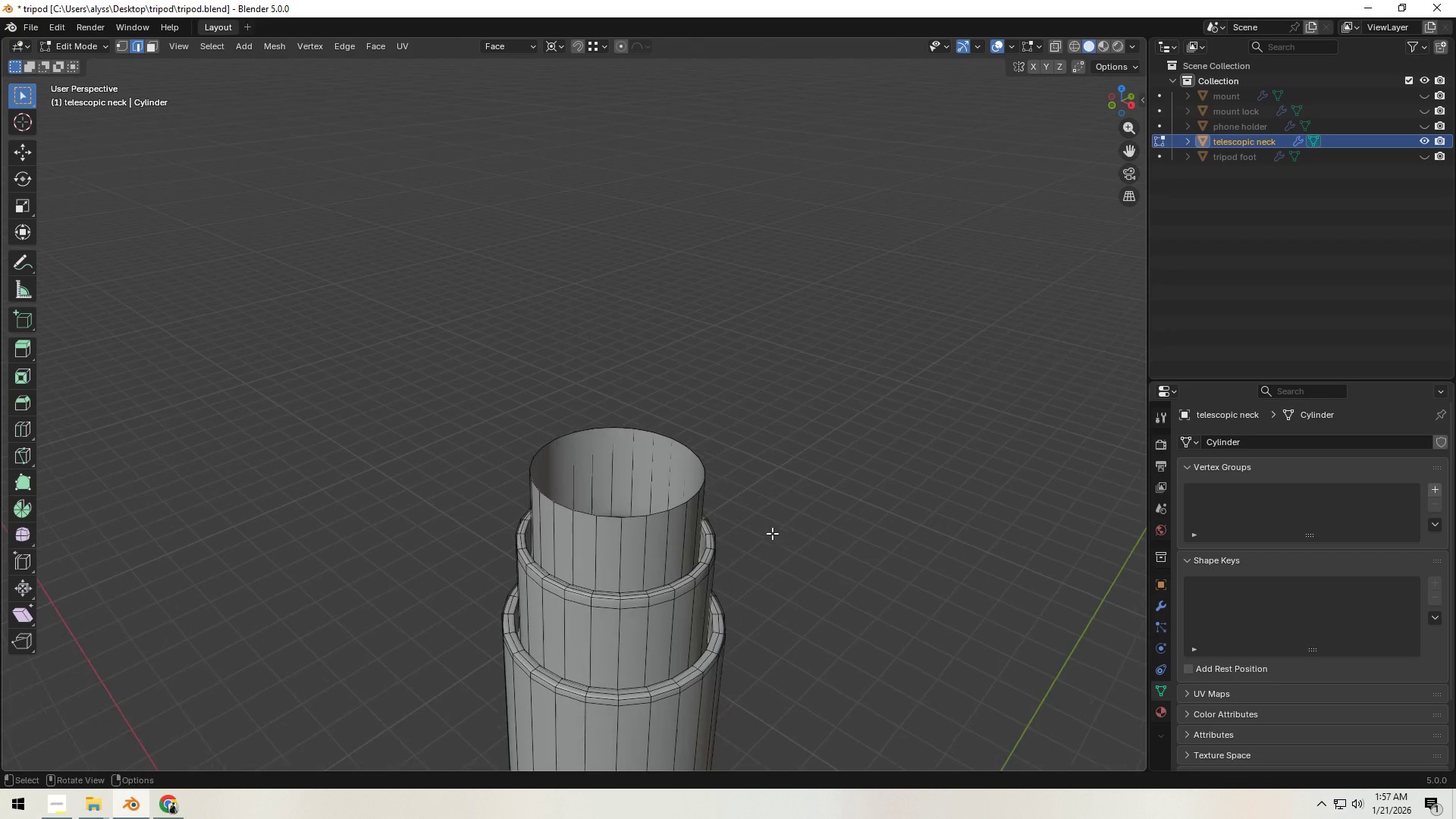 
scroll: coordinate [724, 548], scroll_direction: up, amount: 1.0
 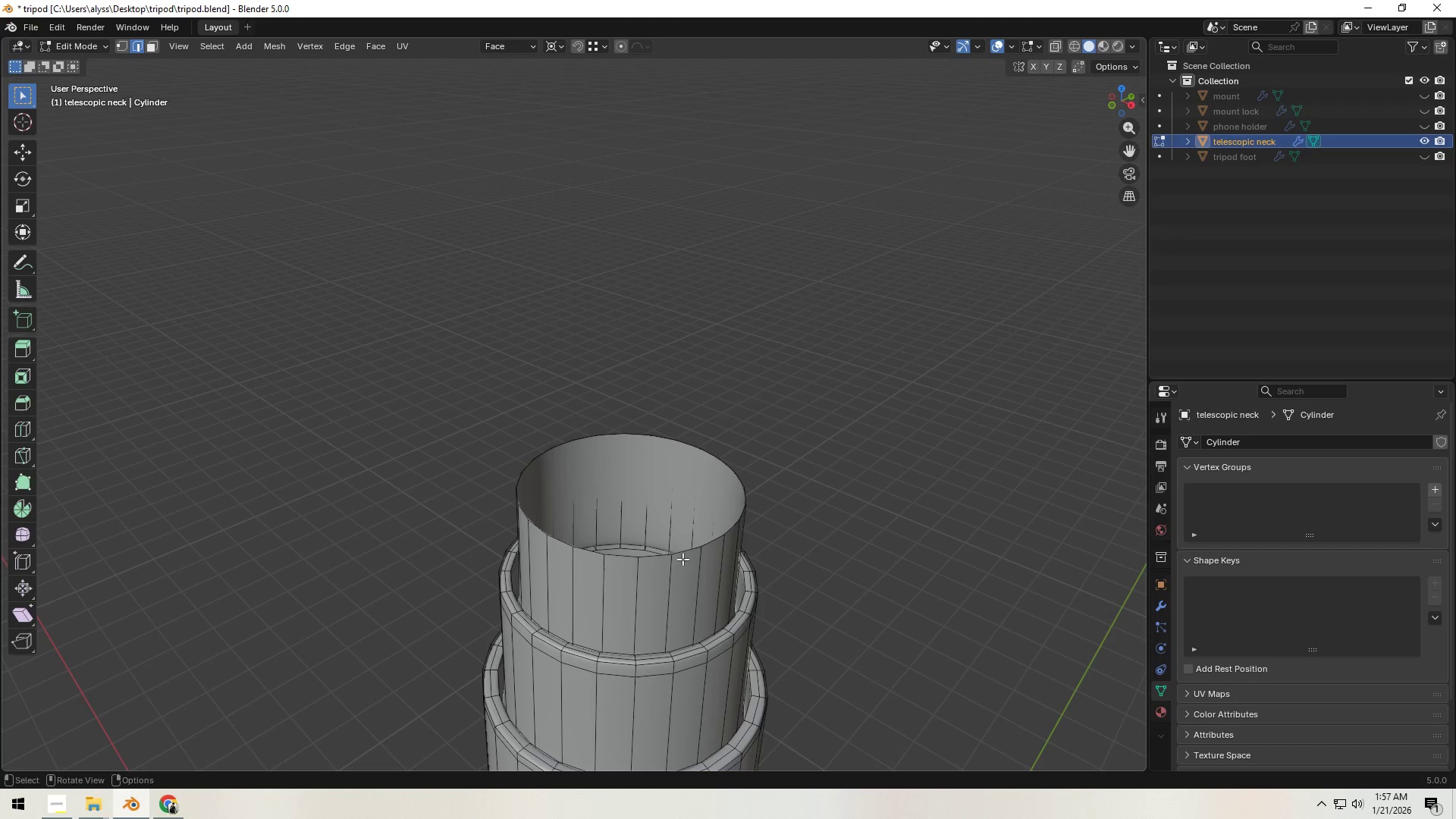 
hold_key(key=AltLeft, duration=0.98)
left_click([658, 560])
 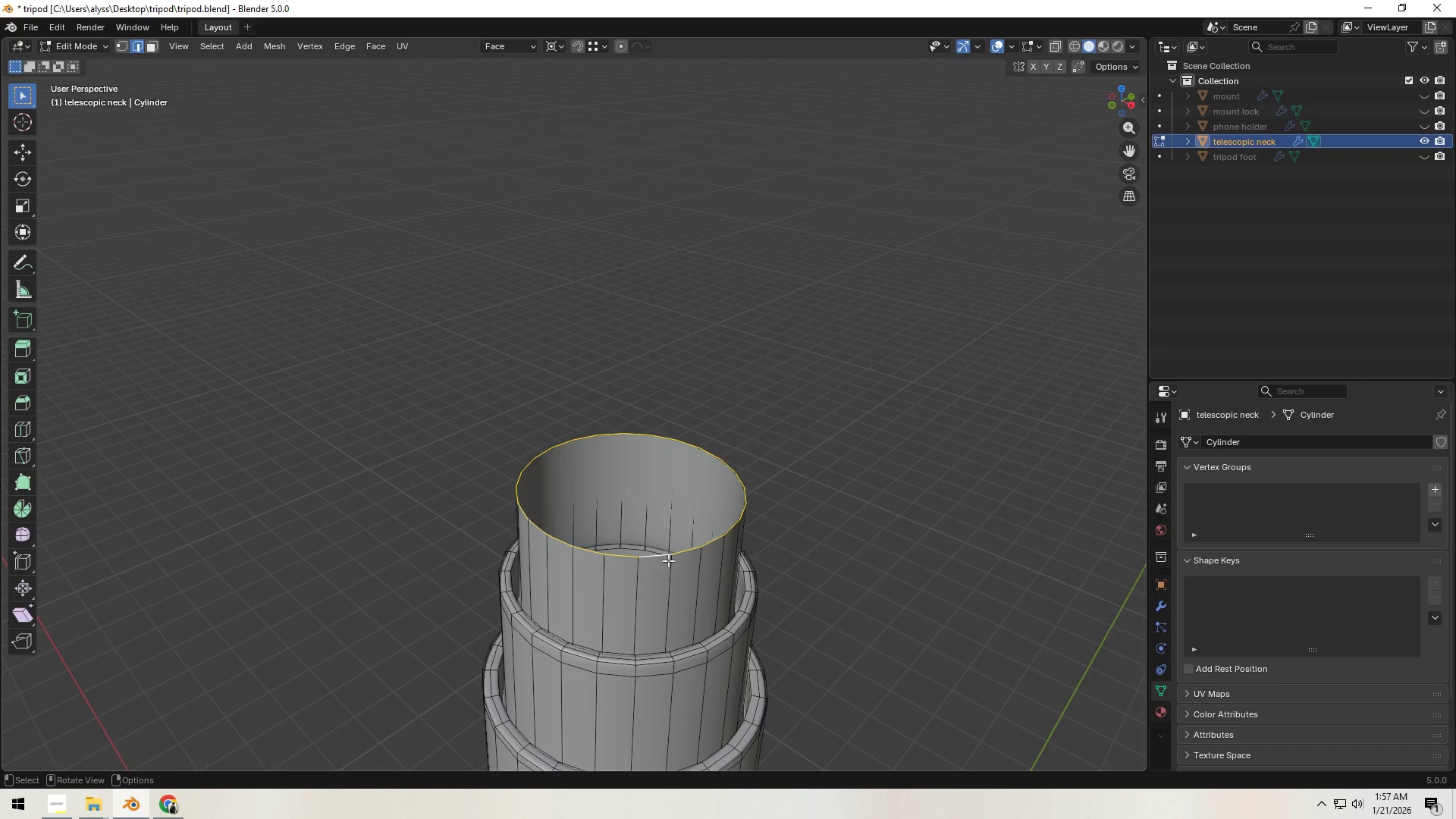 
key(Z)
 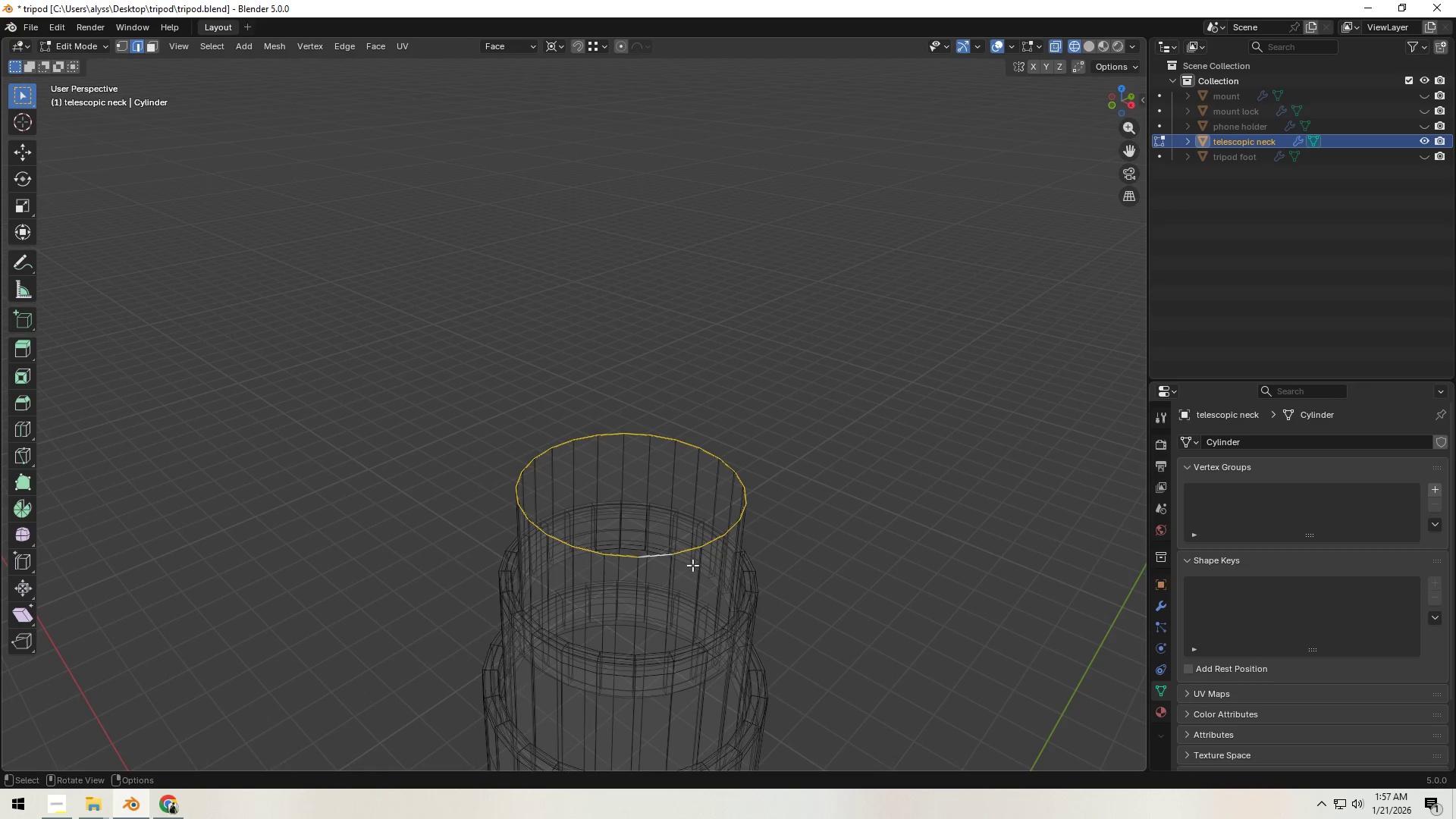 
scroll: coordinate [697, 581], scroll_direction: down, amount: 4.0
 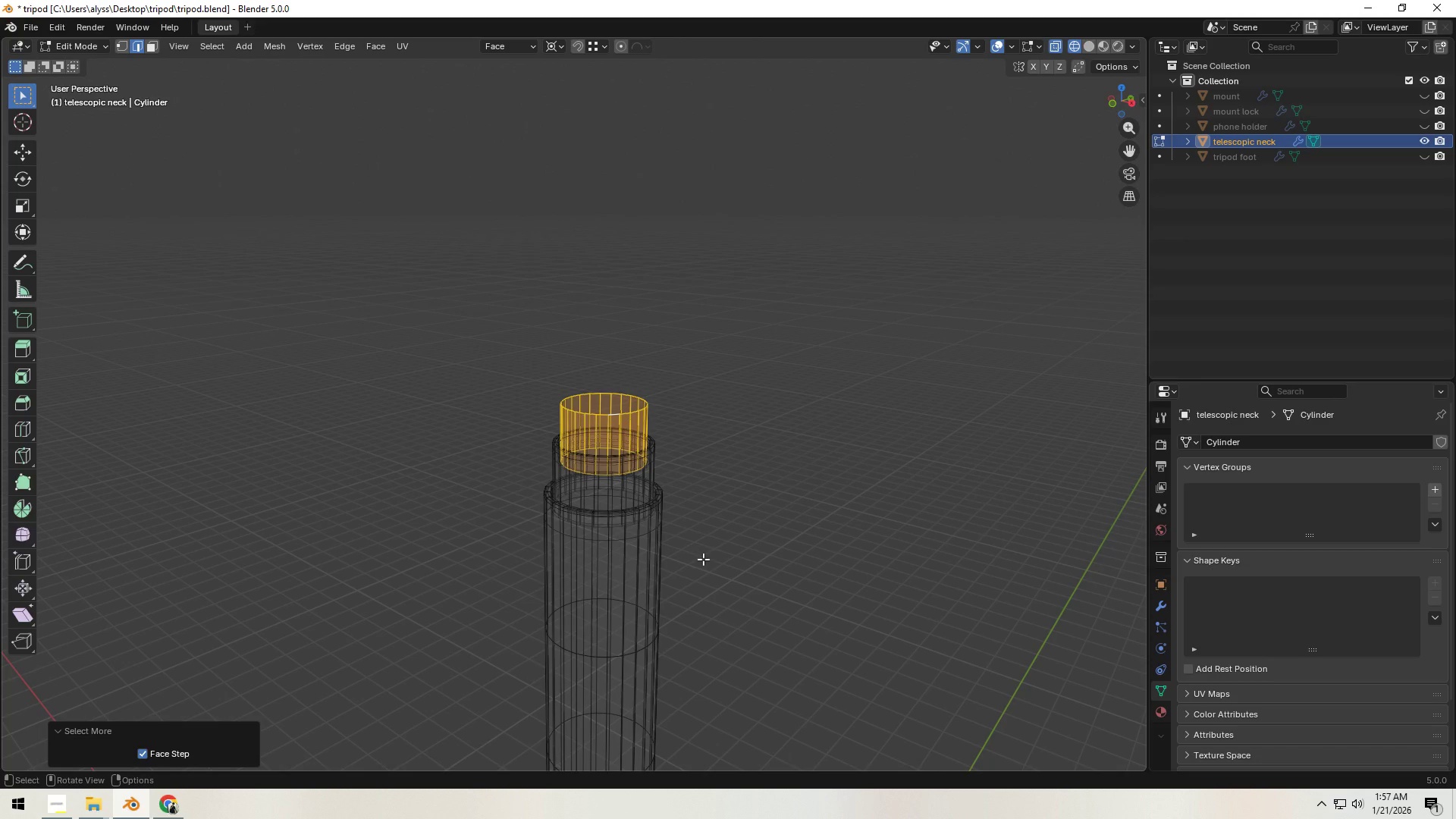 
double_click([703, 559])
 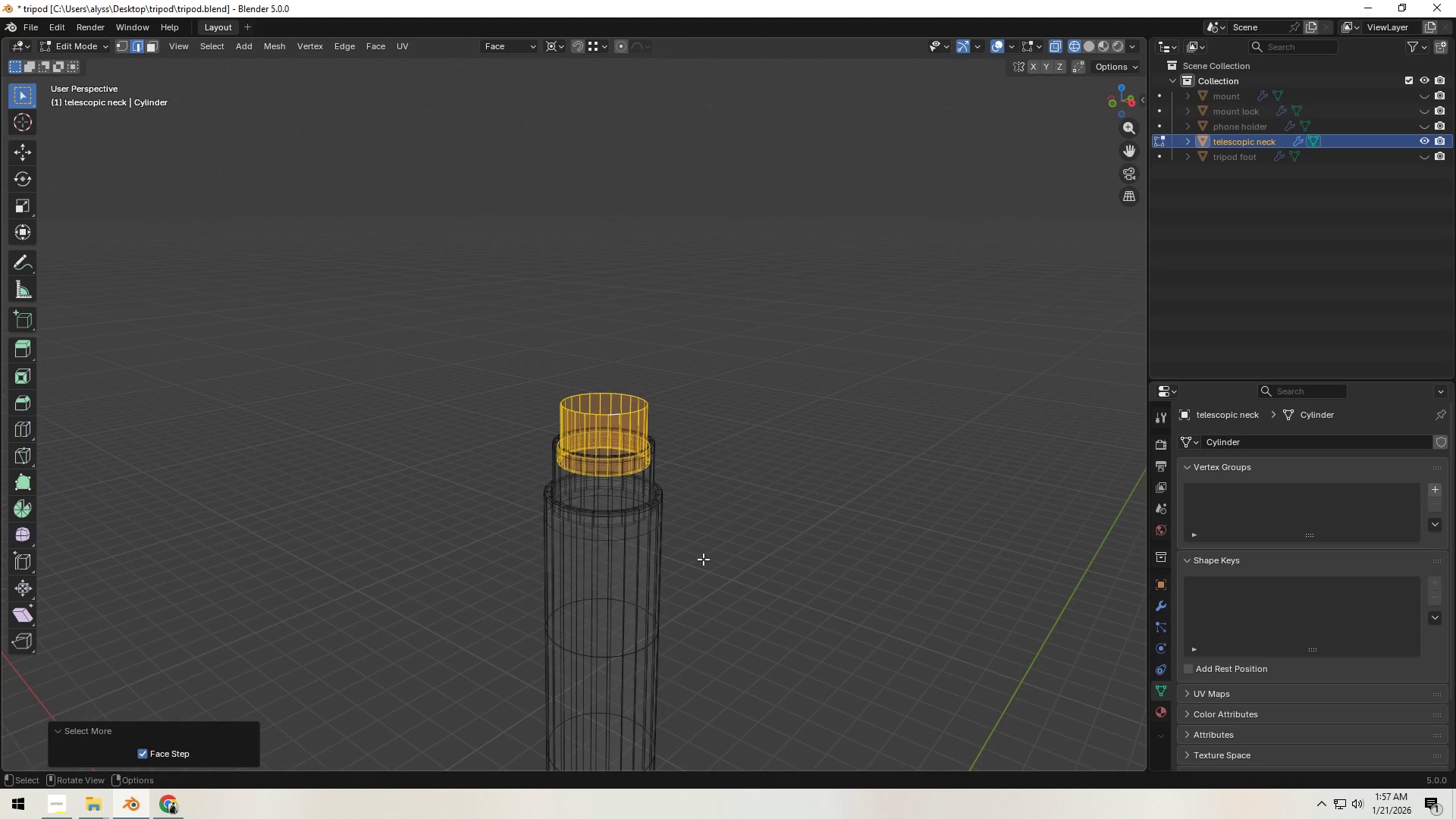 
triple_click([703, 559])
 